 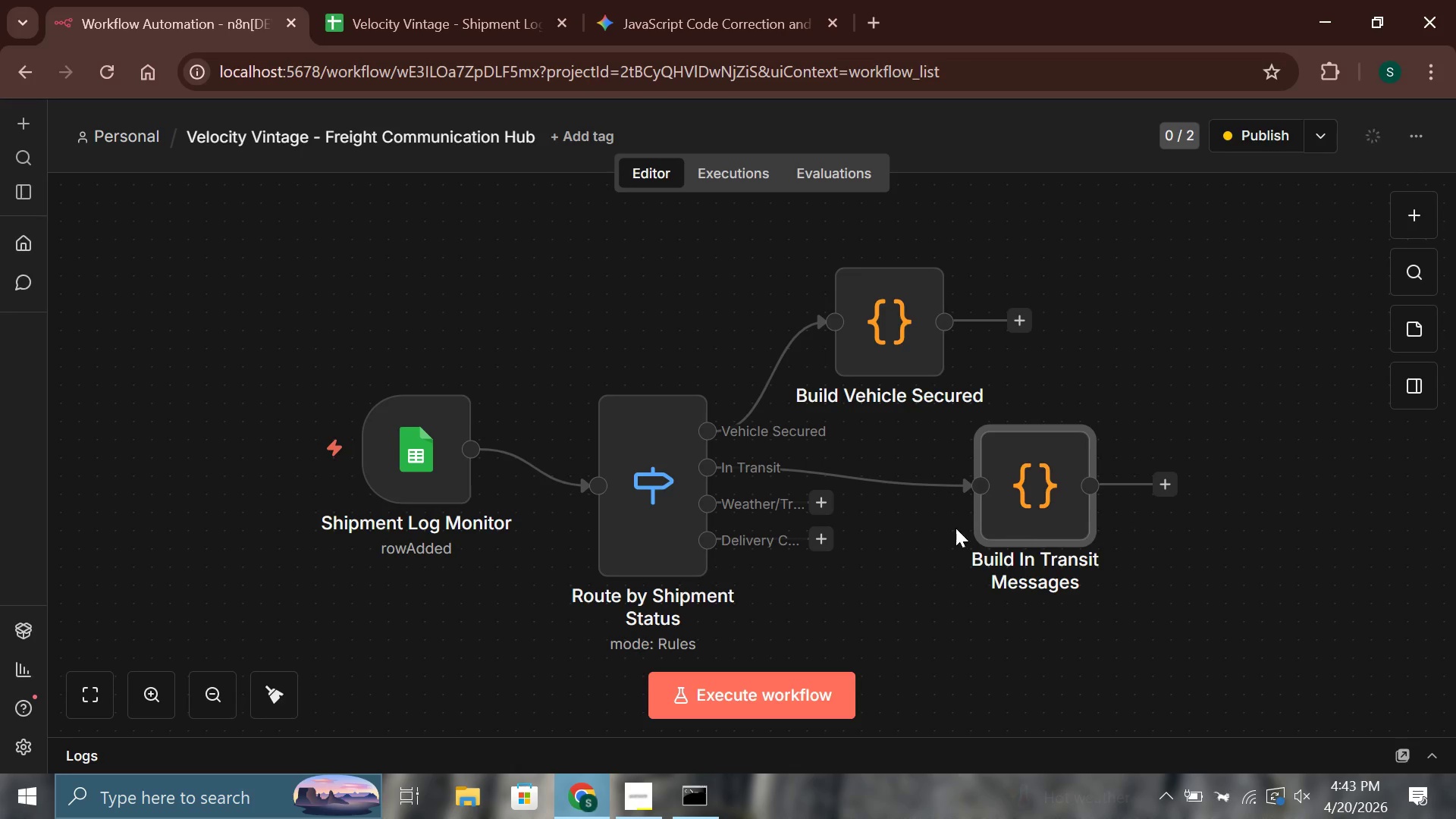 
left_click_drag(start_coordinate=[1043, 488], to_coordinate=[1043, 419])
 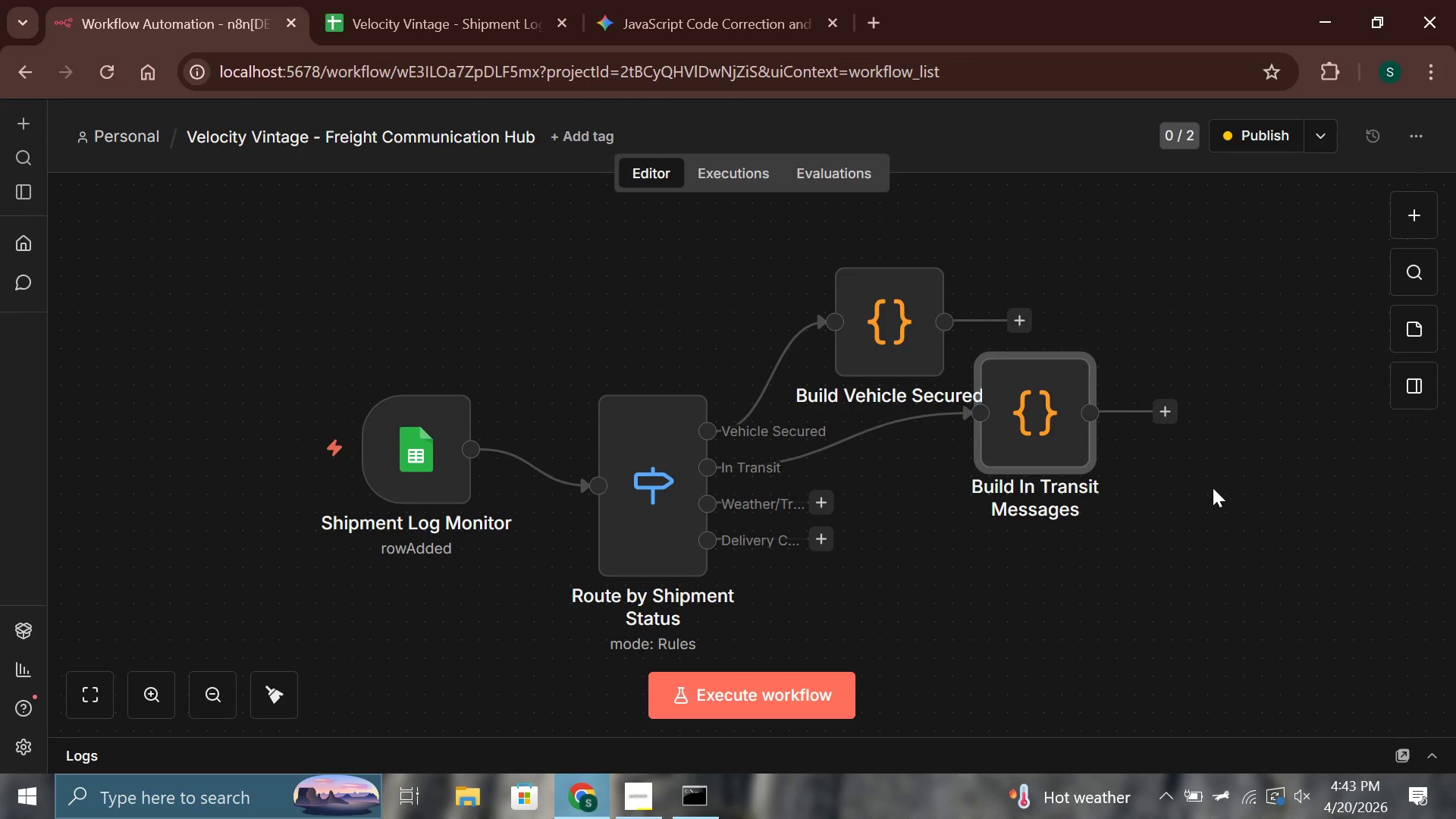 
left_click([1213, 488])
 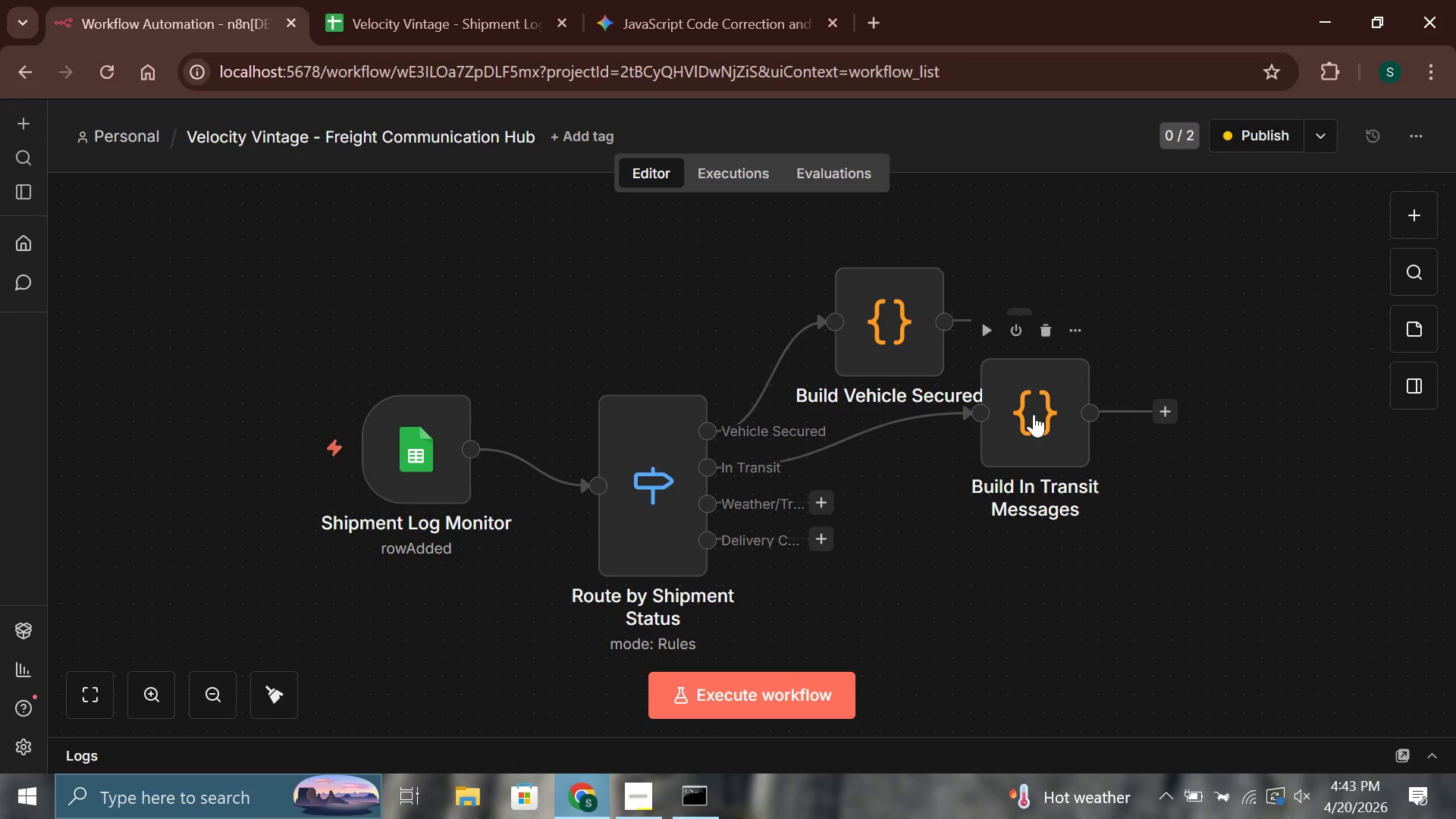 
left_click_drag(start_coordinate=[1029, 411], to_coordinate=[1050, 413])
 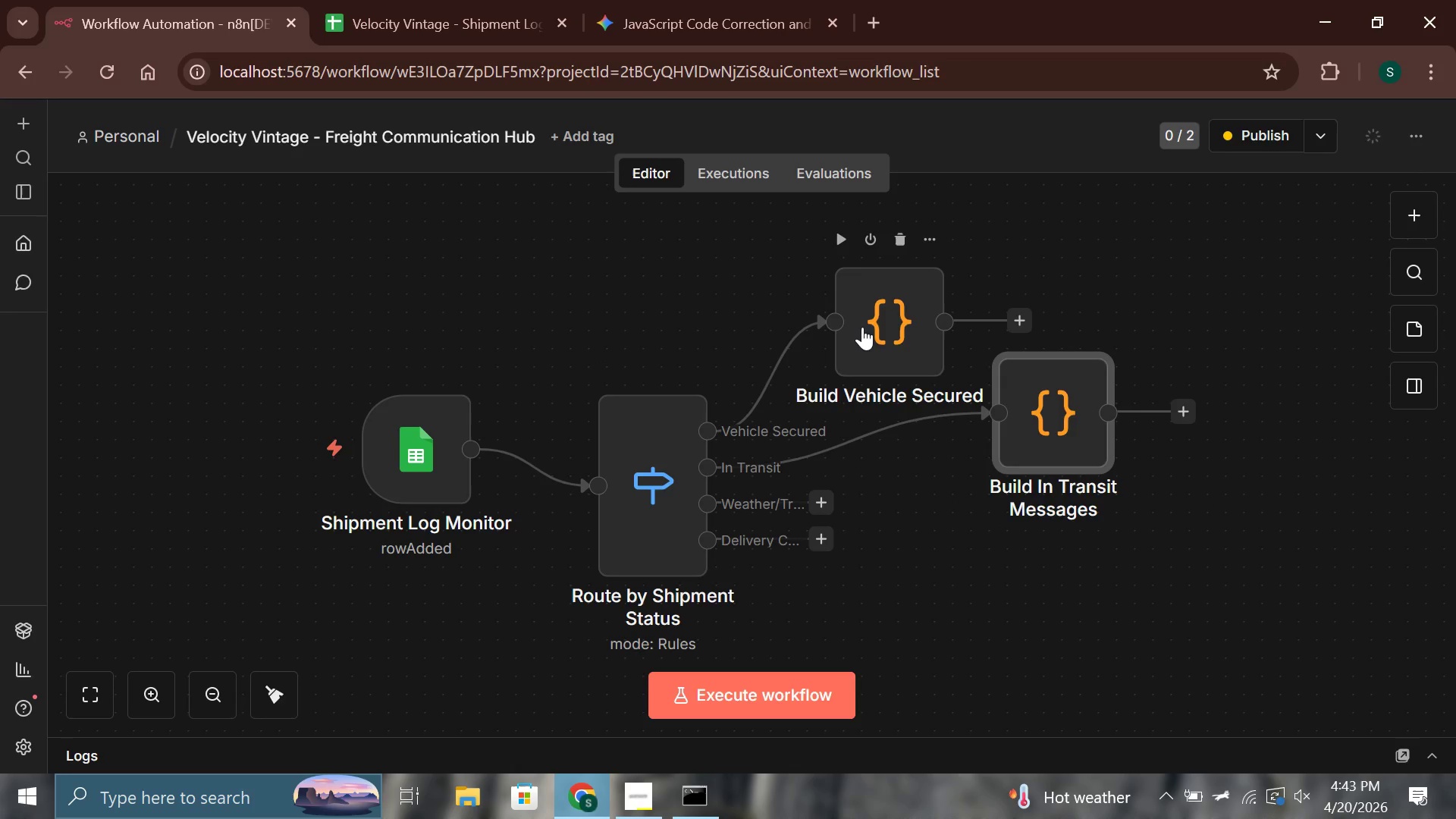 
left_click_drag(start_coordinate=[868, 323], to_coordinate=[838, 321])
 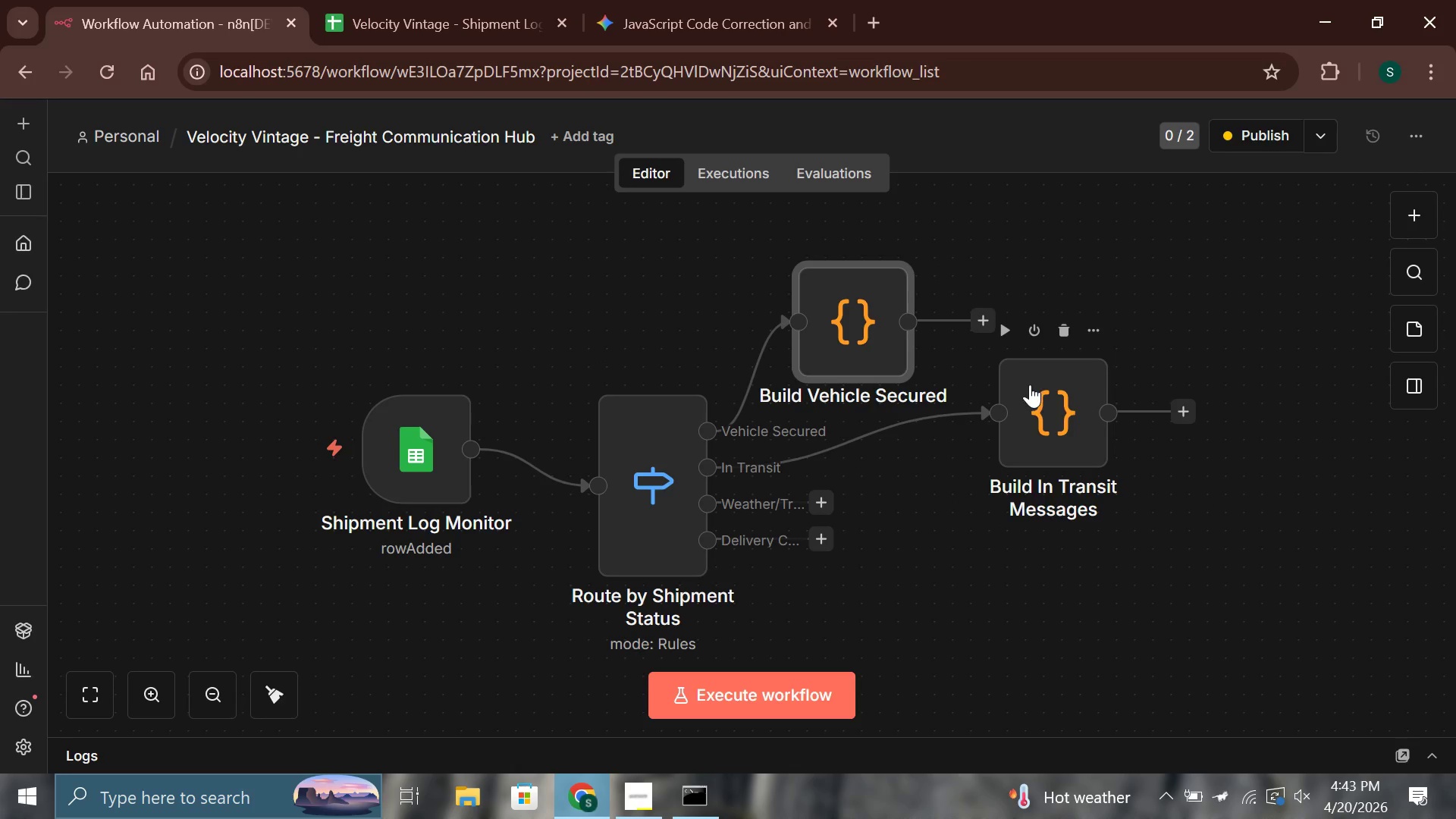 
left_click_drag(start_coordinate=[1030, 384], to_coordinate=[1068, 371])
 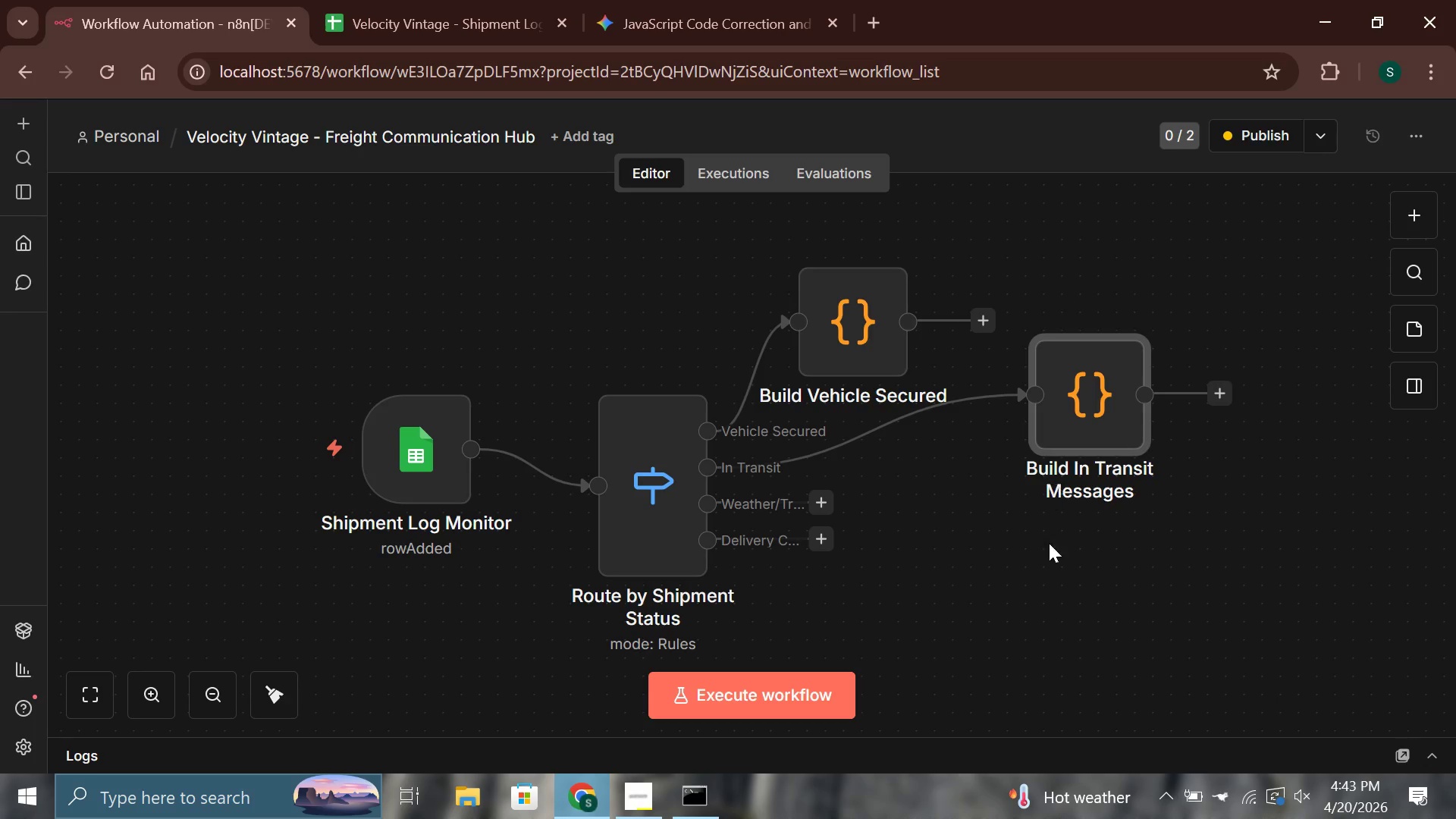 
left_click([1050, 548])
 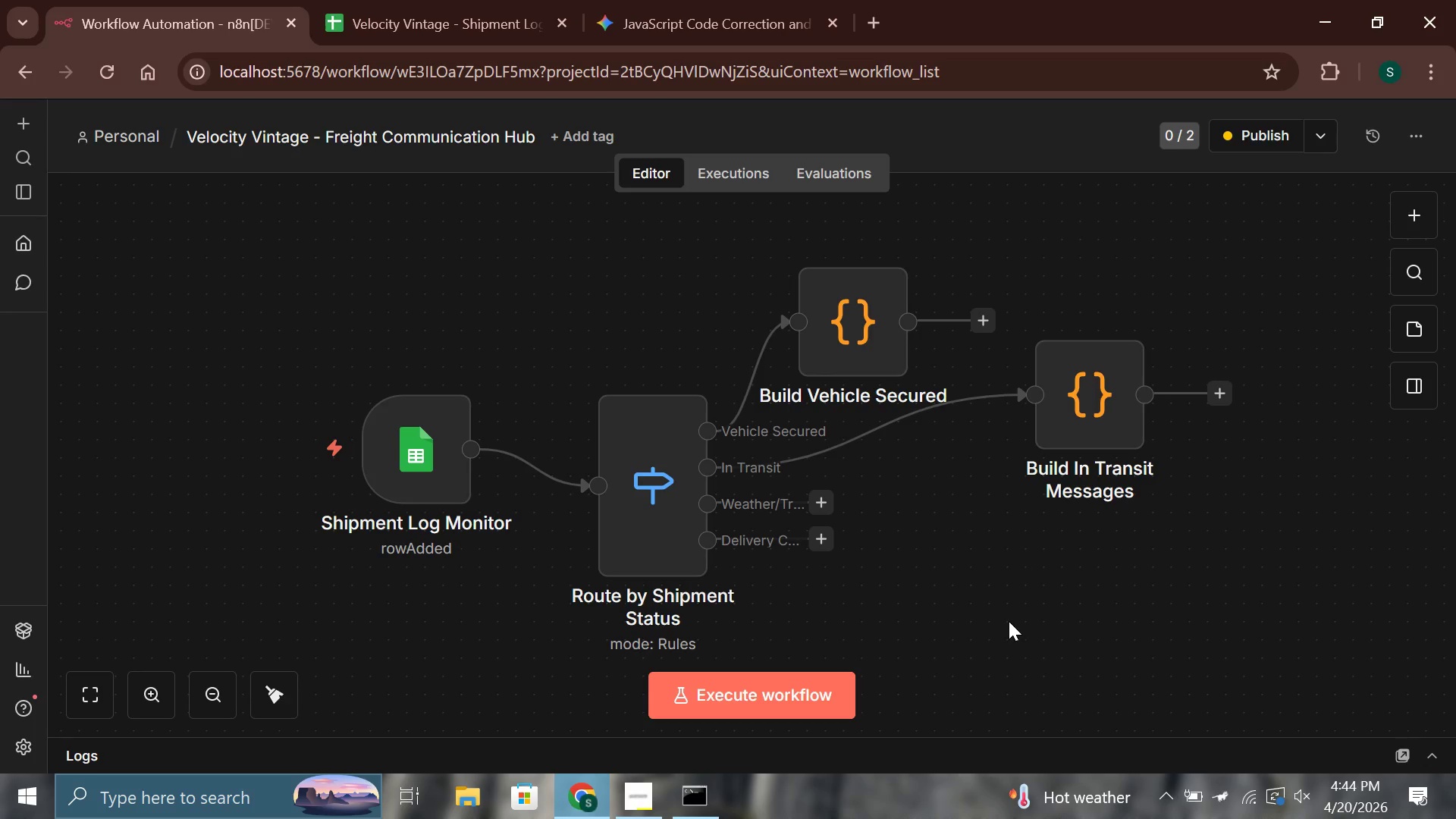 
wait(49.56)
 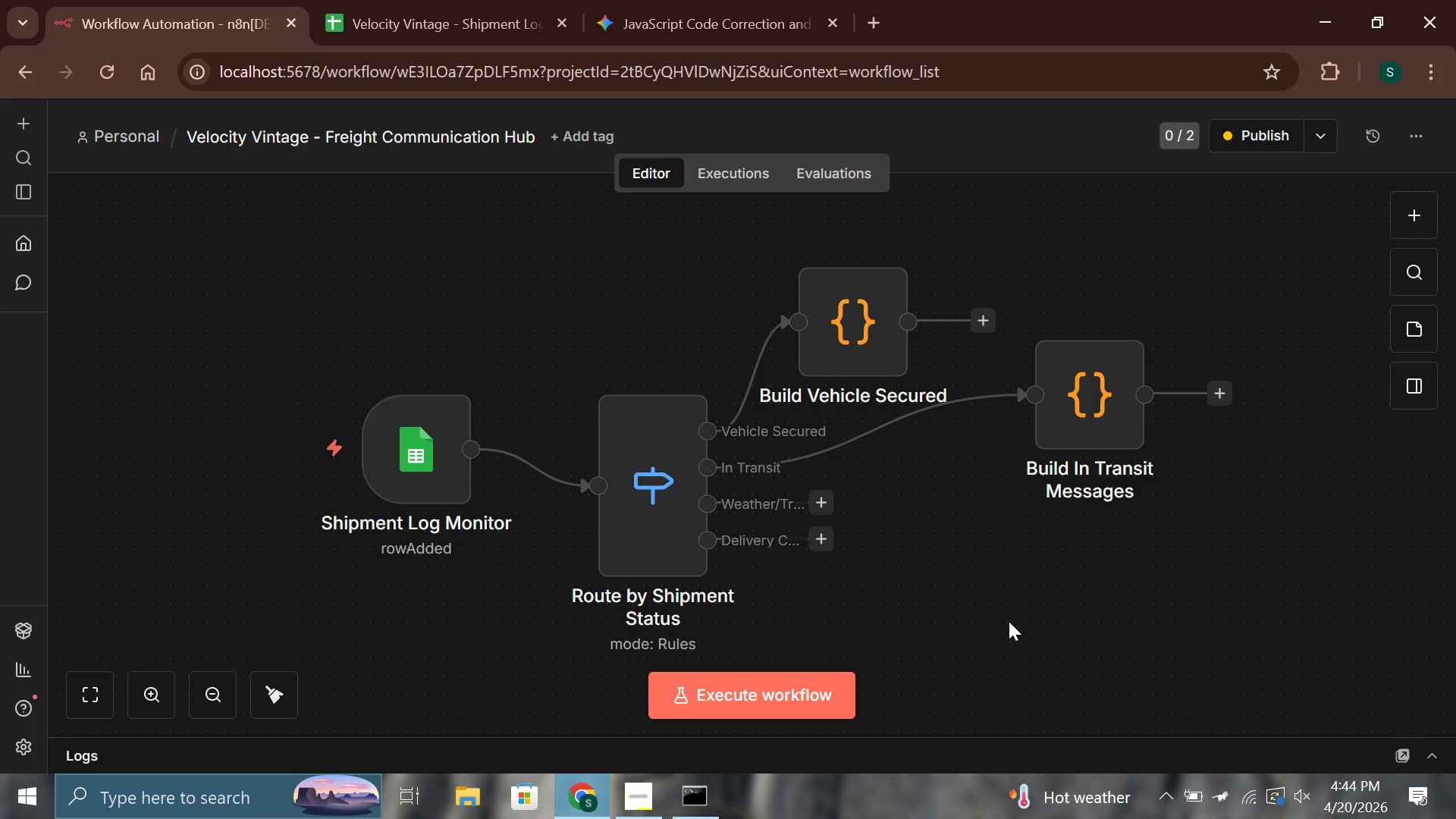 
left_click([823, 505])
 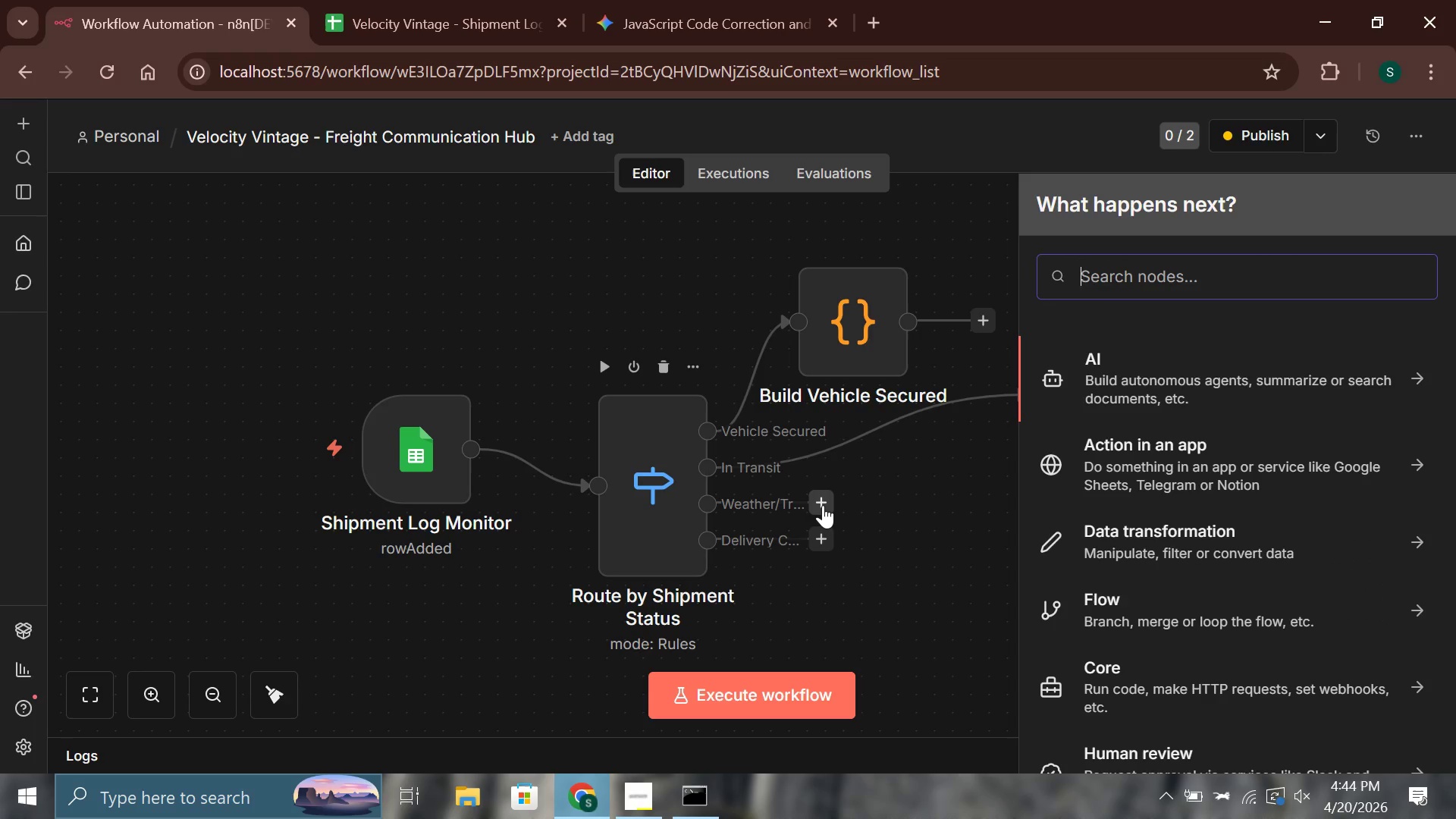 
type(code)
 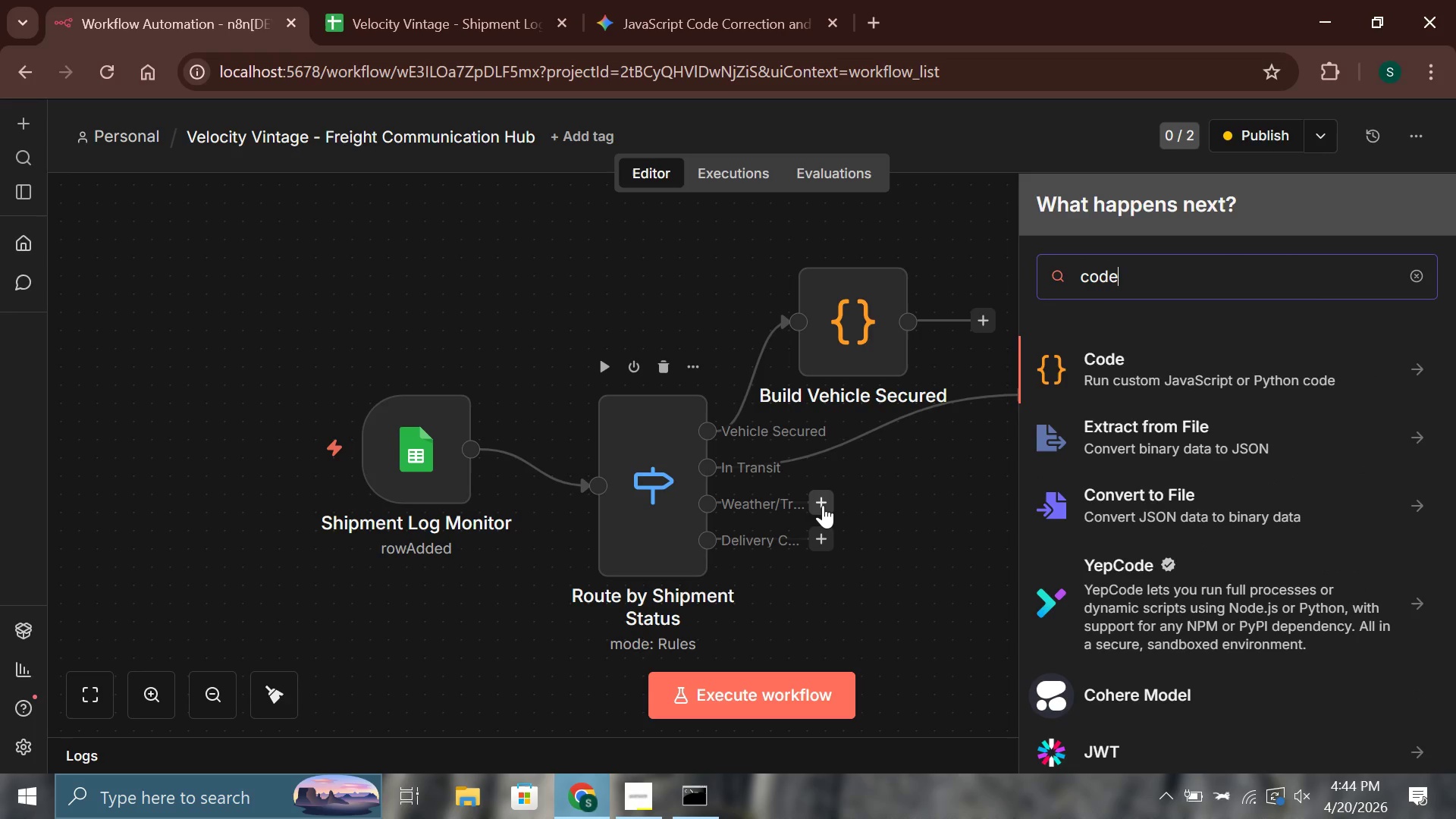 
key(Enter)
 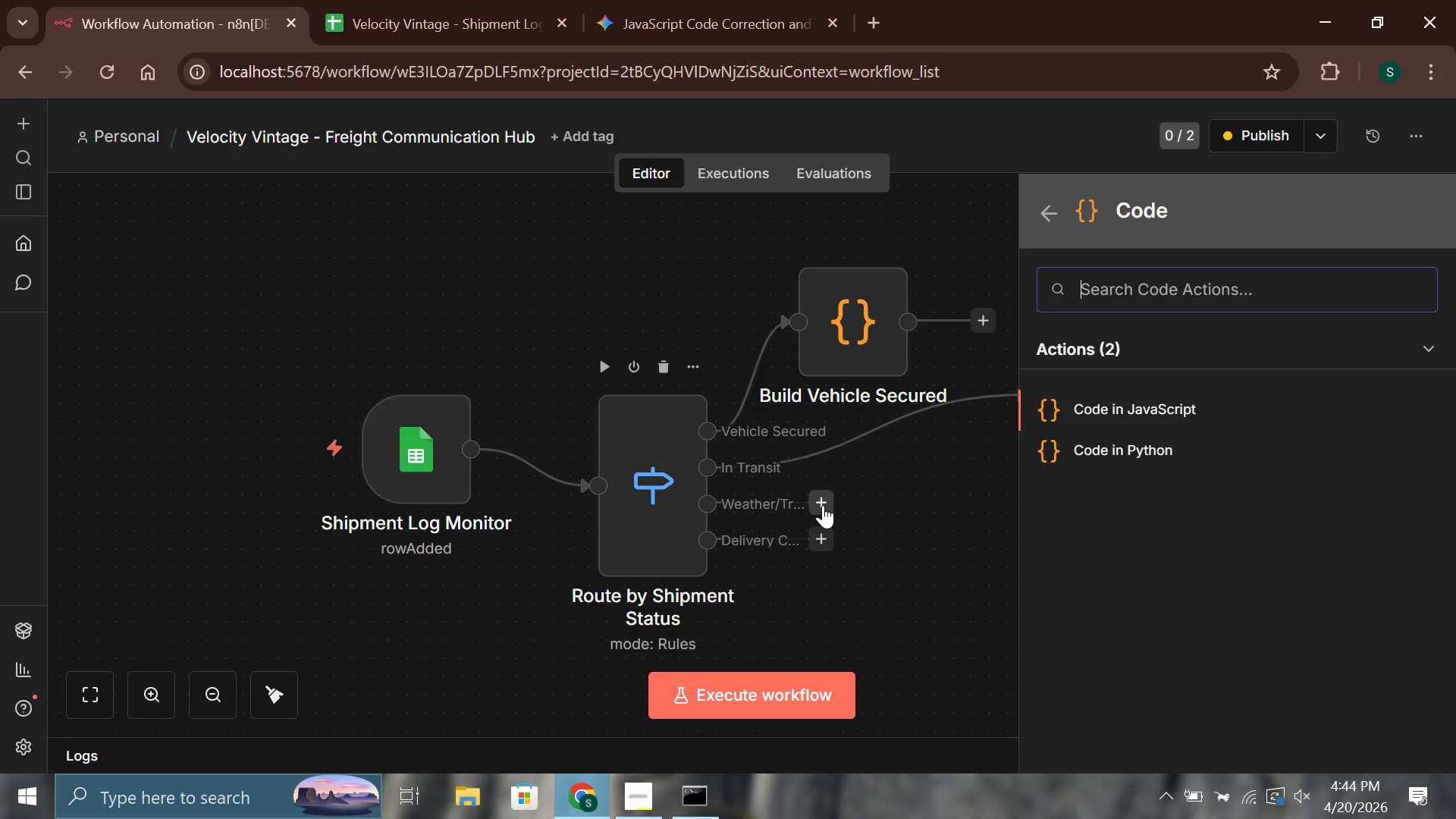 
key(Enter)
 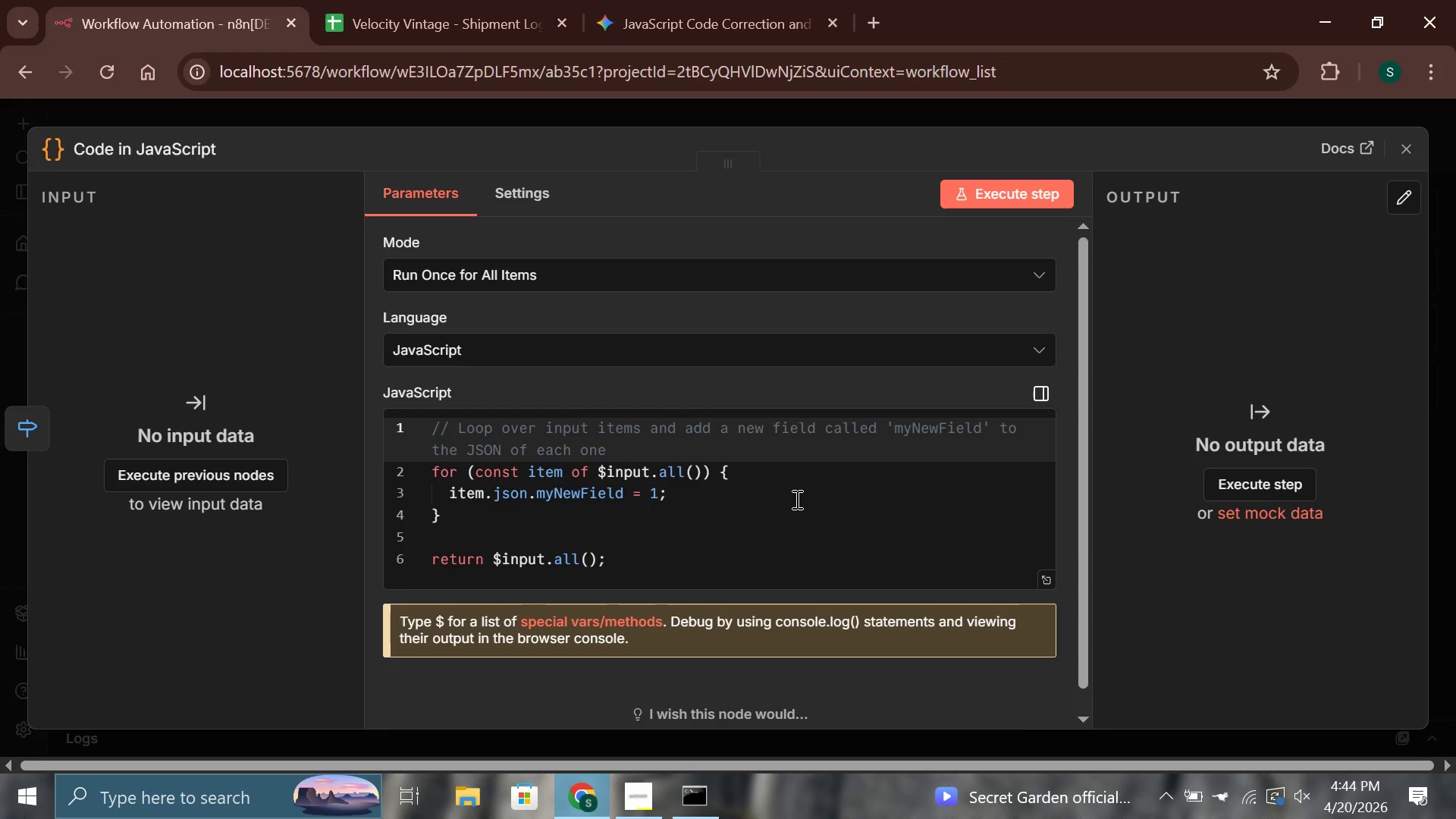 
left_click([1048, 577])
 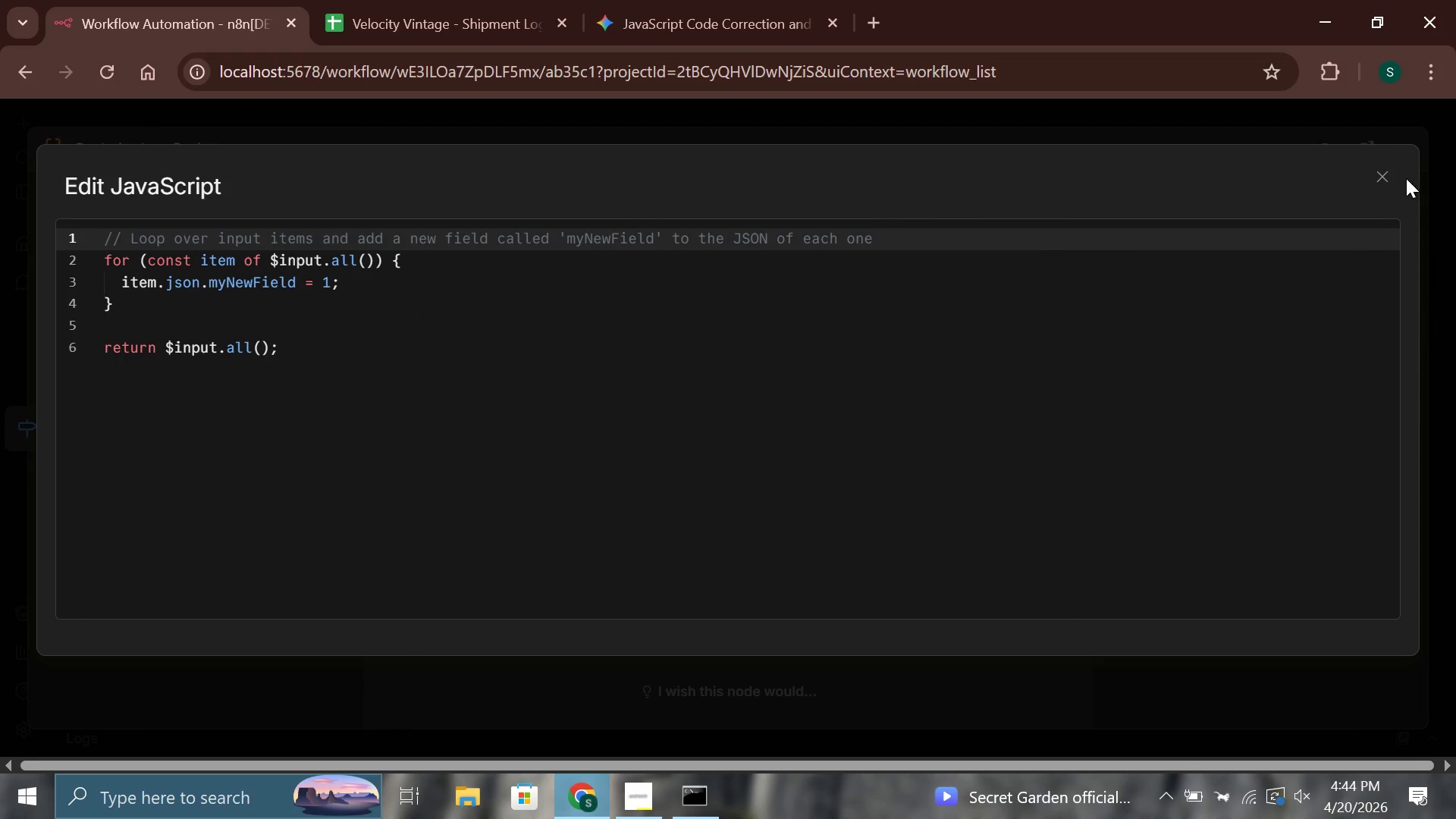 
left_click([1385, 174])
 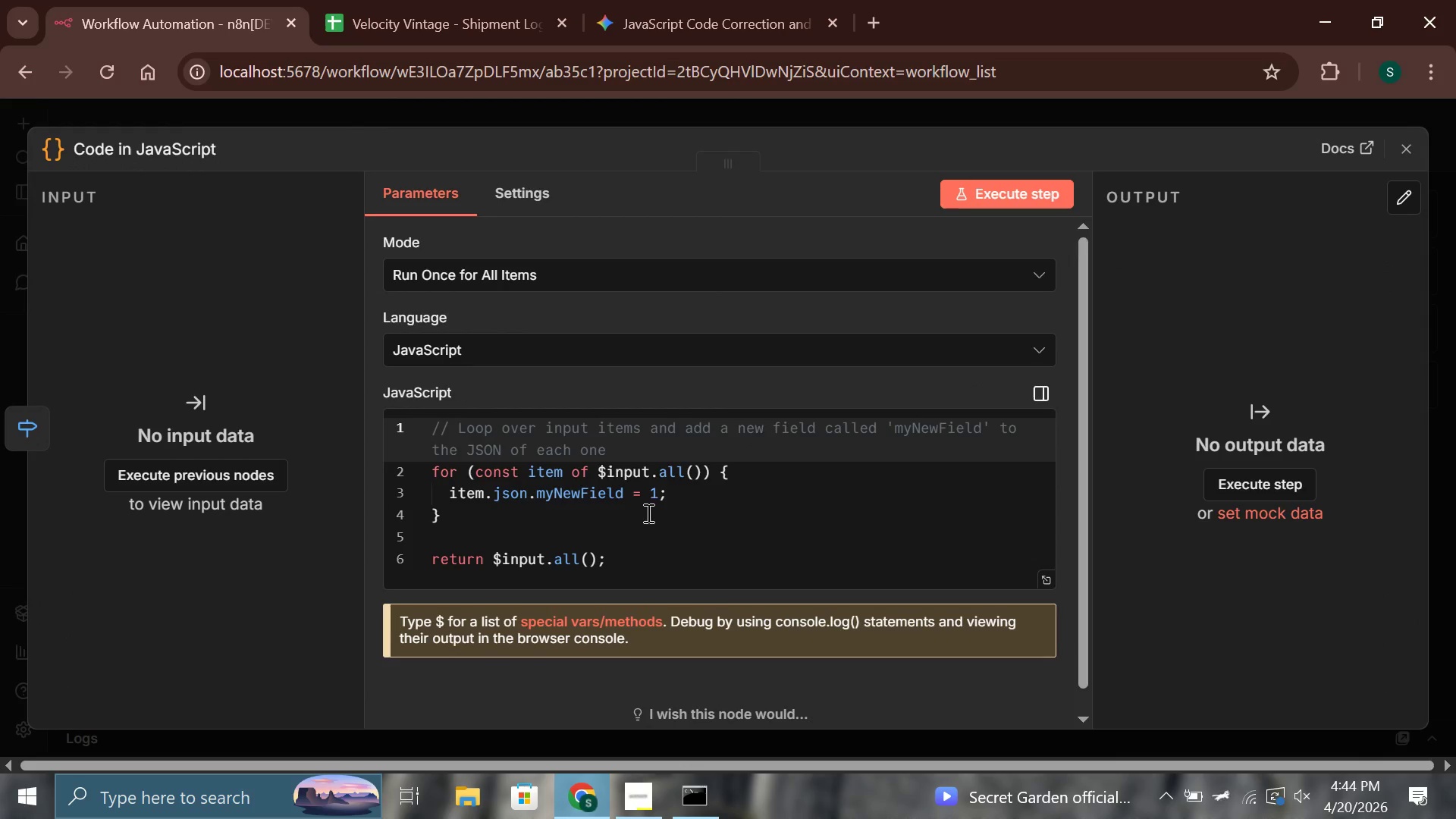 
left_click([683, 532])
 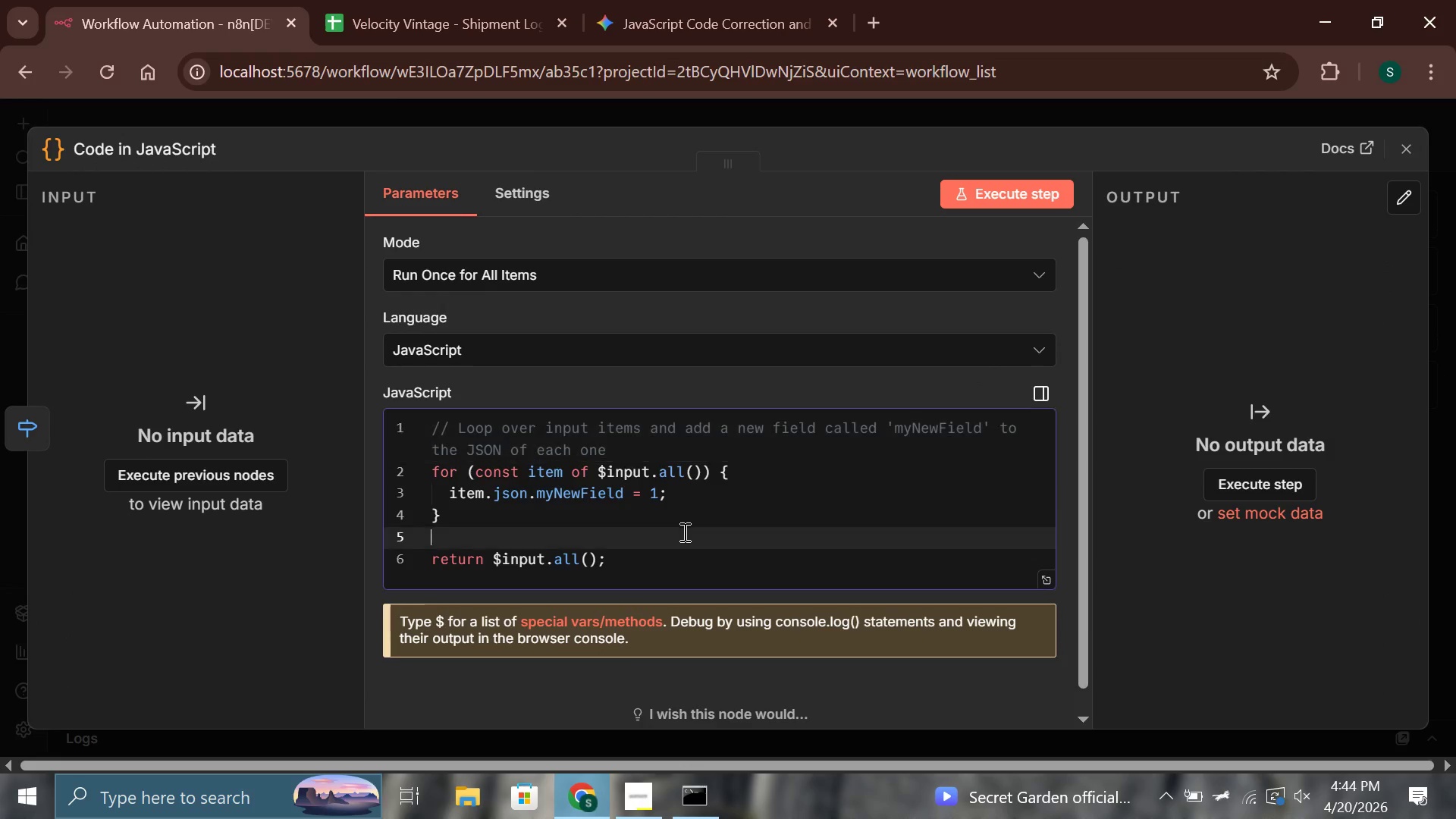 
key(Control+A)
 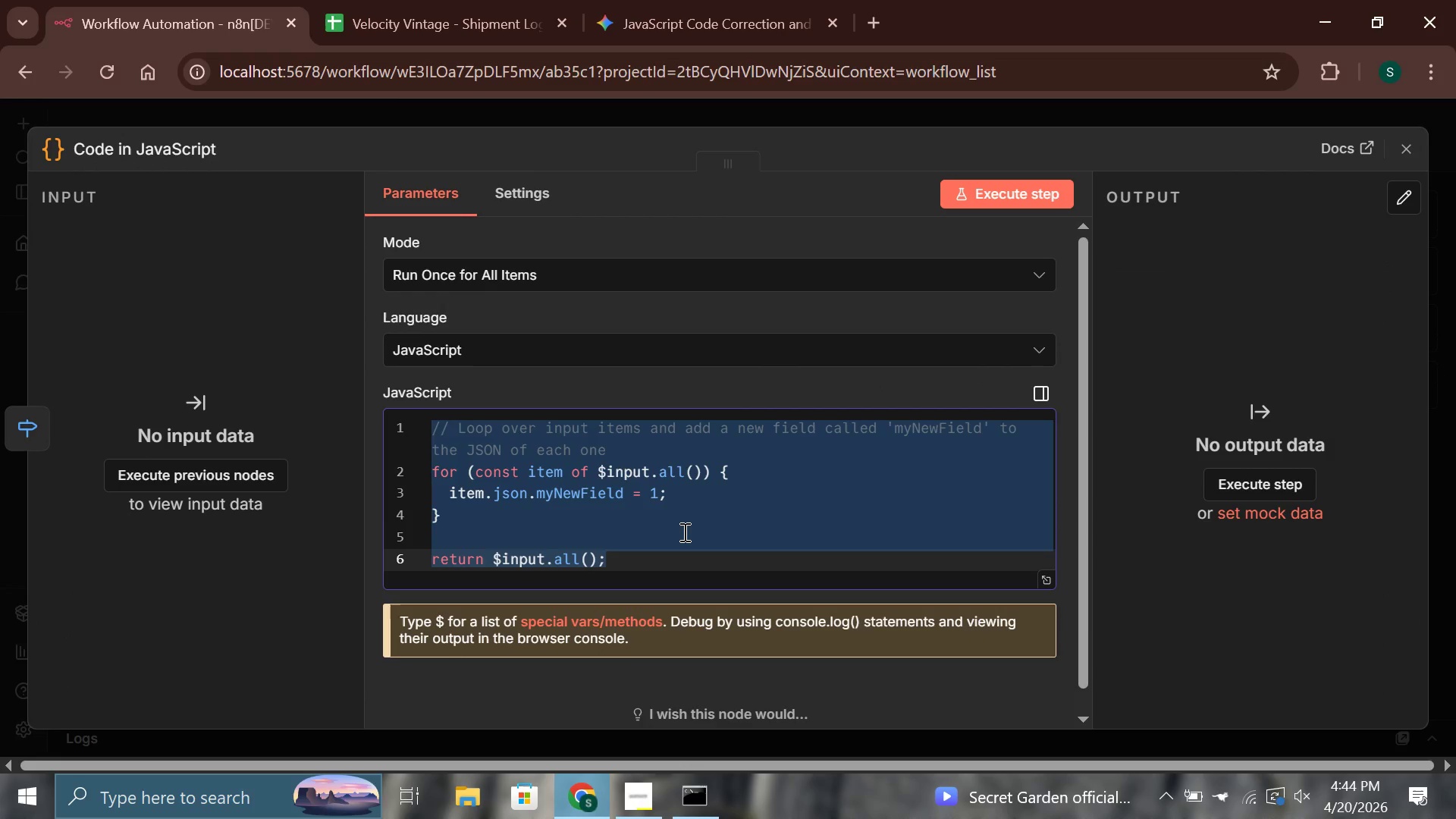 
key(Backspace)
 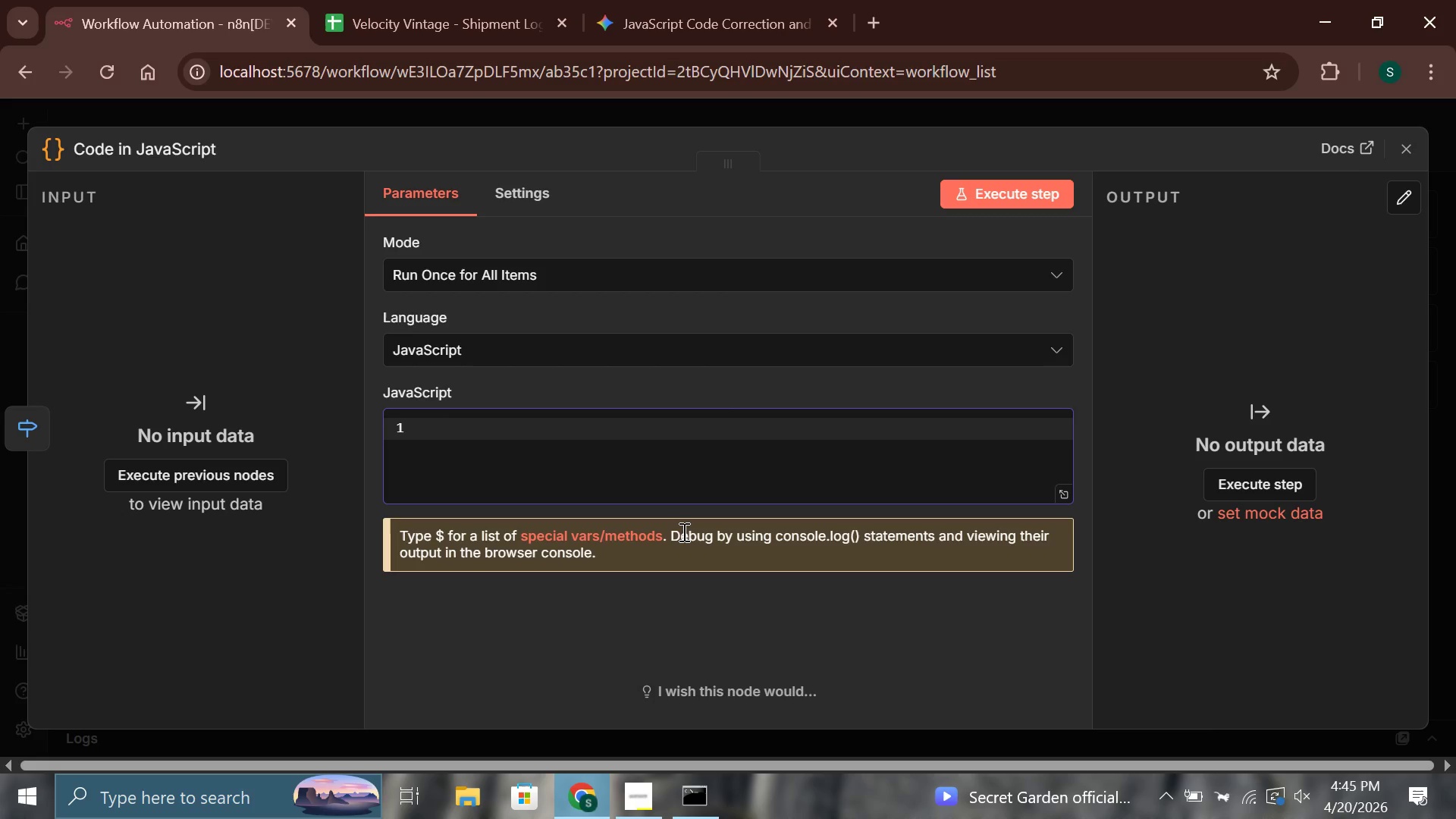 
wait(42.95)
 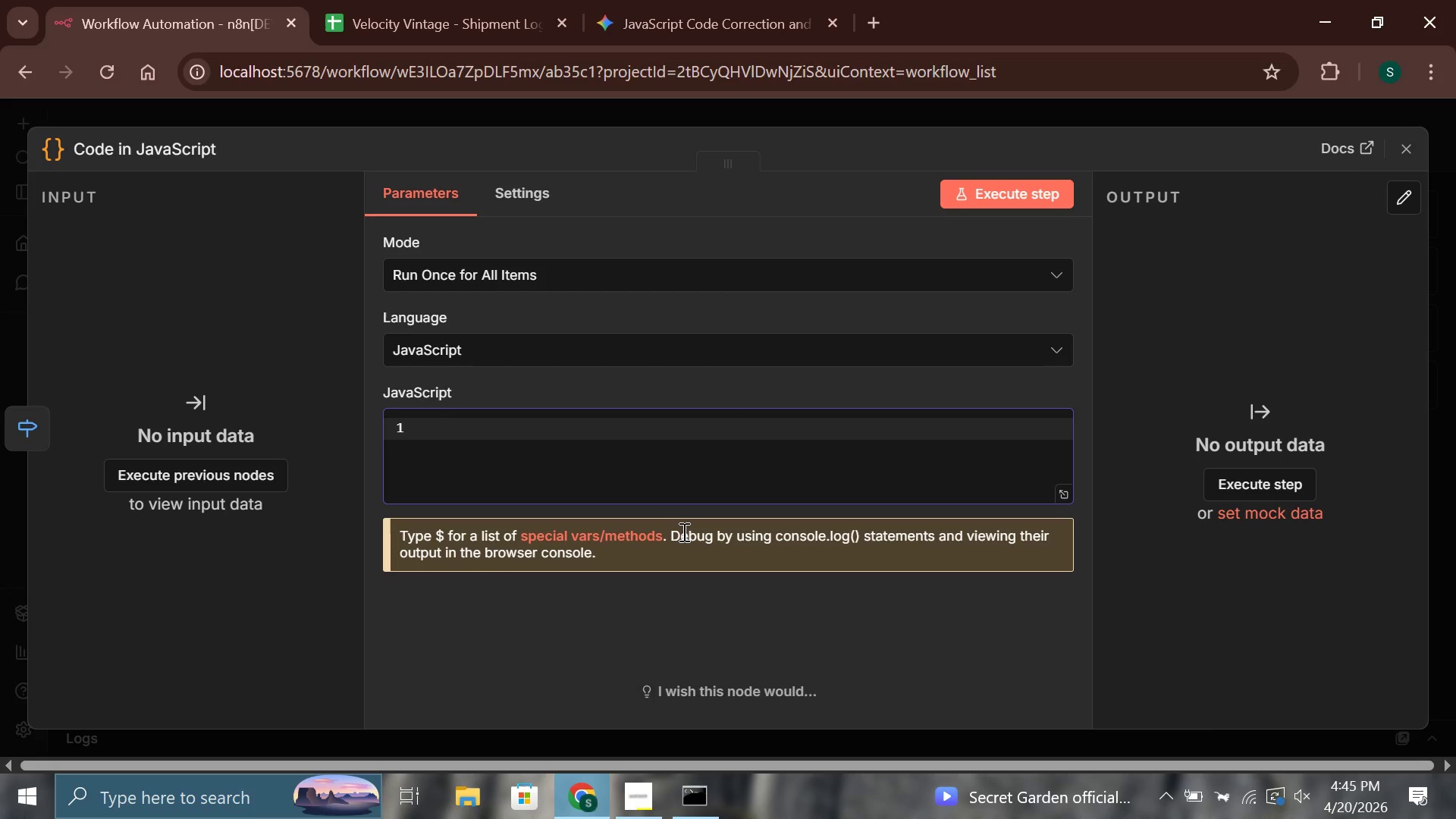 
left_click([1413, 135])
 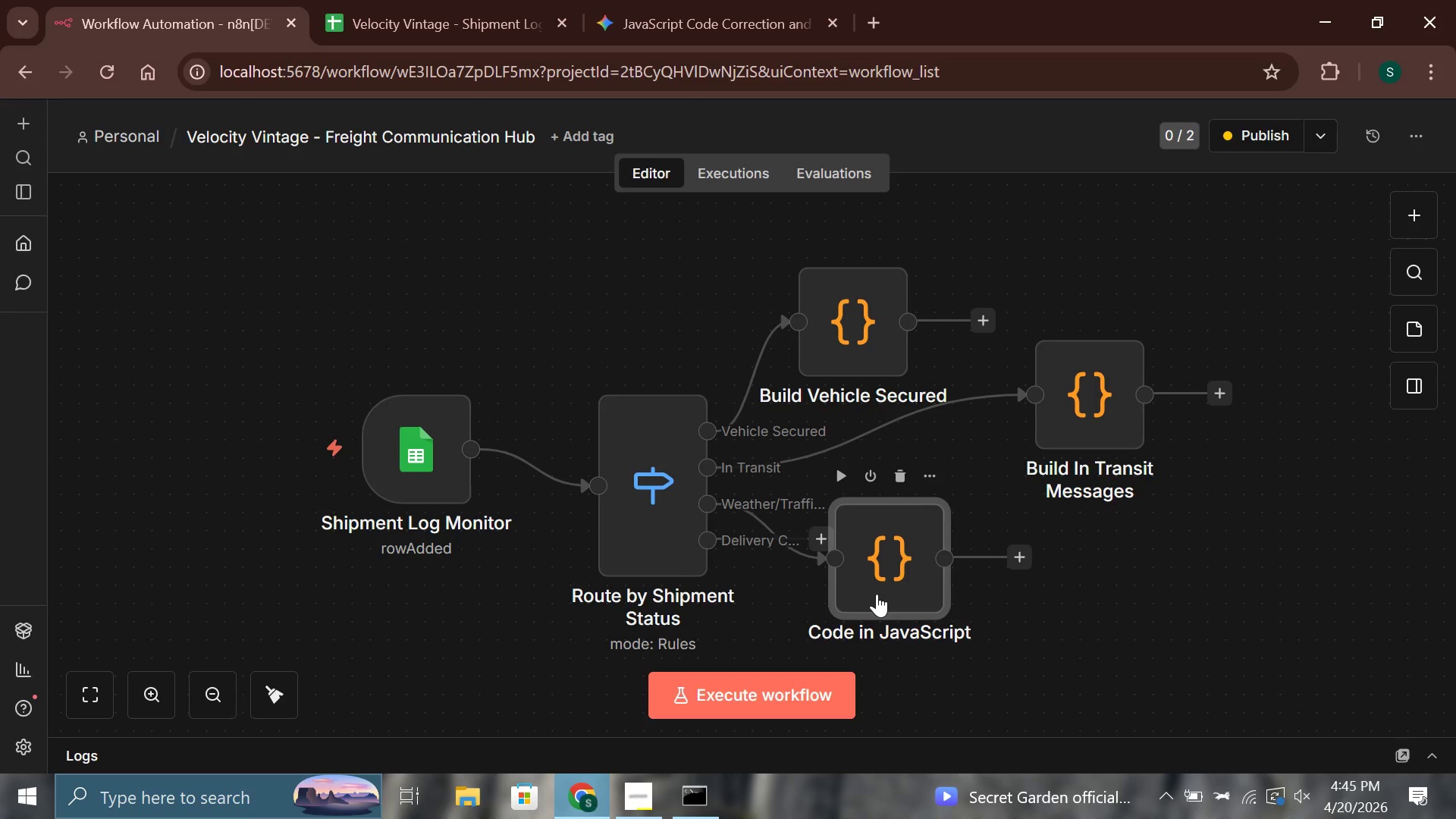 
left_click_drag(start_coordinate=[883, 561], to_coordinate=[987, 550])
 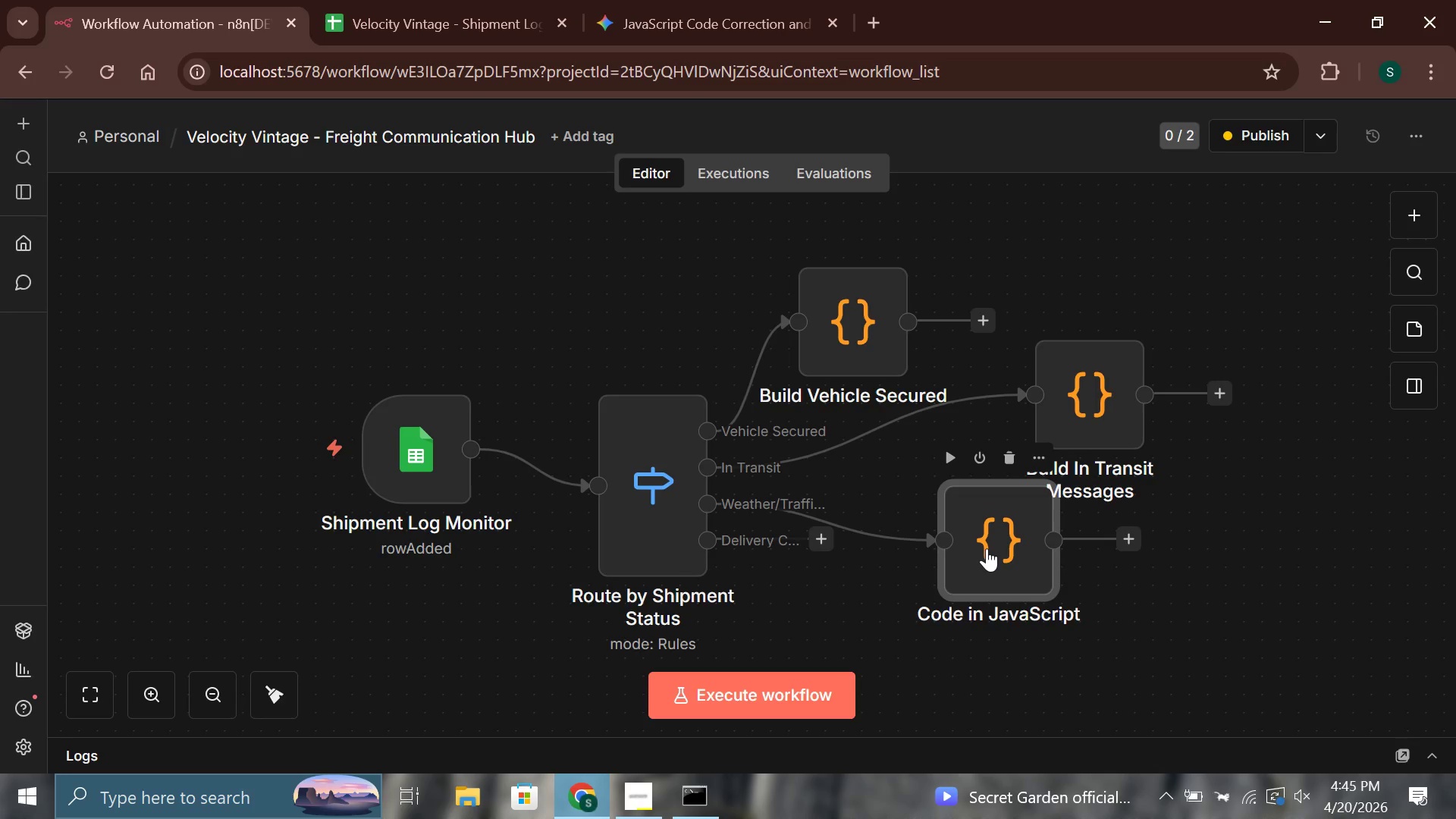 
double_click([987, 548])
 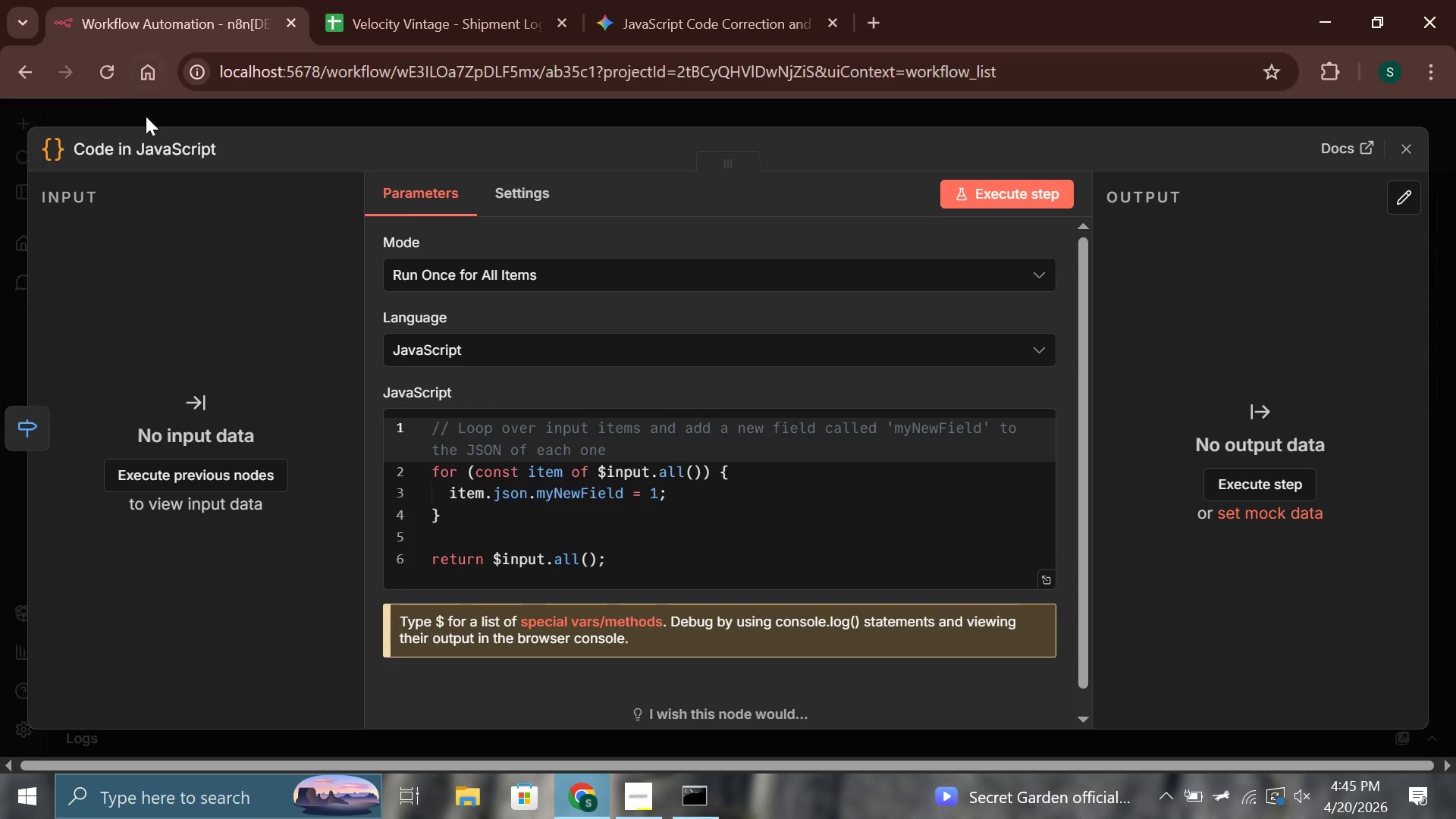 
left_click([181, 157])
 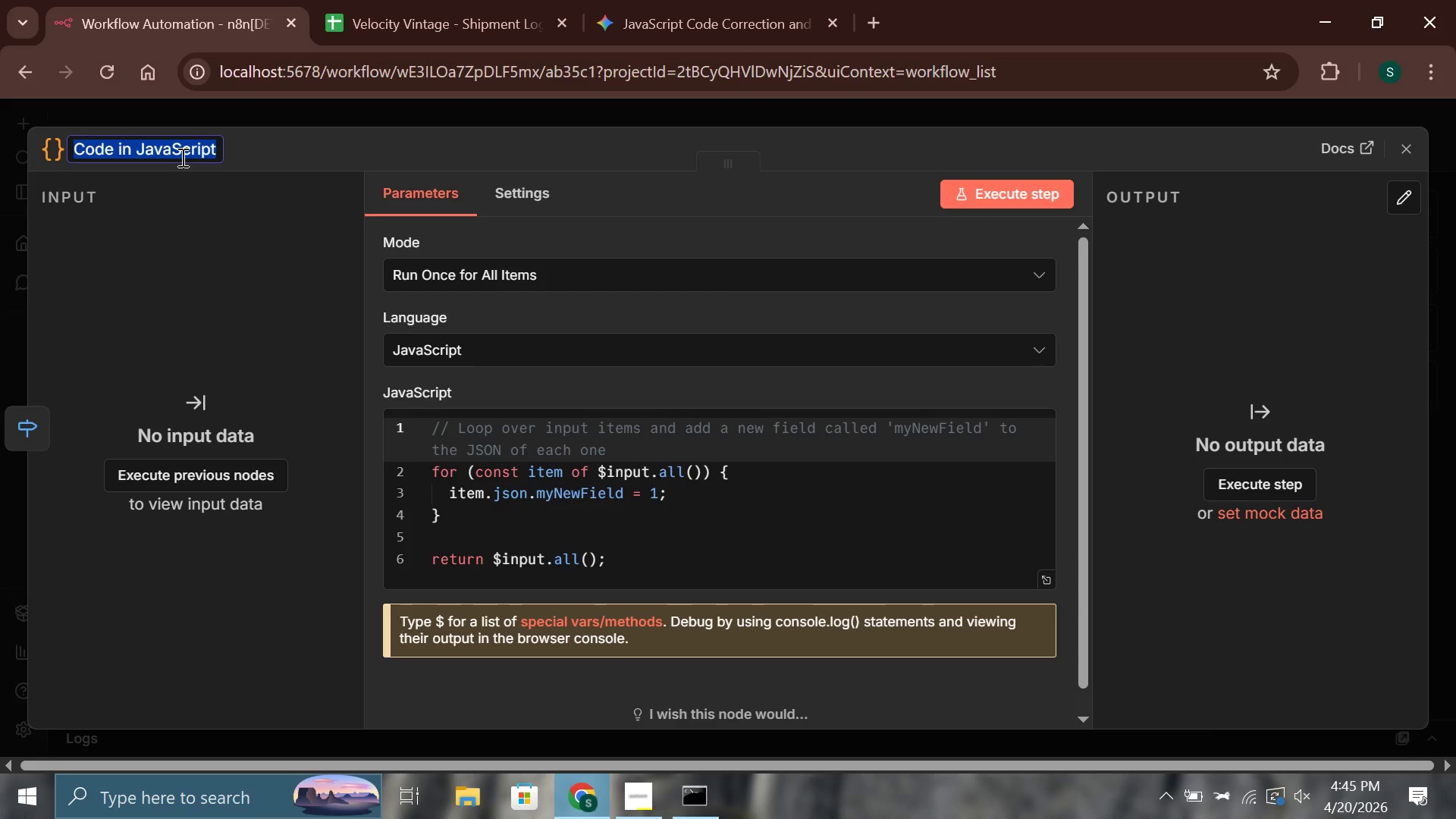 
type(build Build Delay Messages)
 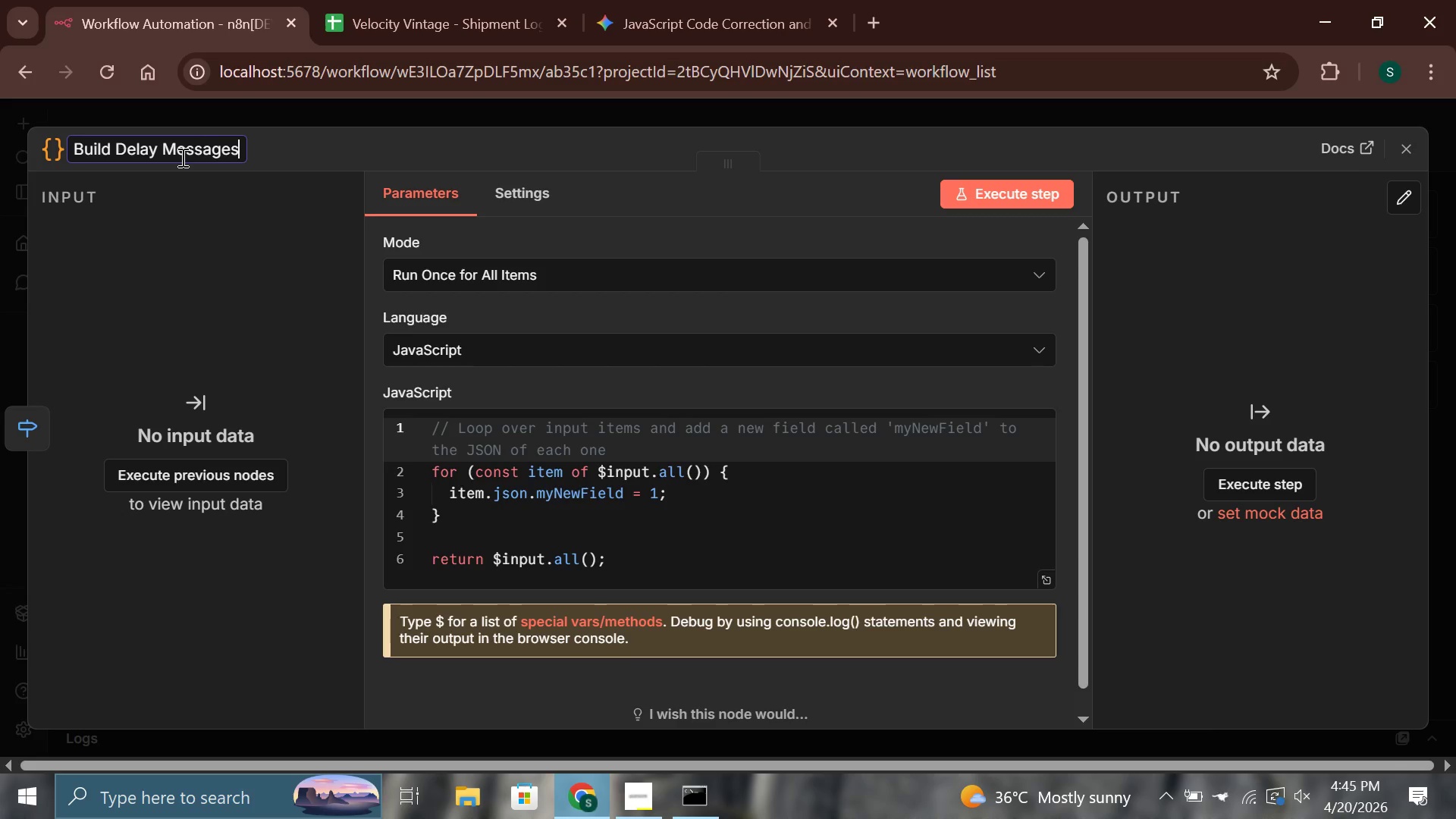 
hold_key(key=Backspace, duration=0.89)
 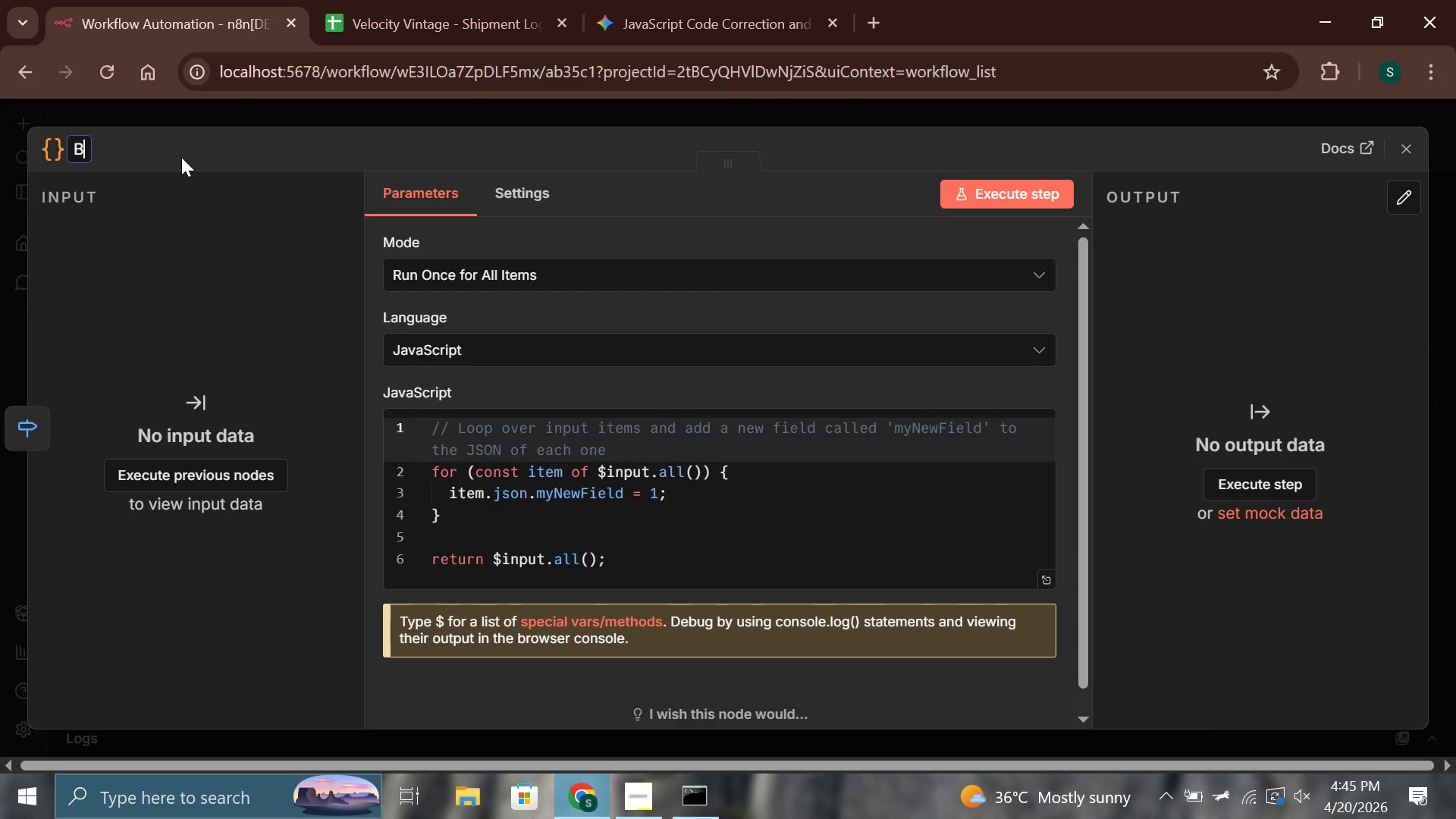 
left_click([648, 556])
 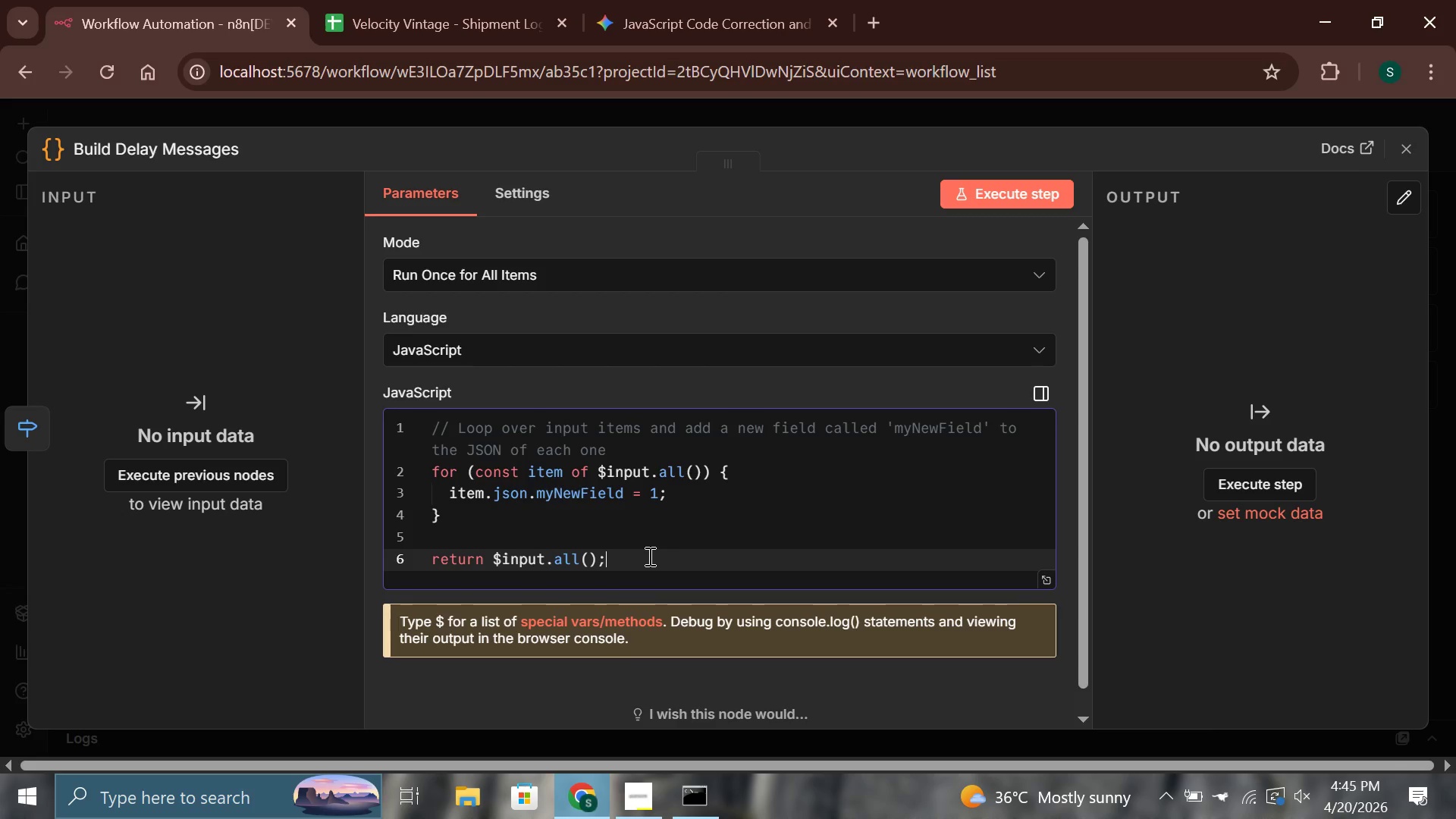 
key(Control+A)
 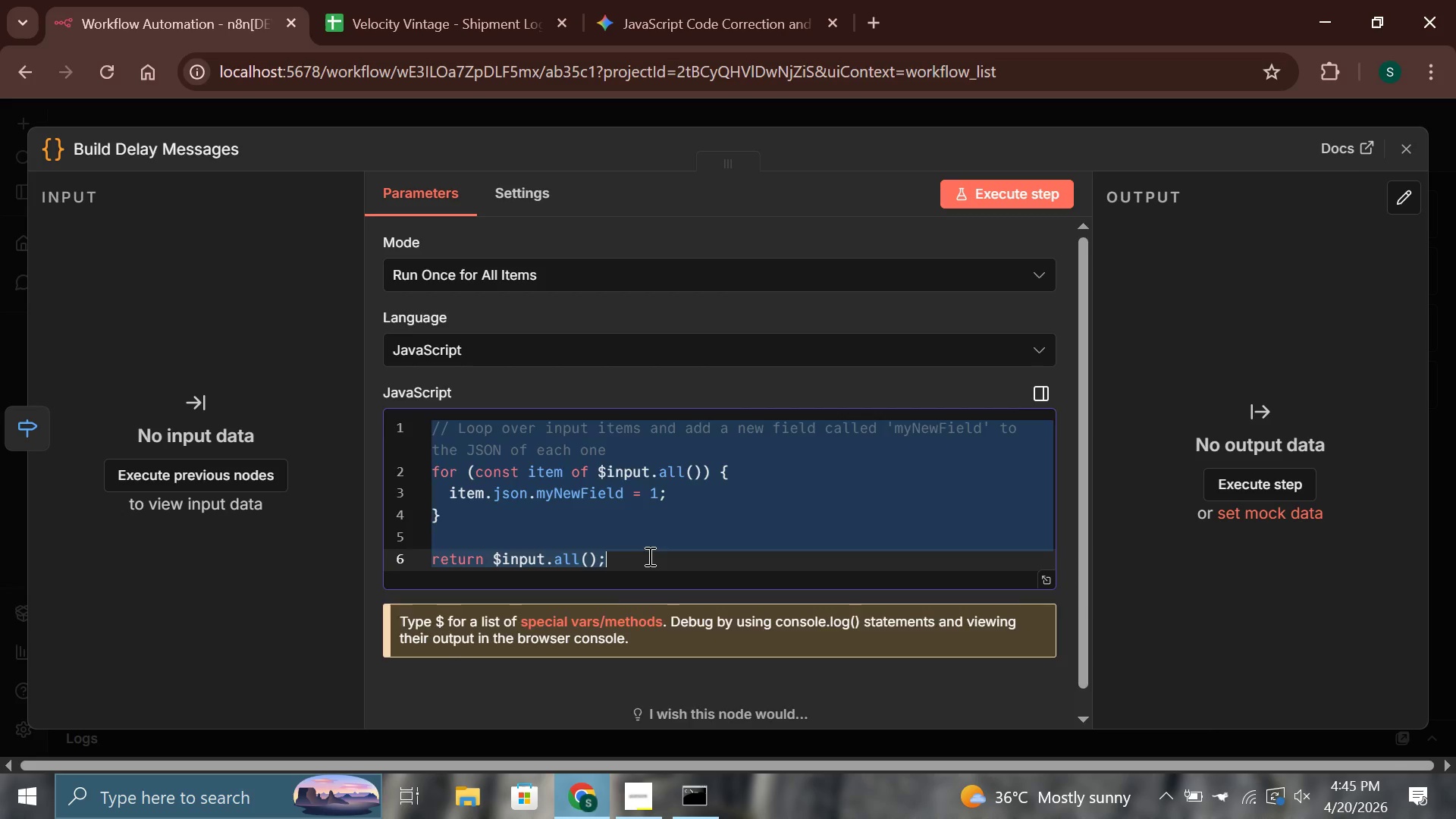 
key(Backspace)
 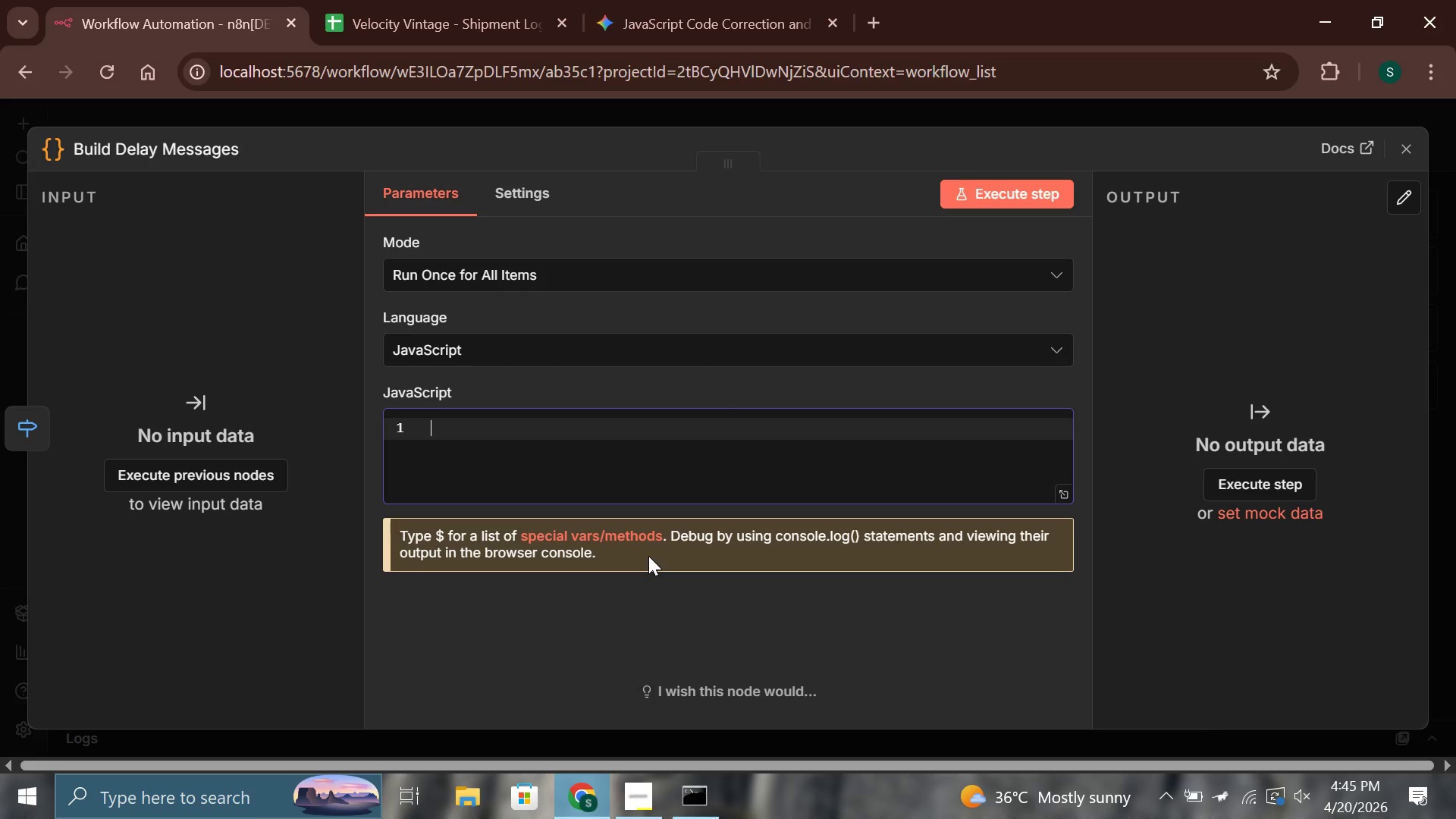 
wait(8.81)
 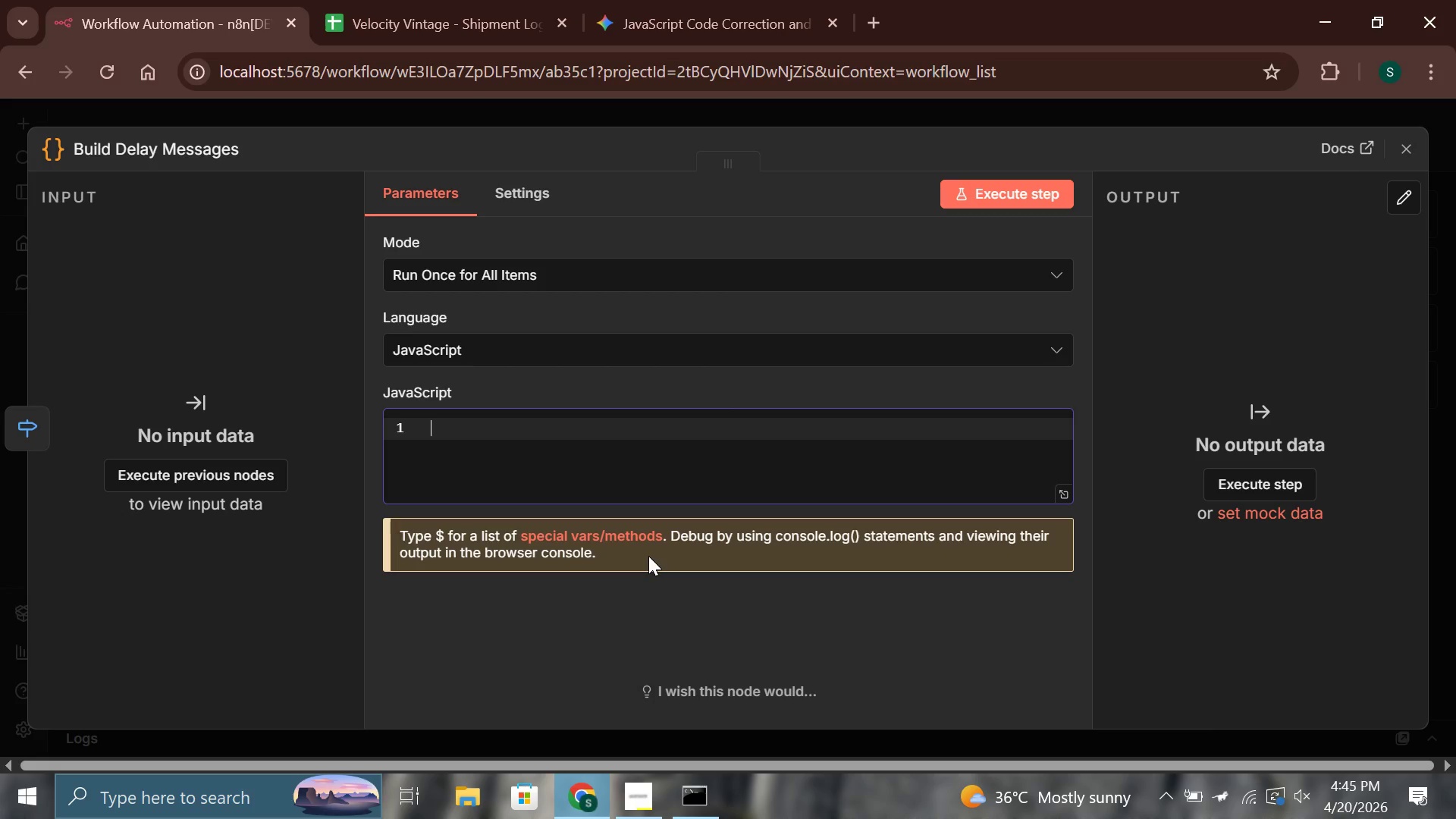 
type(const d = $input )
key(Backspace)
type(.item.s)
key(Backspace)
key(Backspace)
key(Backspace)
key(Backspace)
key(Backspace)
key(Backspace)
key(Backspace)
key(Backspace)
key(Backspace)
key(Backspace)
key(Backspace)
type(.json;)
 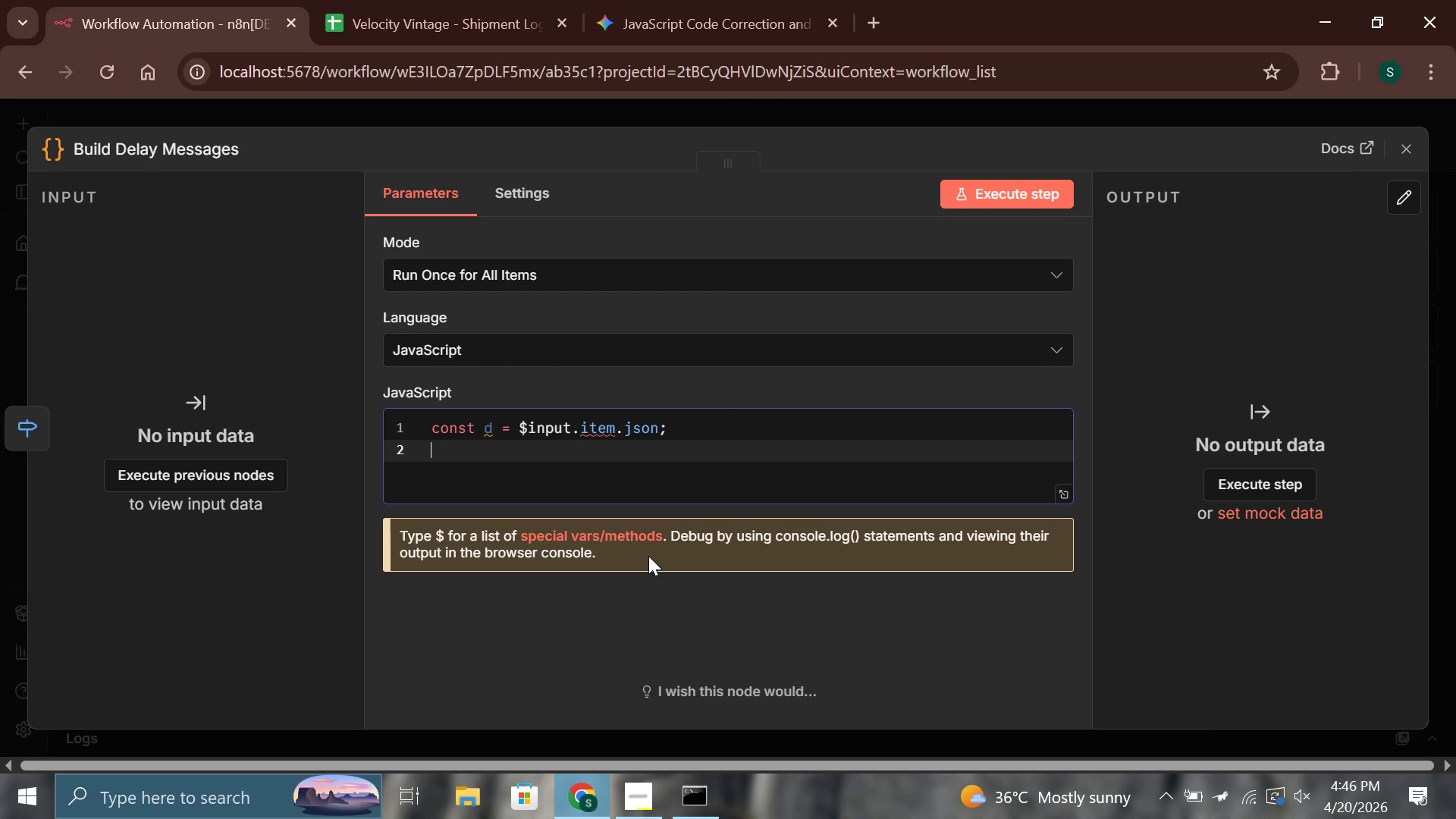 
 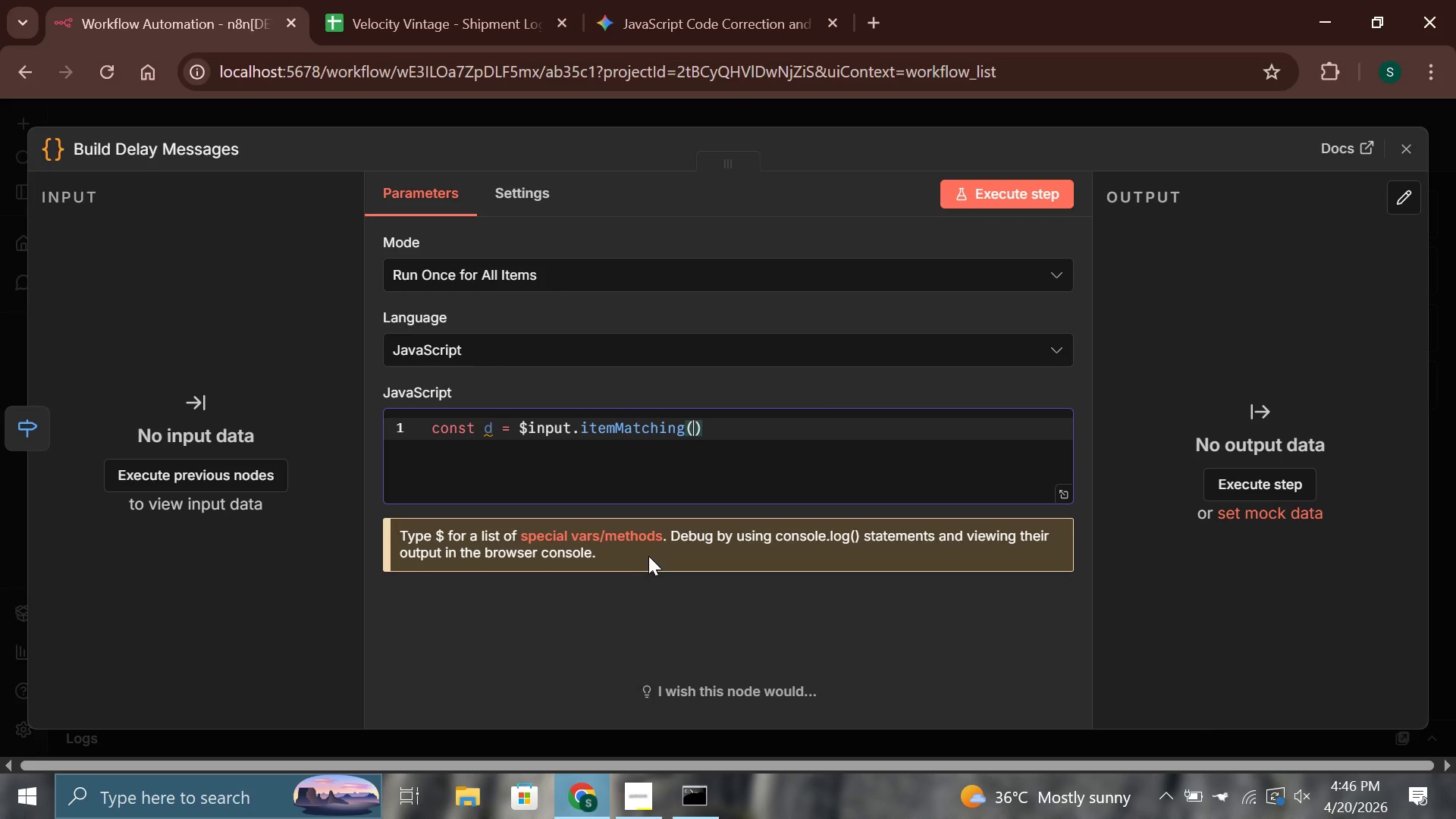 
key(Enter)
 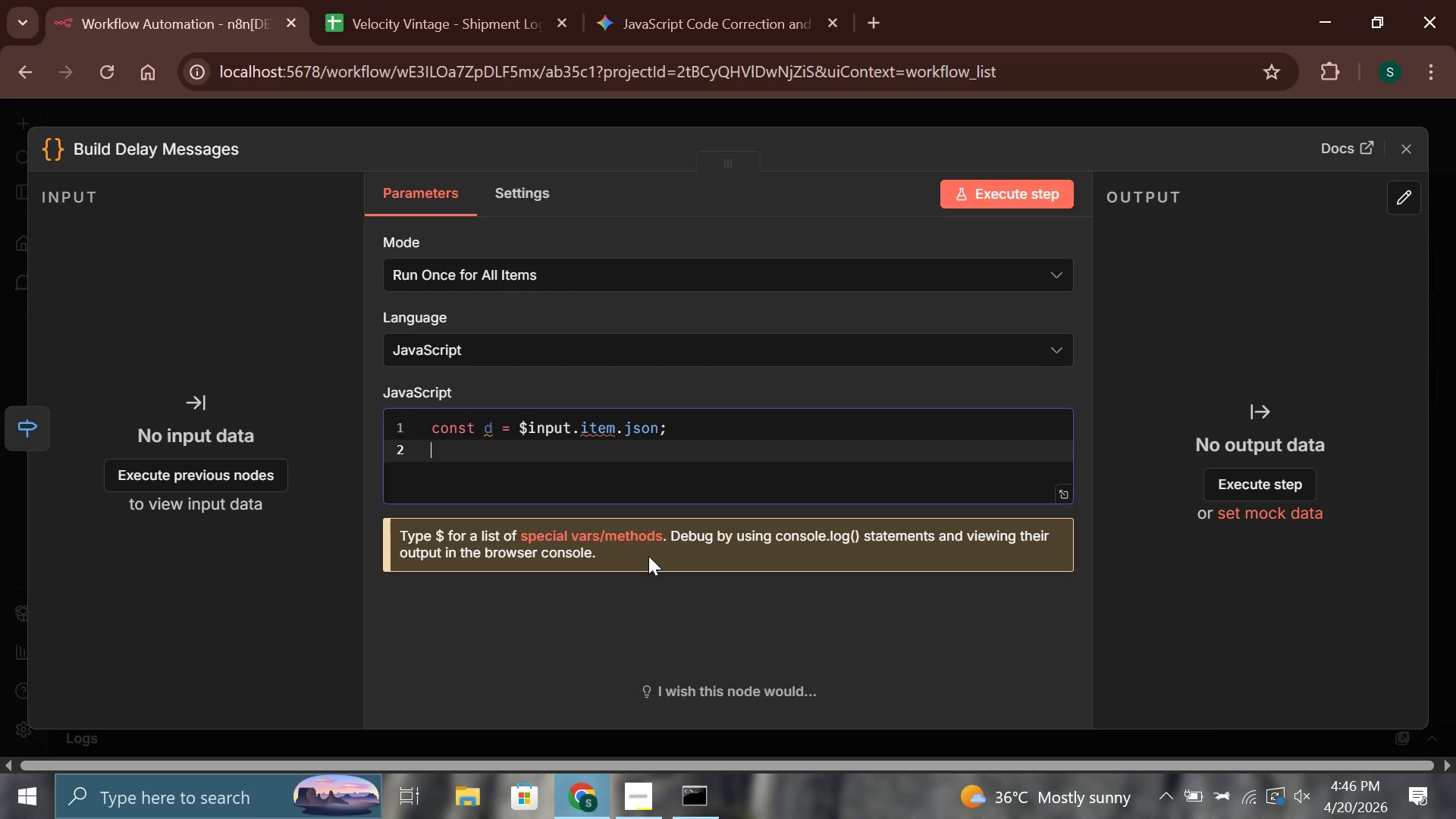 
key(Enter)
 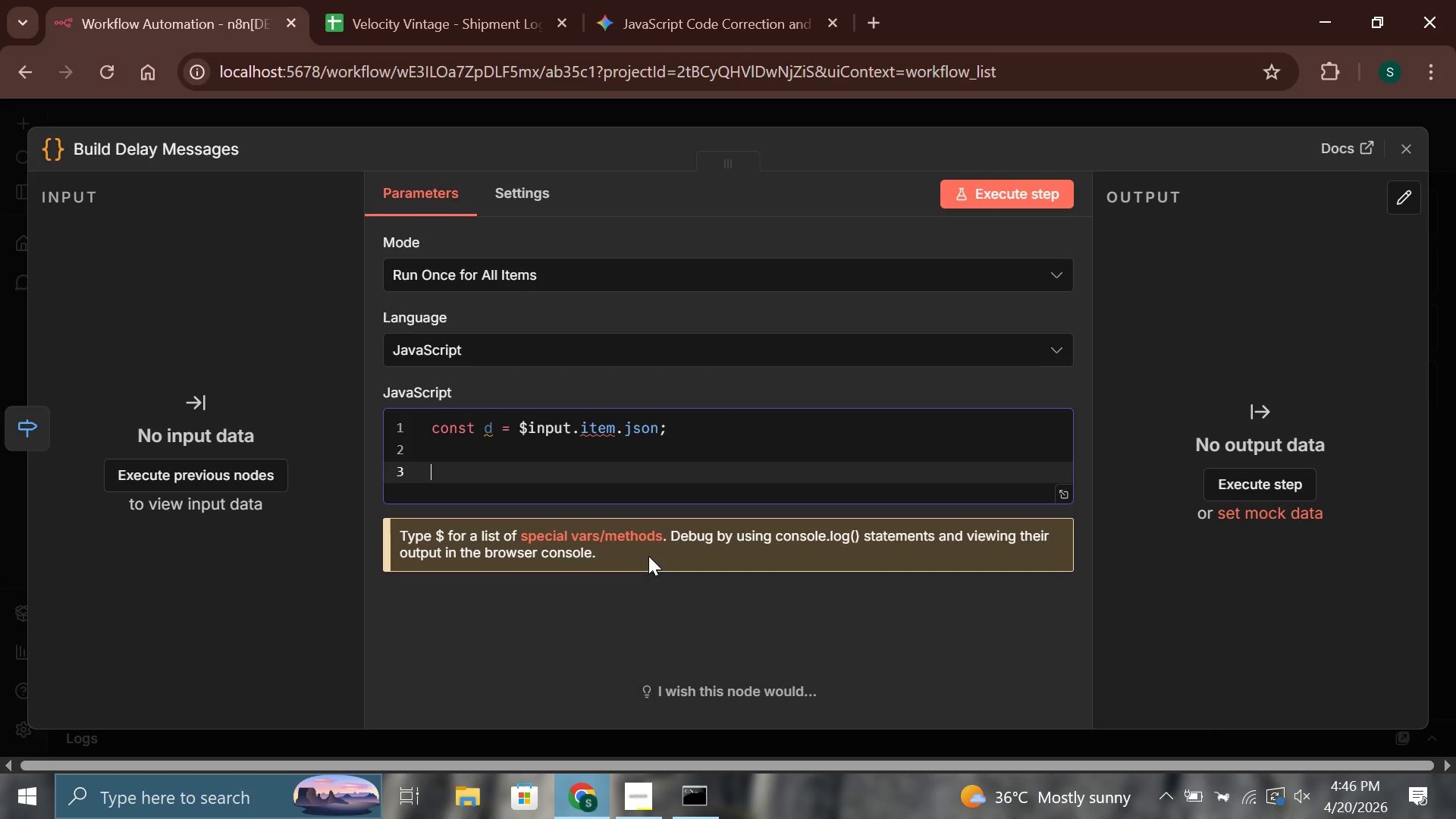 
type(dunction)
 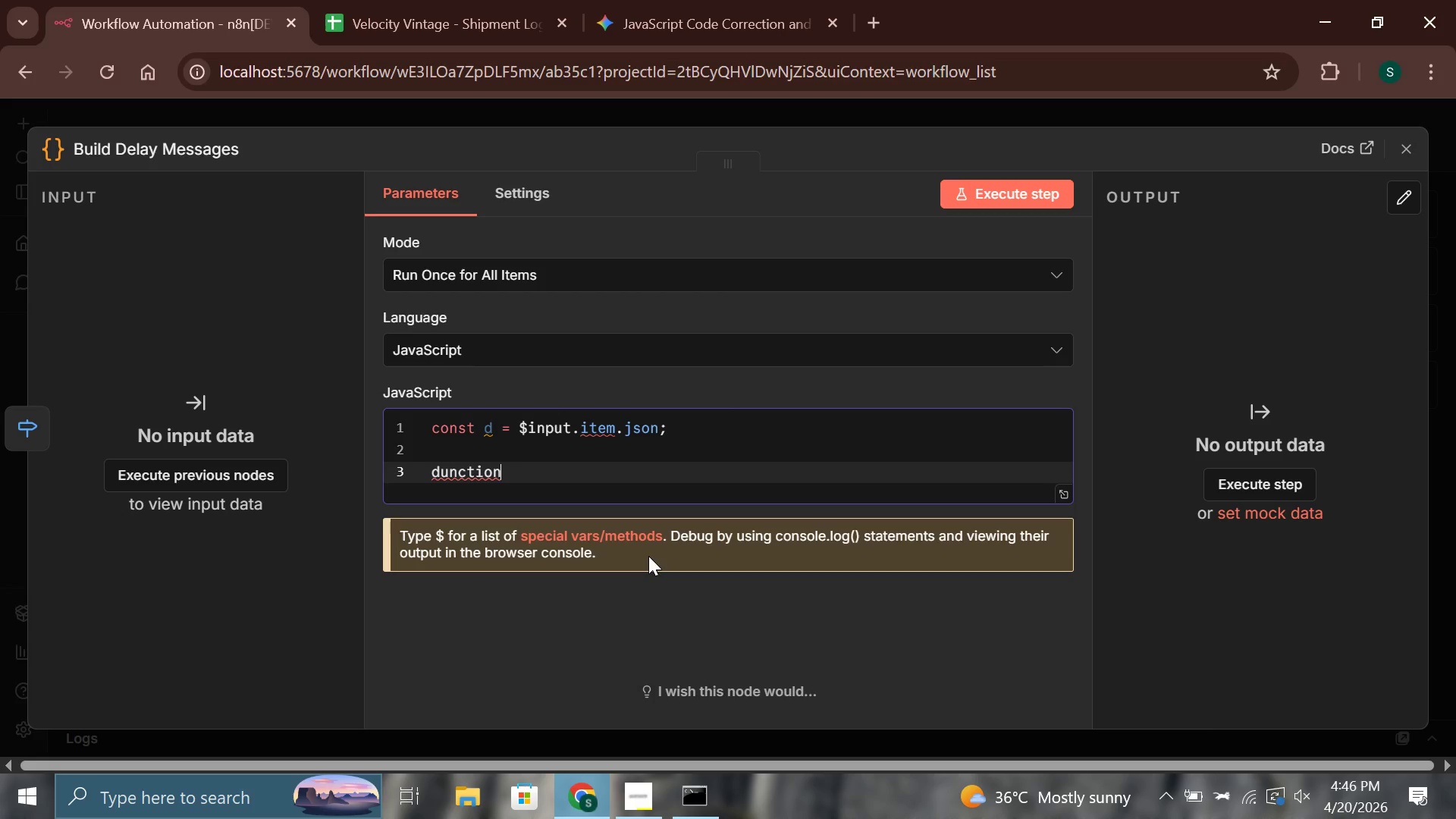 
hold_key(key=ArrowLeft, duration=0.78)
 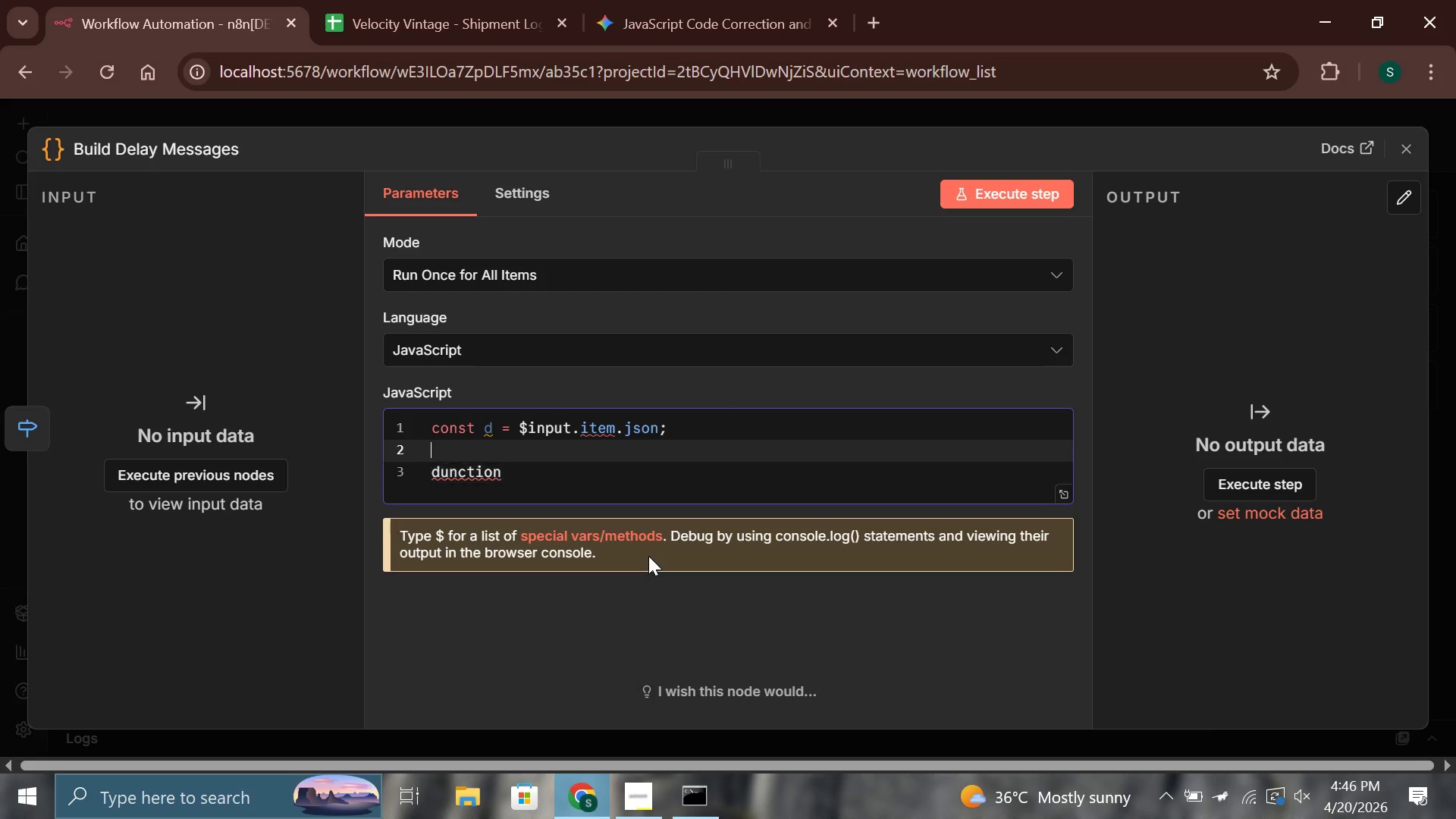 
key(ArrowRight)
 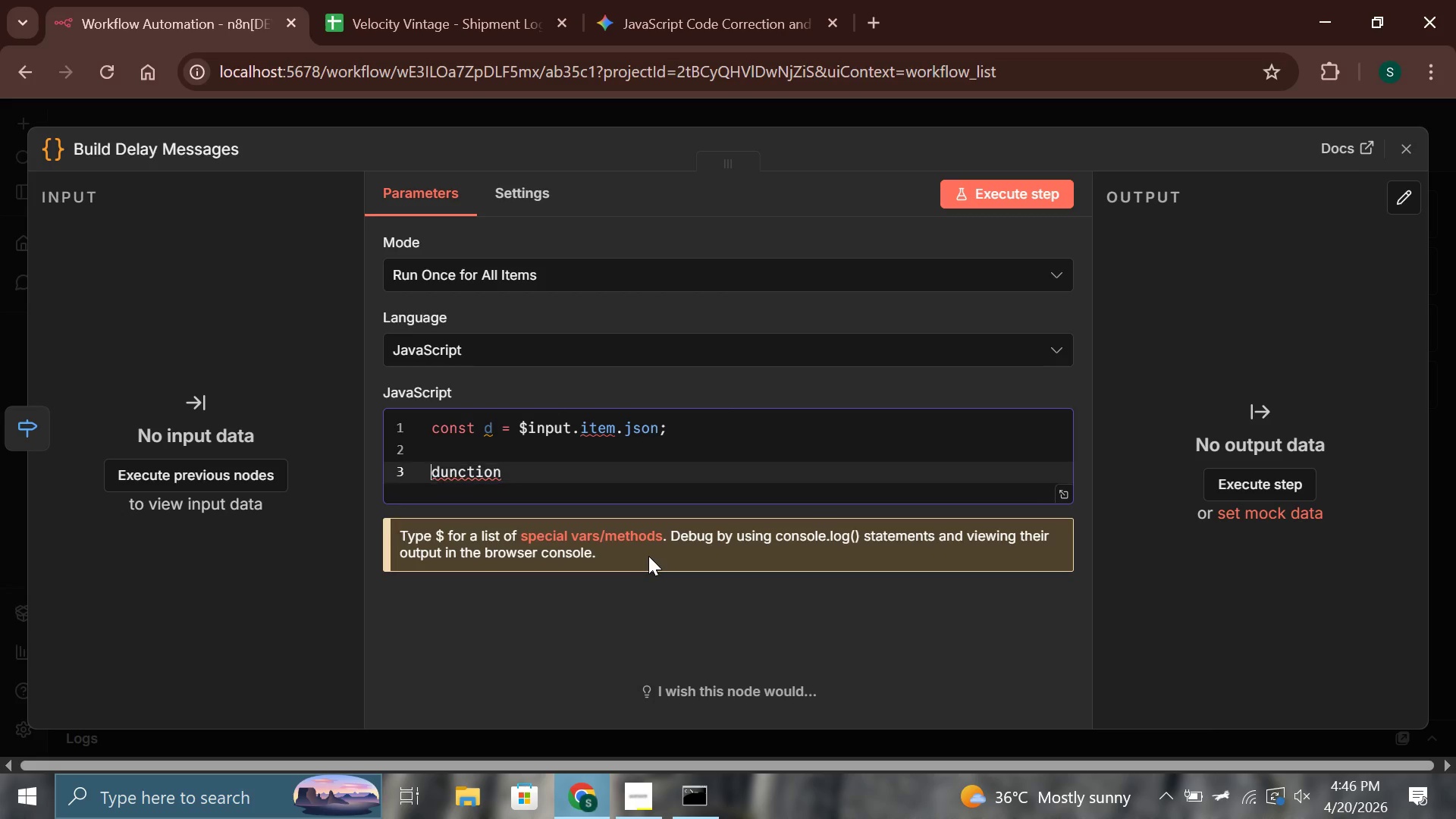 
key(ArrowRight)
 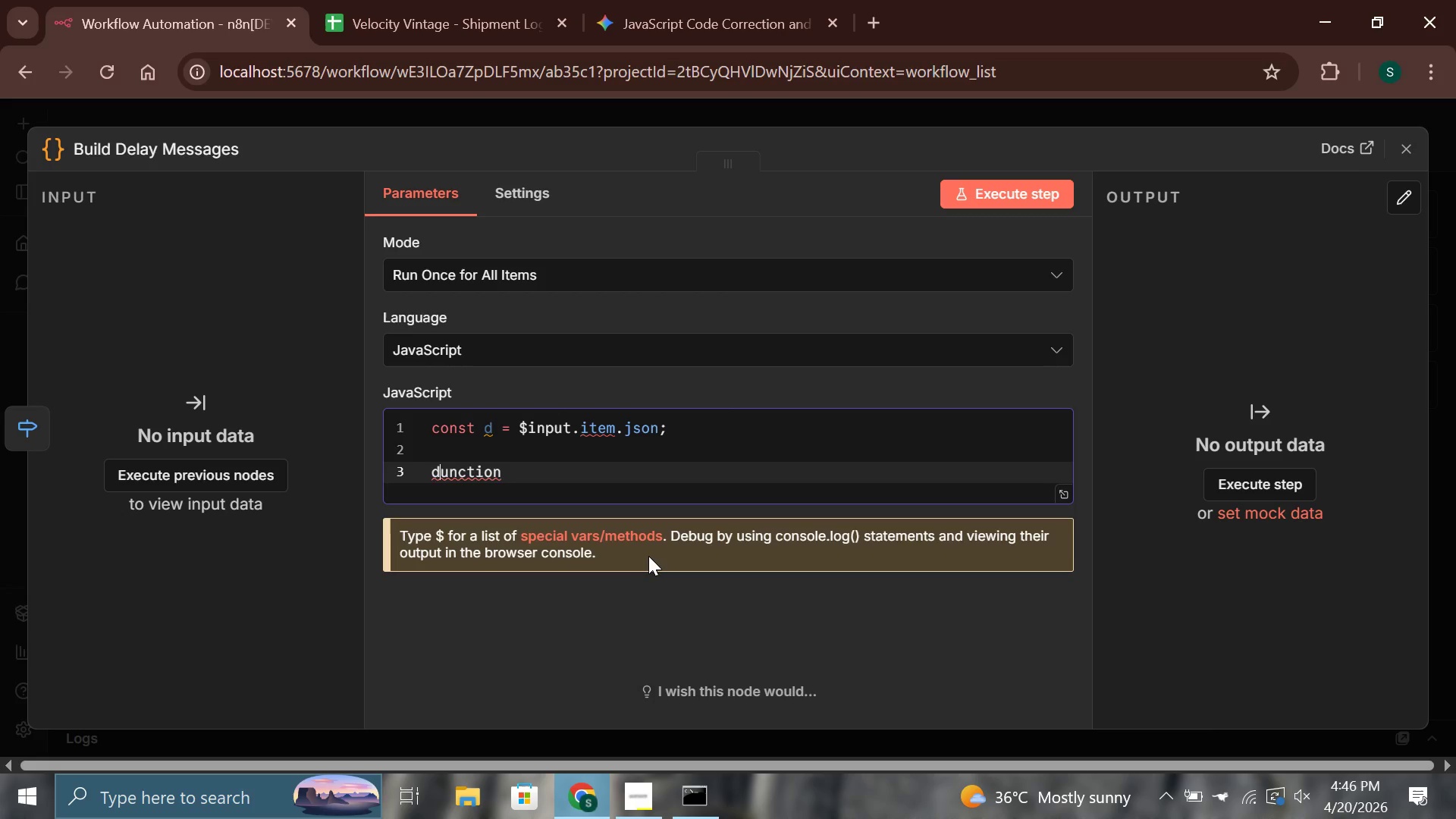 
key(Backspace)
type(f formatDate(str)
 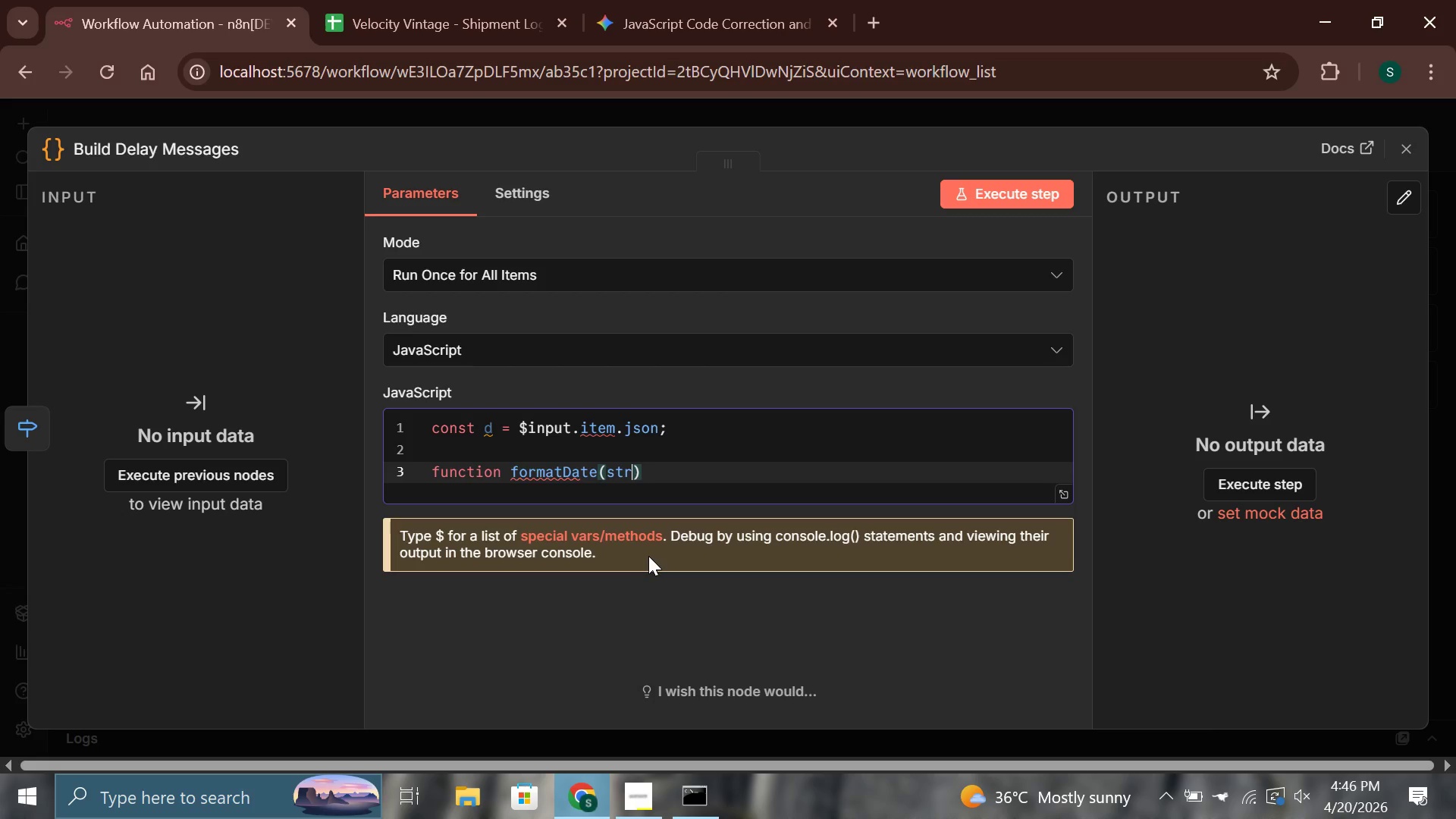 
hold_key(key=ArrowRight, duration=0.89)
 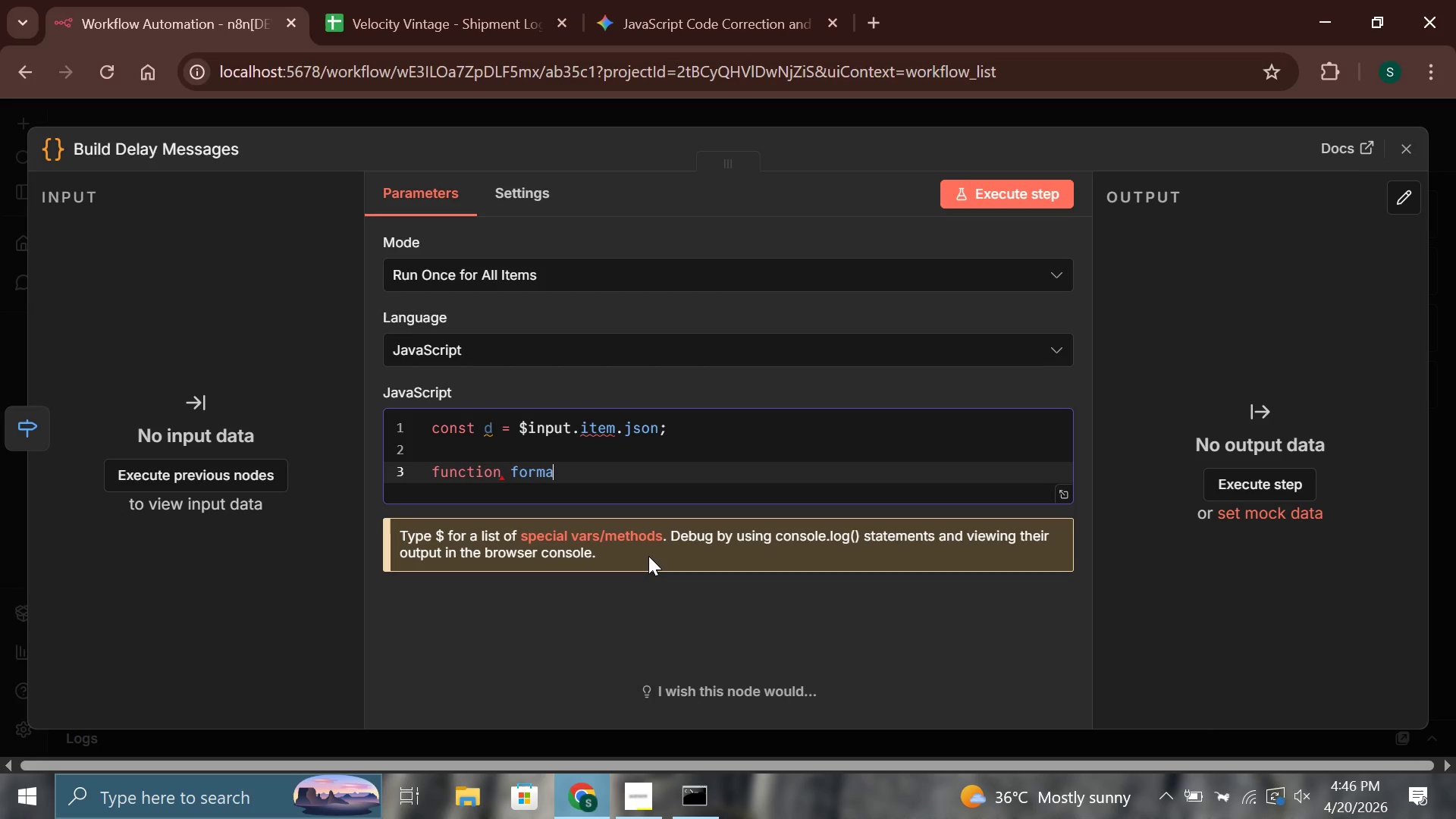 
key(ArrowRight)
 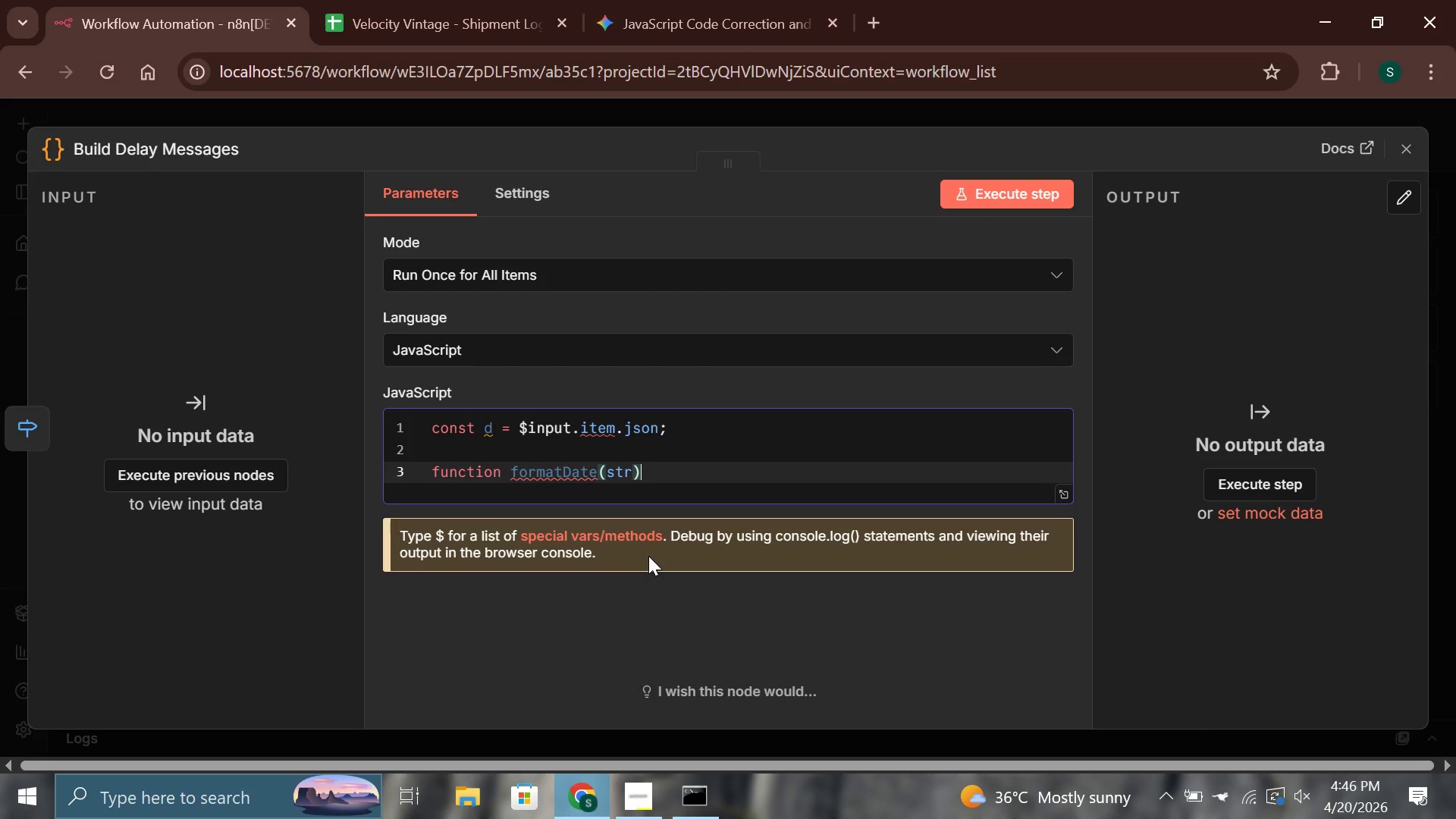 
key(Space)
 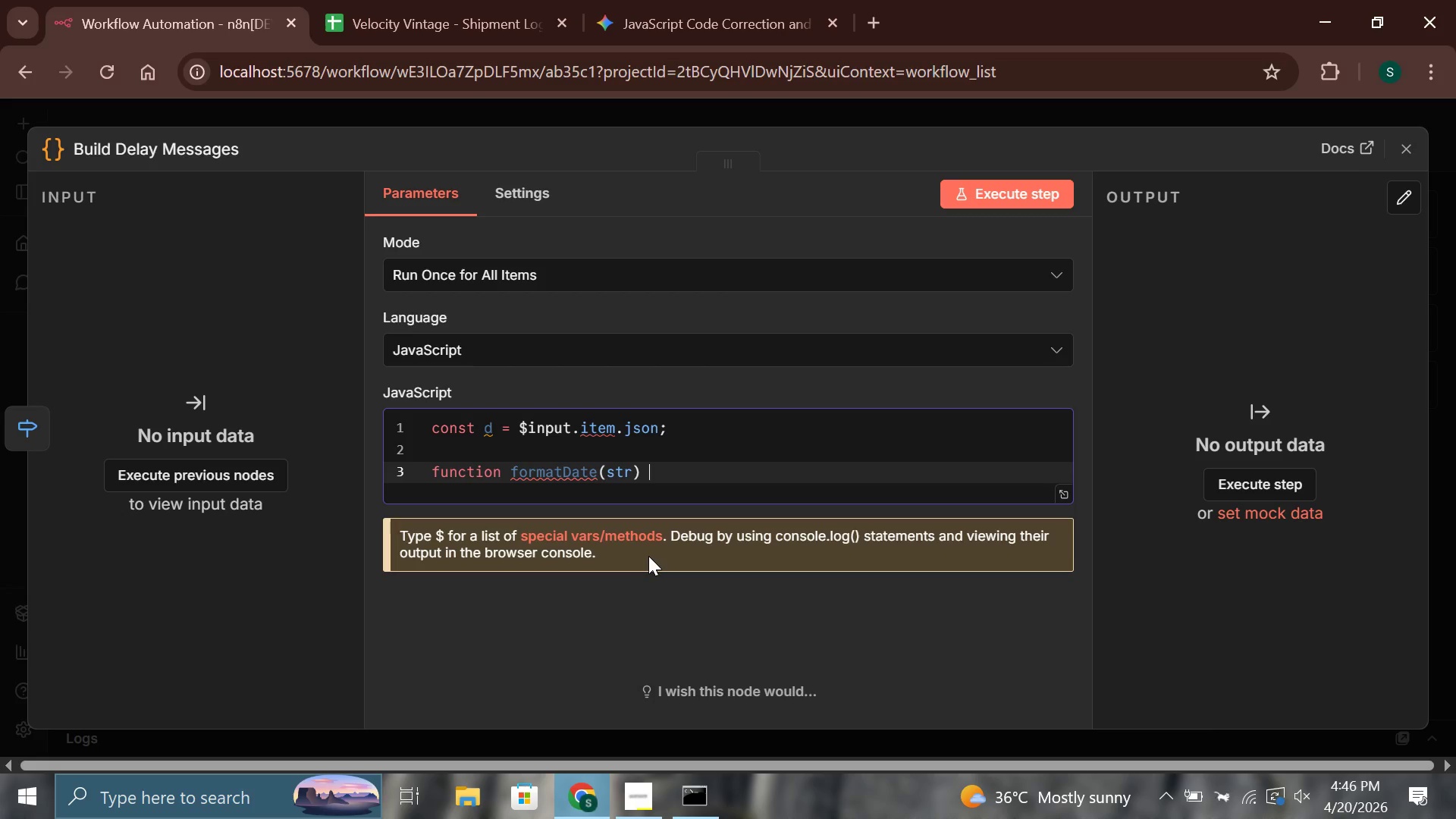 
key(Shift+BracketLeft)
 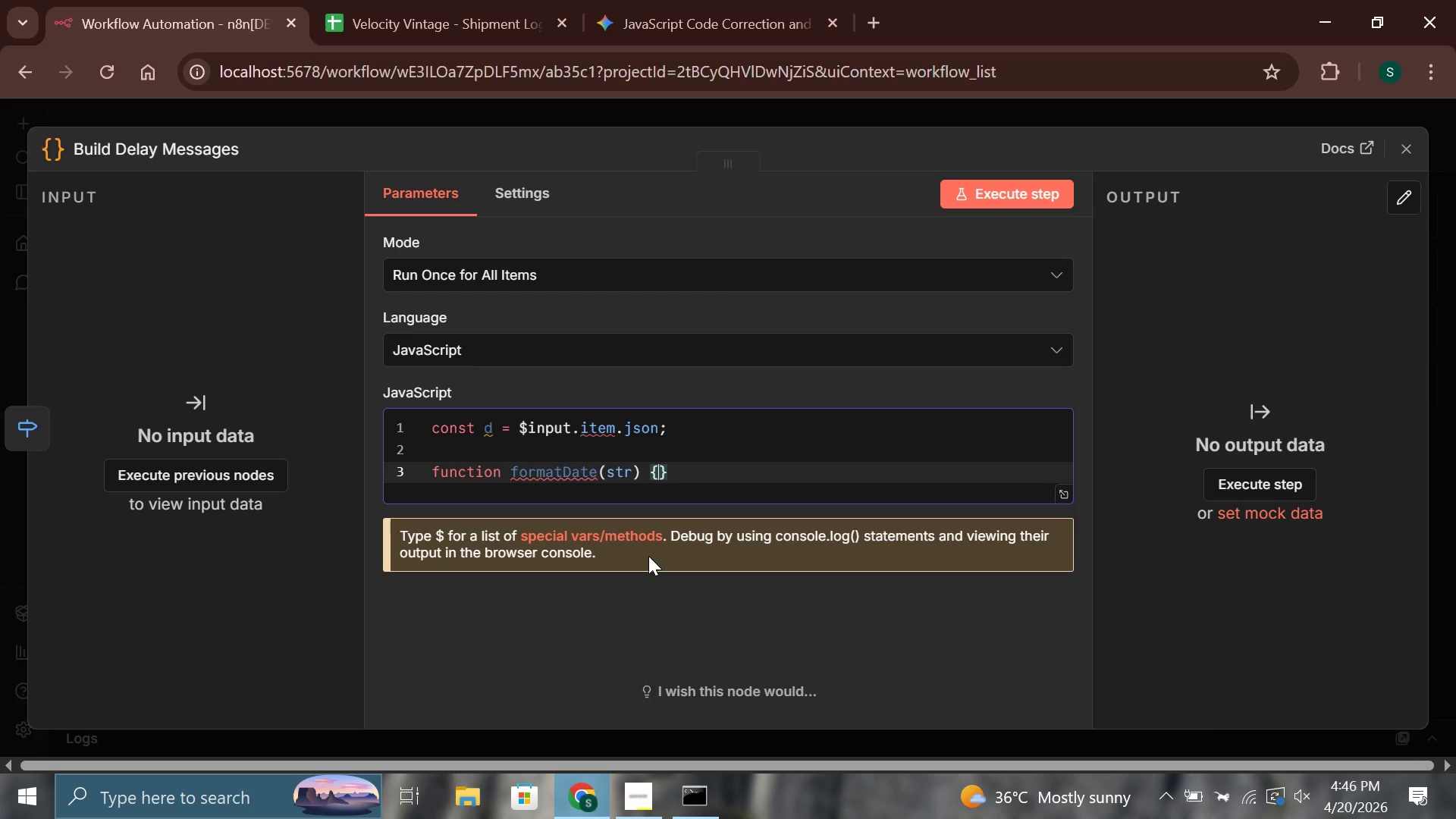 
key(Enter)
 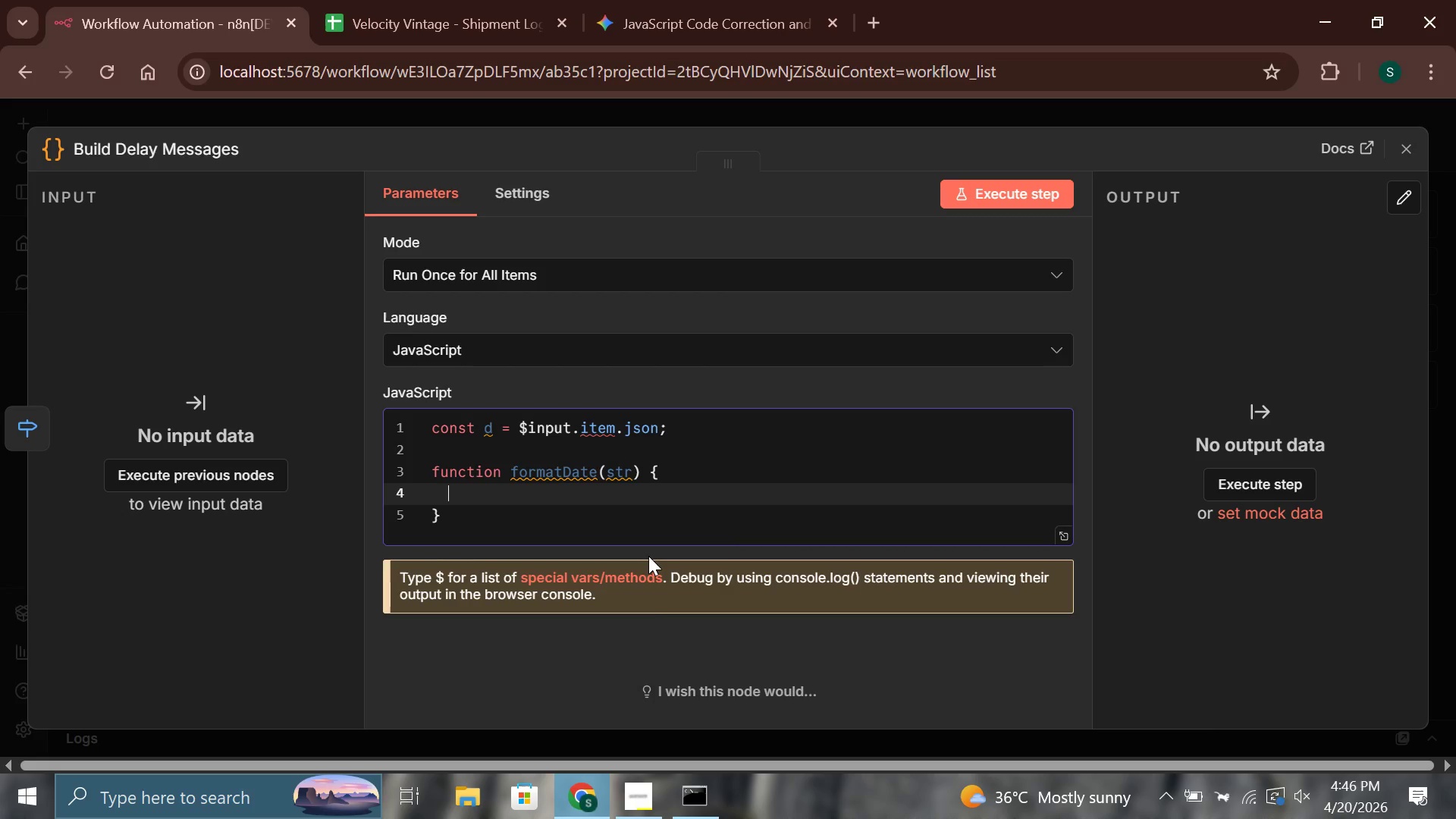 
type(const date = )
 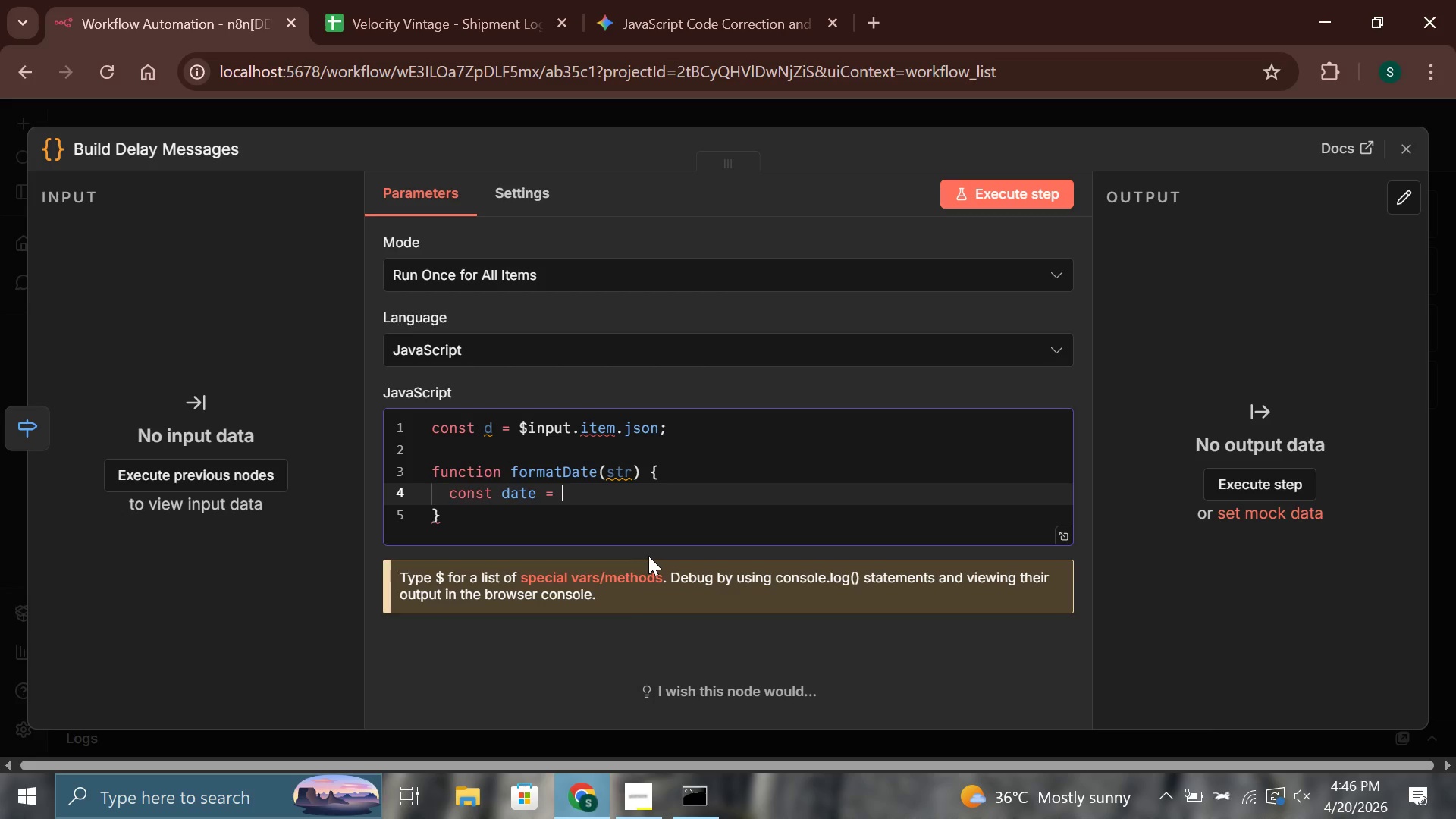 
wait(14.92)
 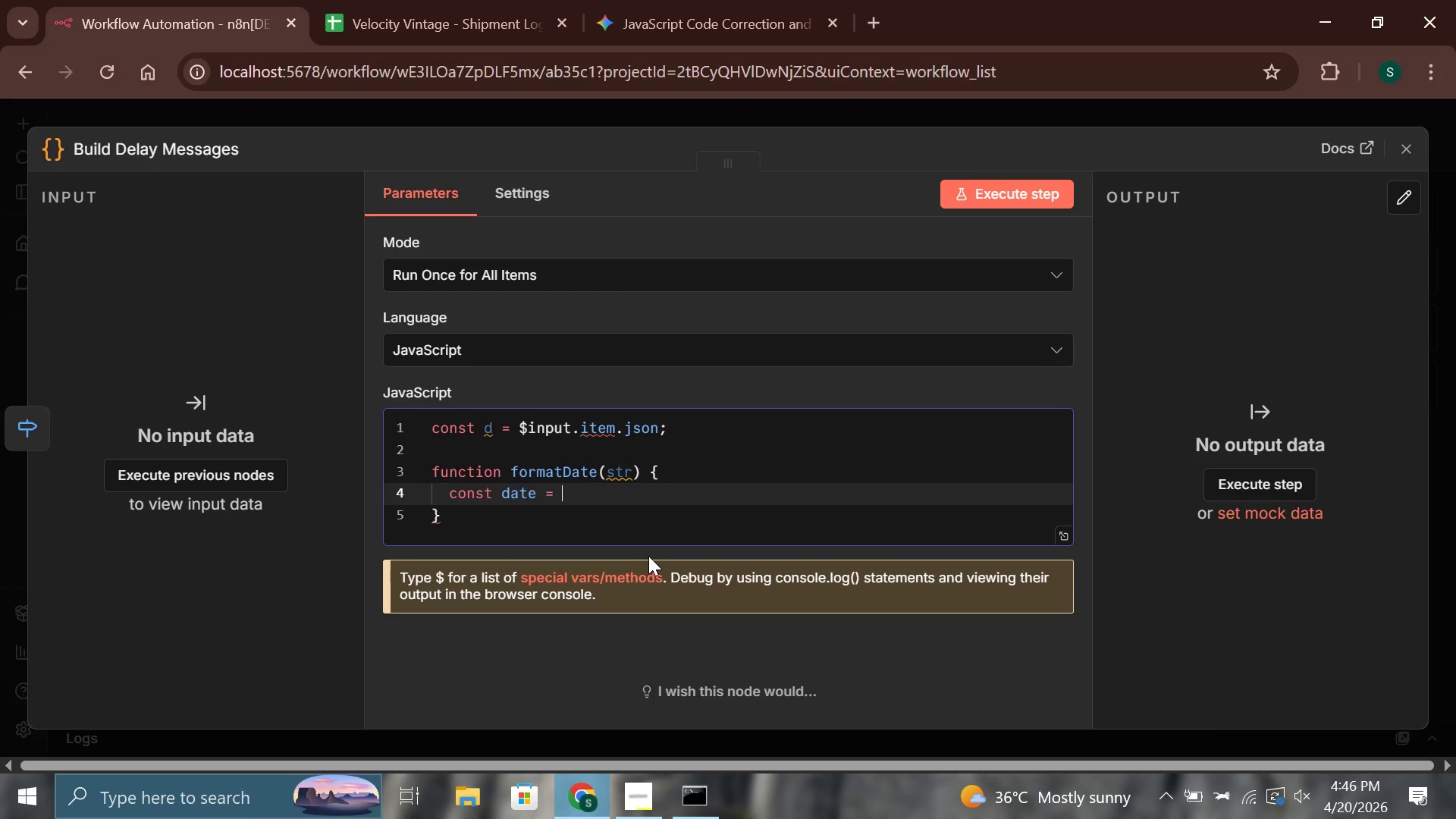 
type(new Date(str)
 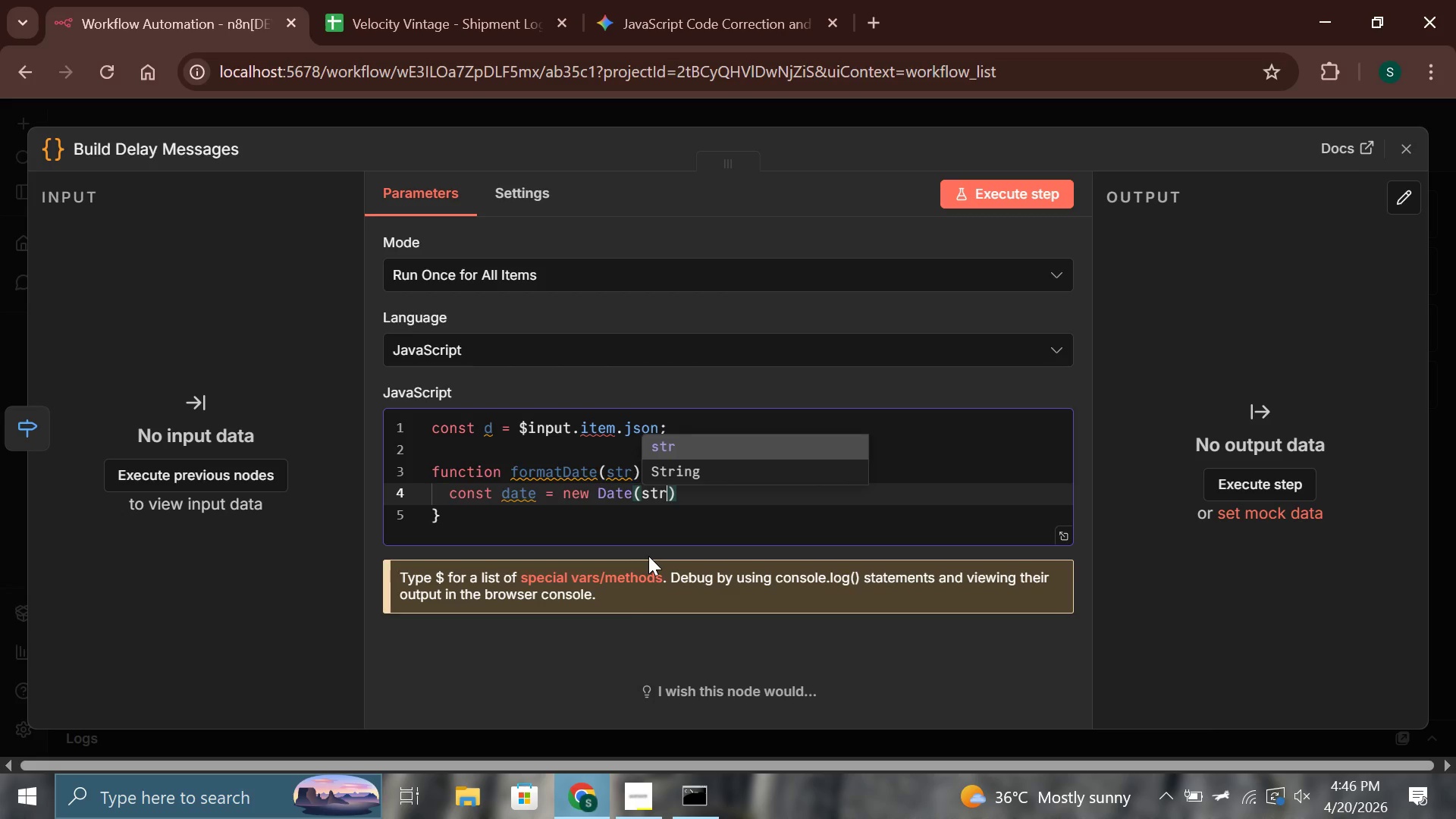 
key(ArrowRight)
 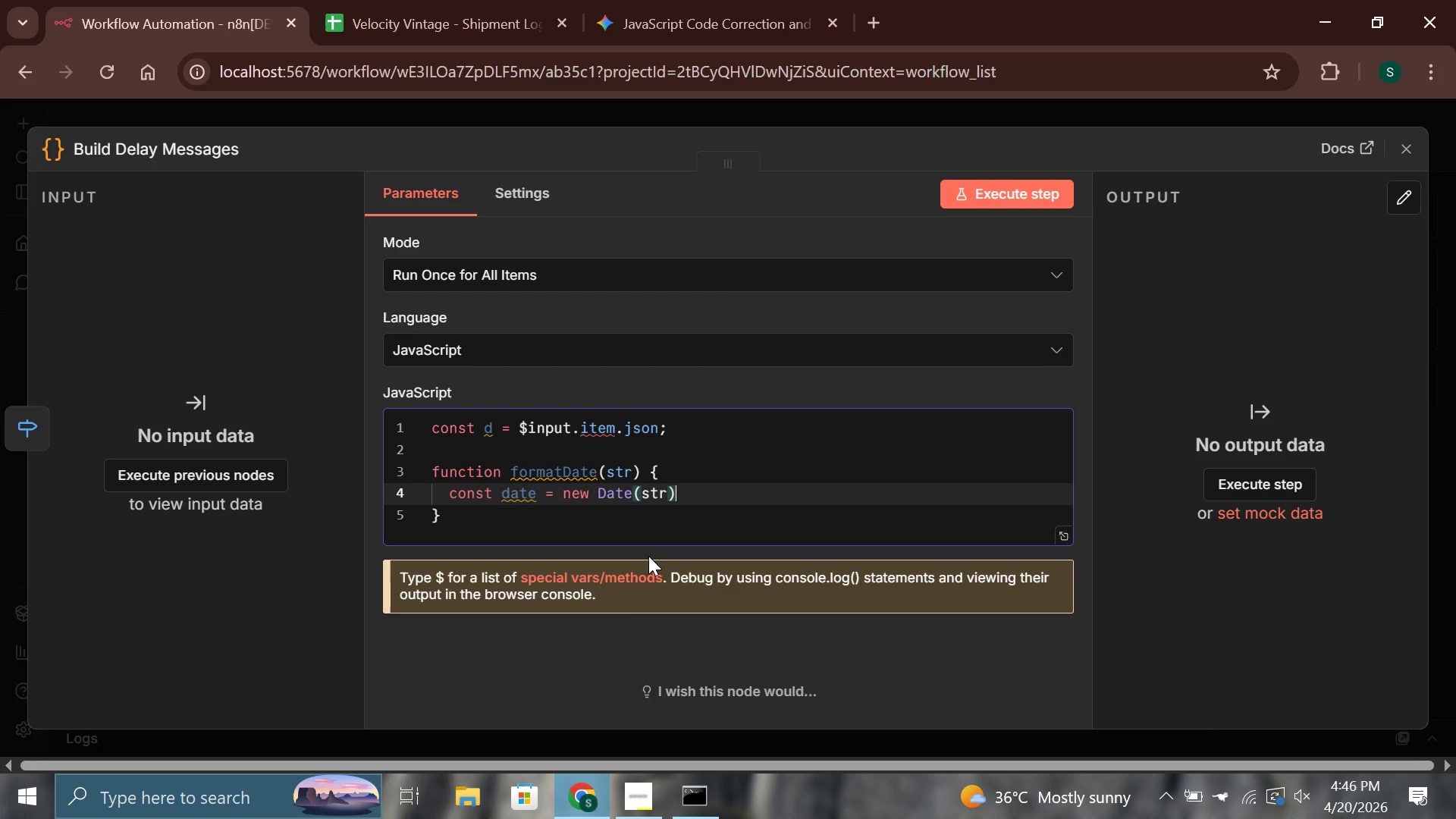 
key(Semicolon)
 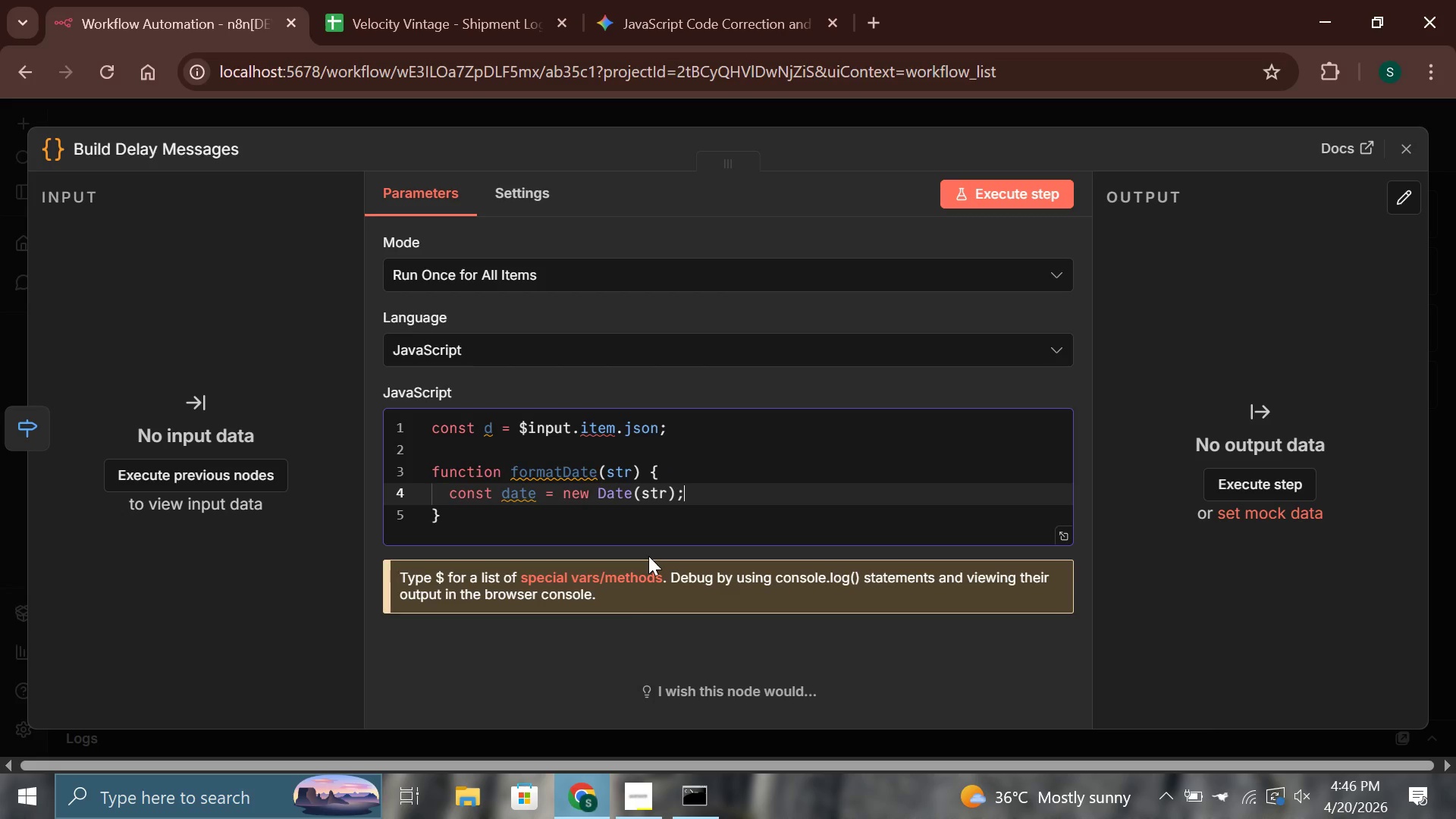 
key(Enter)
 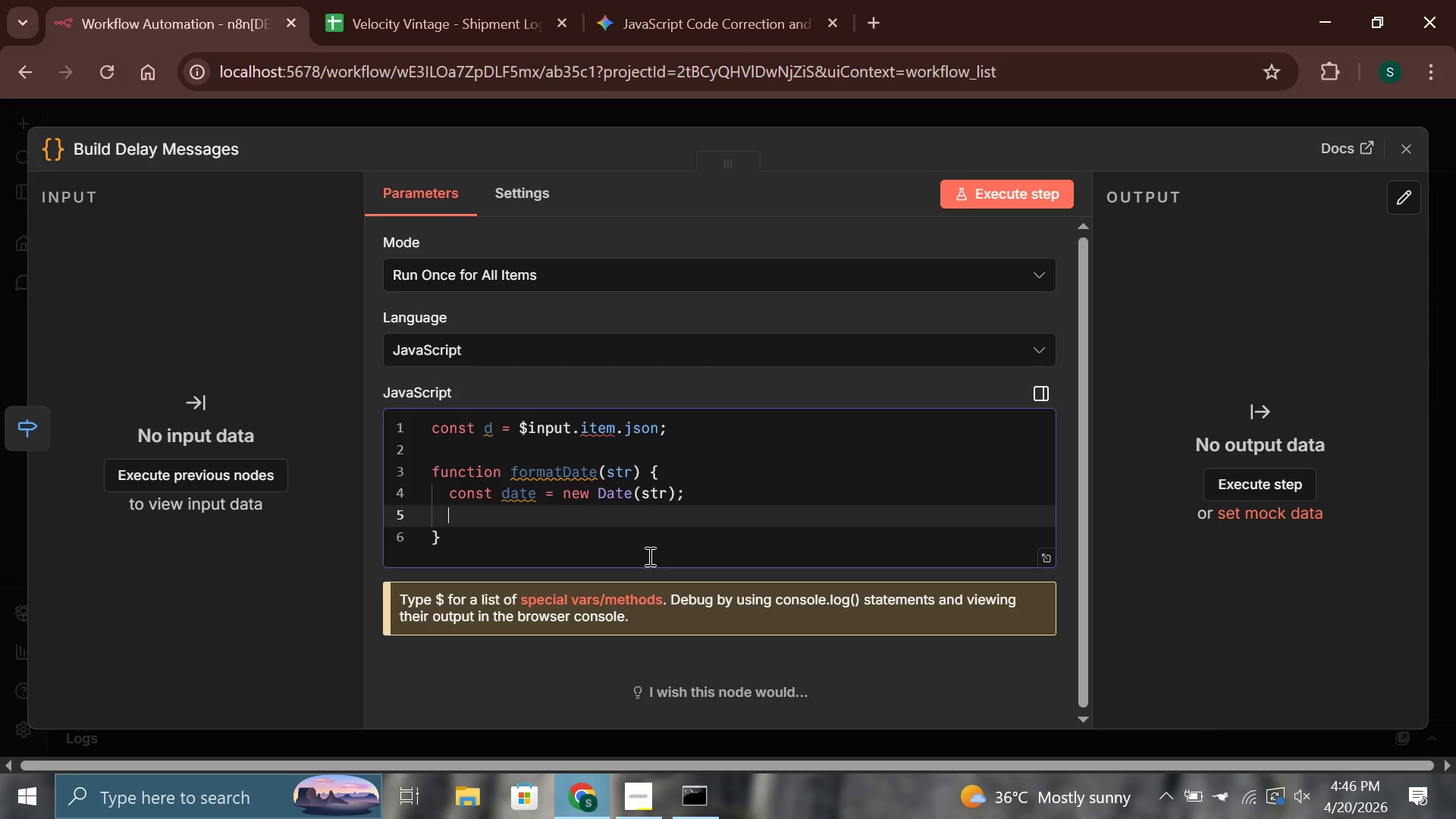 
type(return date.toLo)
 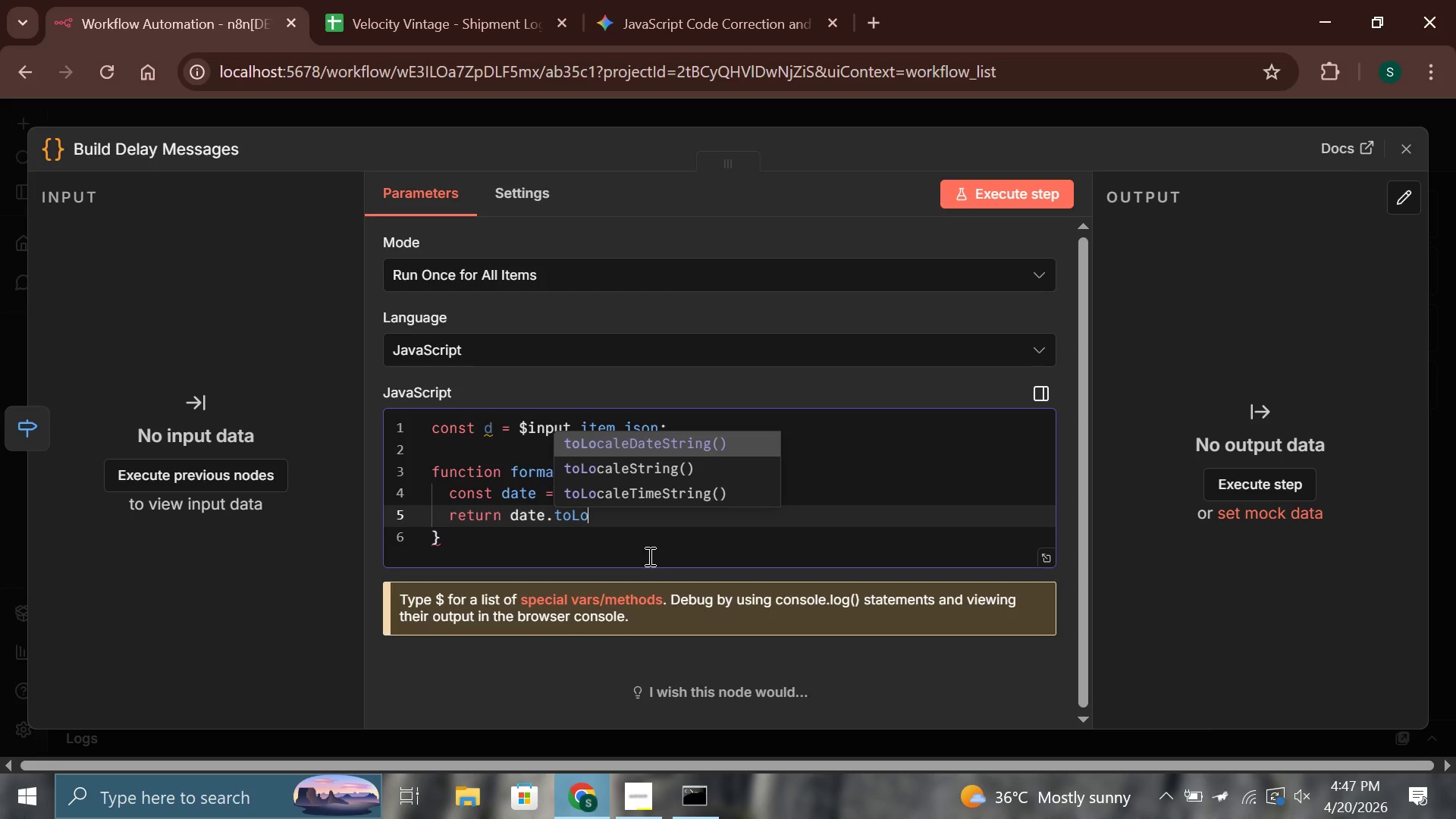 
key(Enter)
 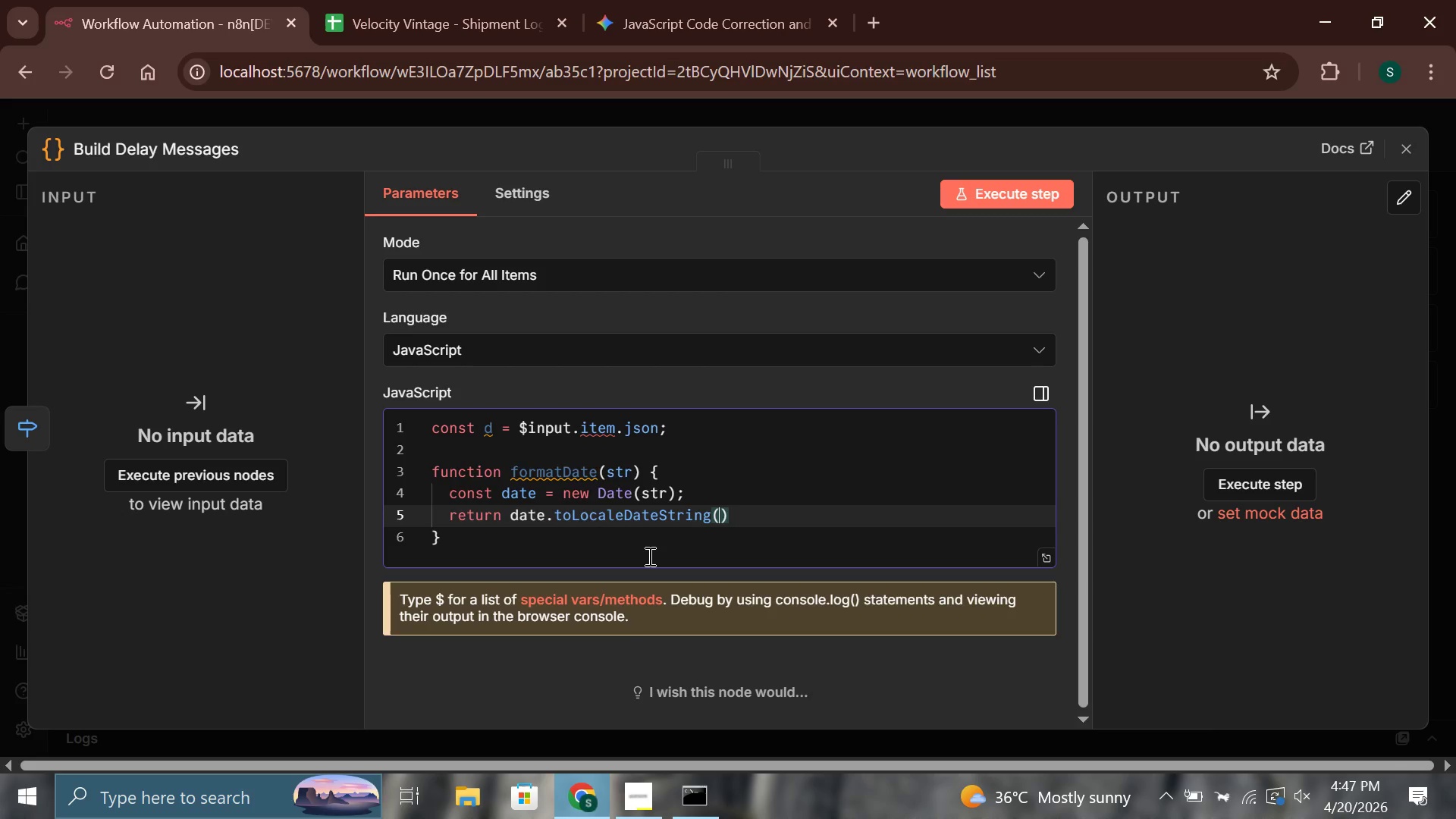 
type('en-US)
 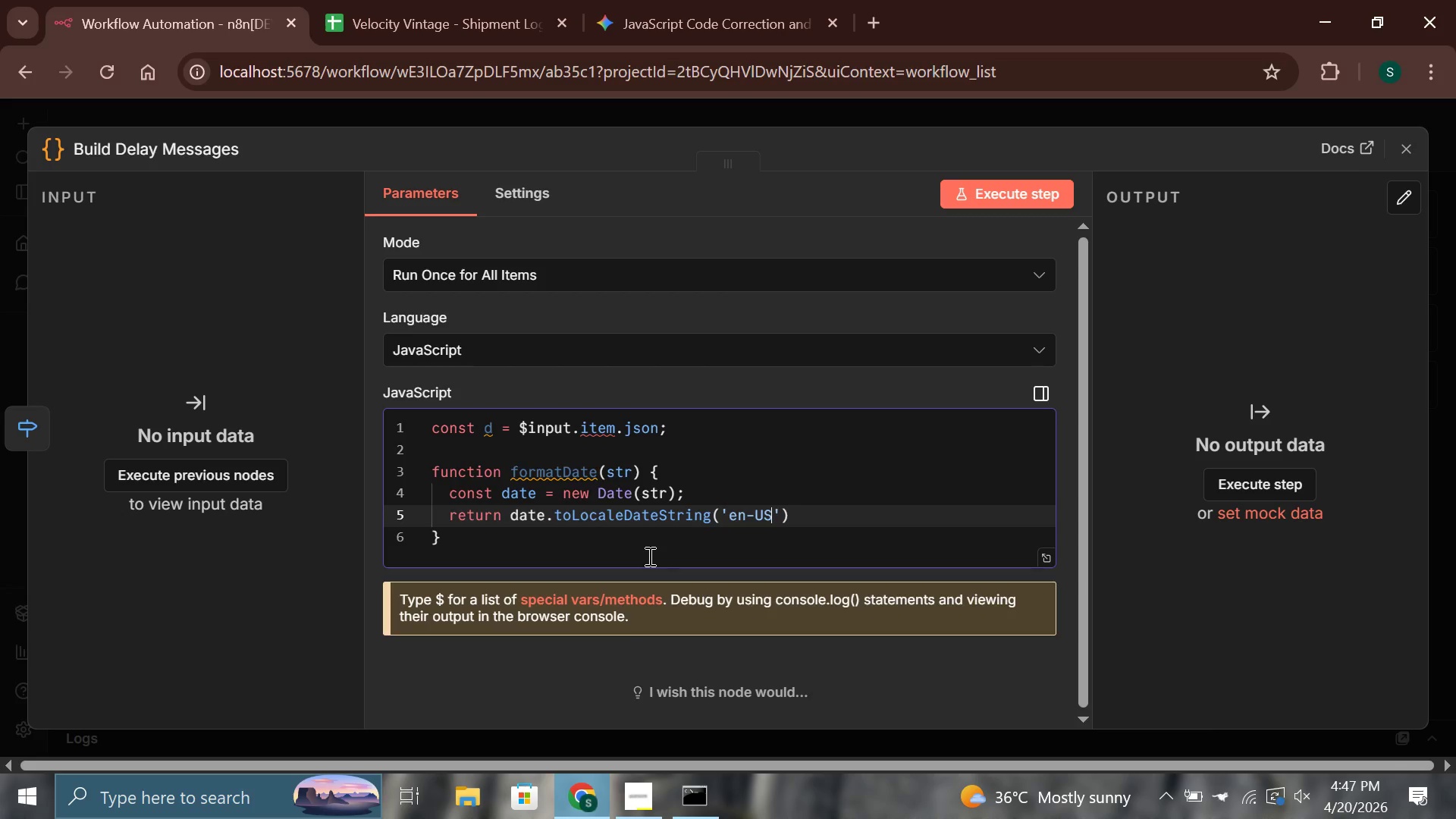 
key(ArrowRight)
 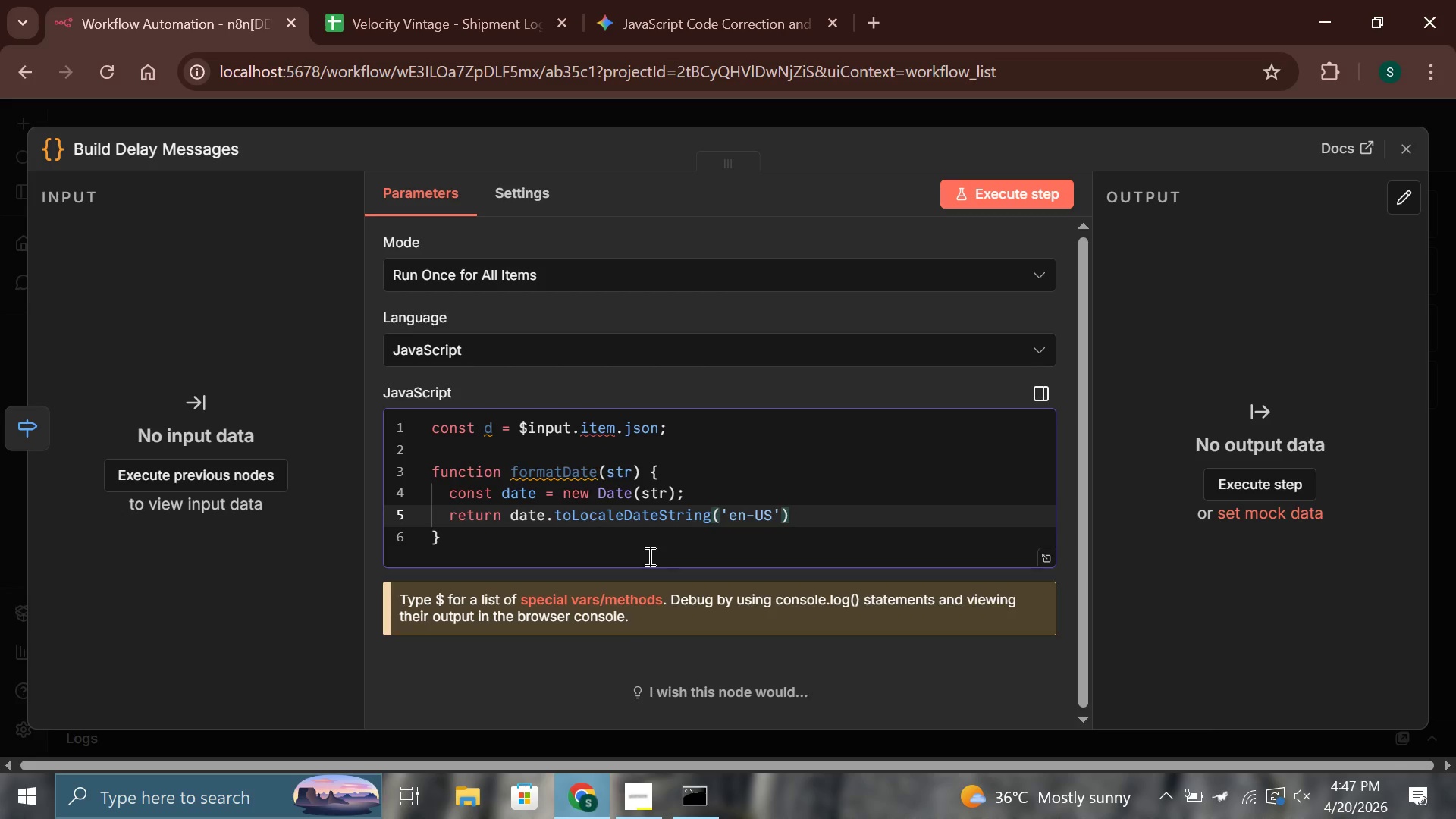 
key(Comma)
 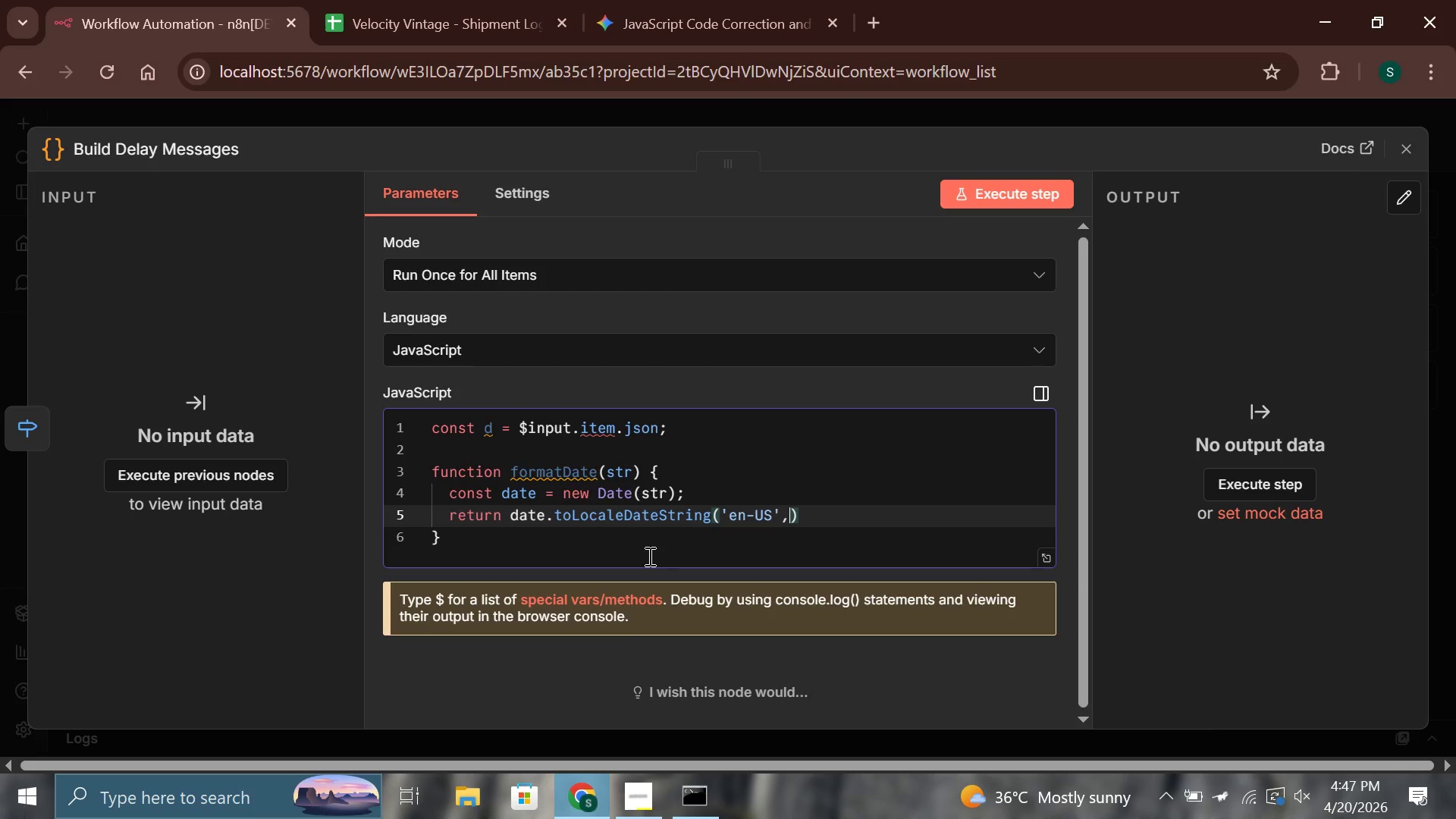 
key(Space)
 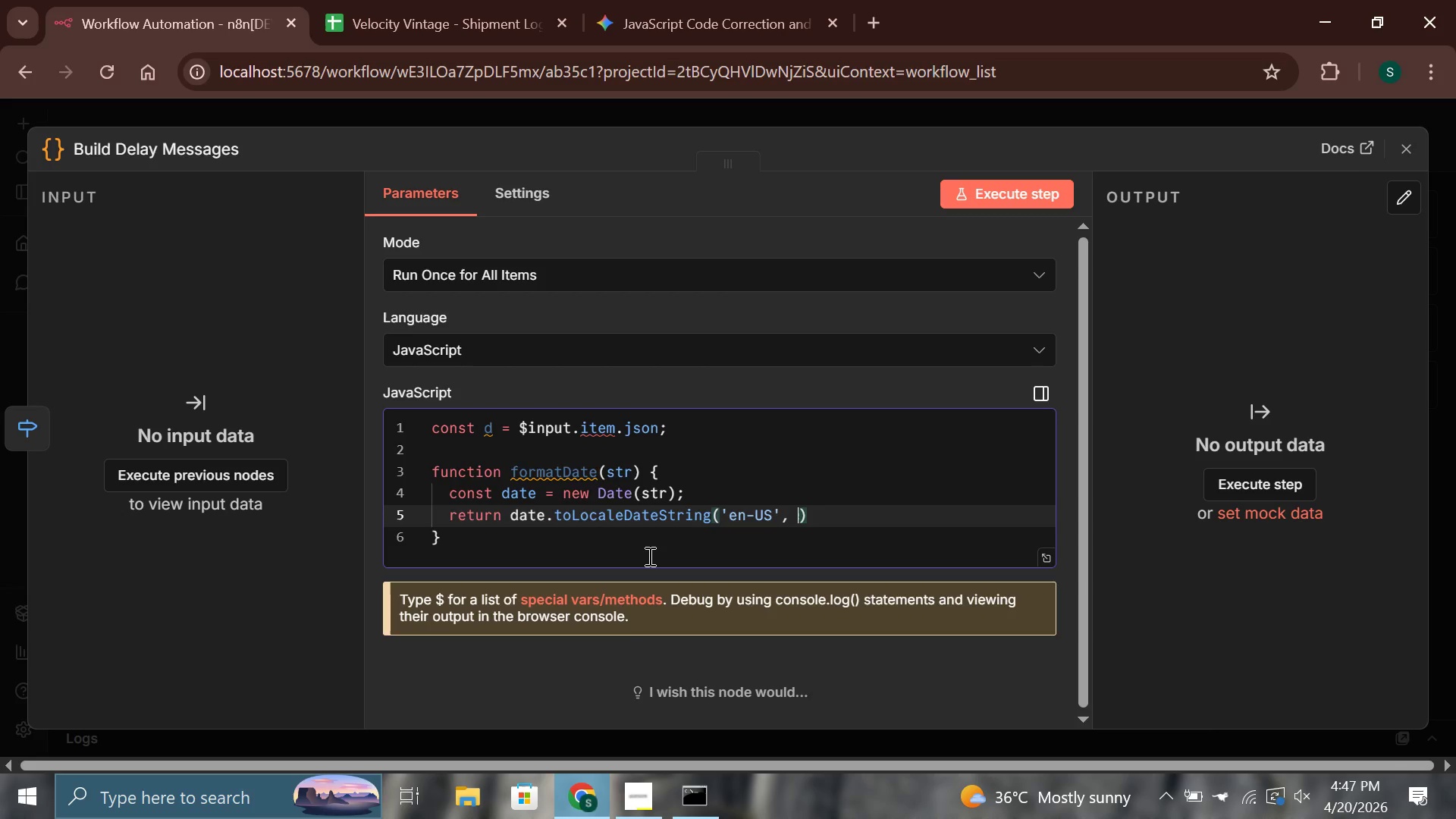 
key(Shift+BracketLeft)
 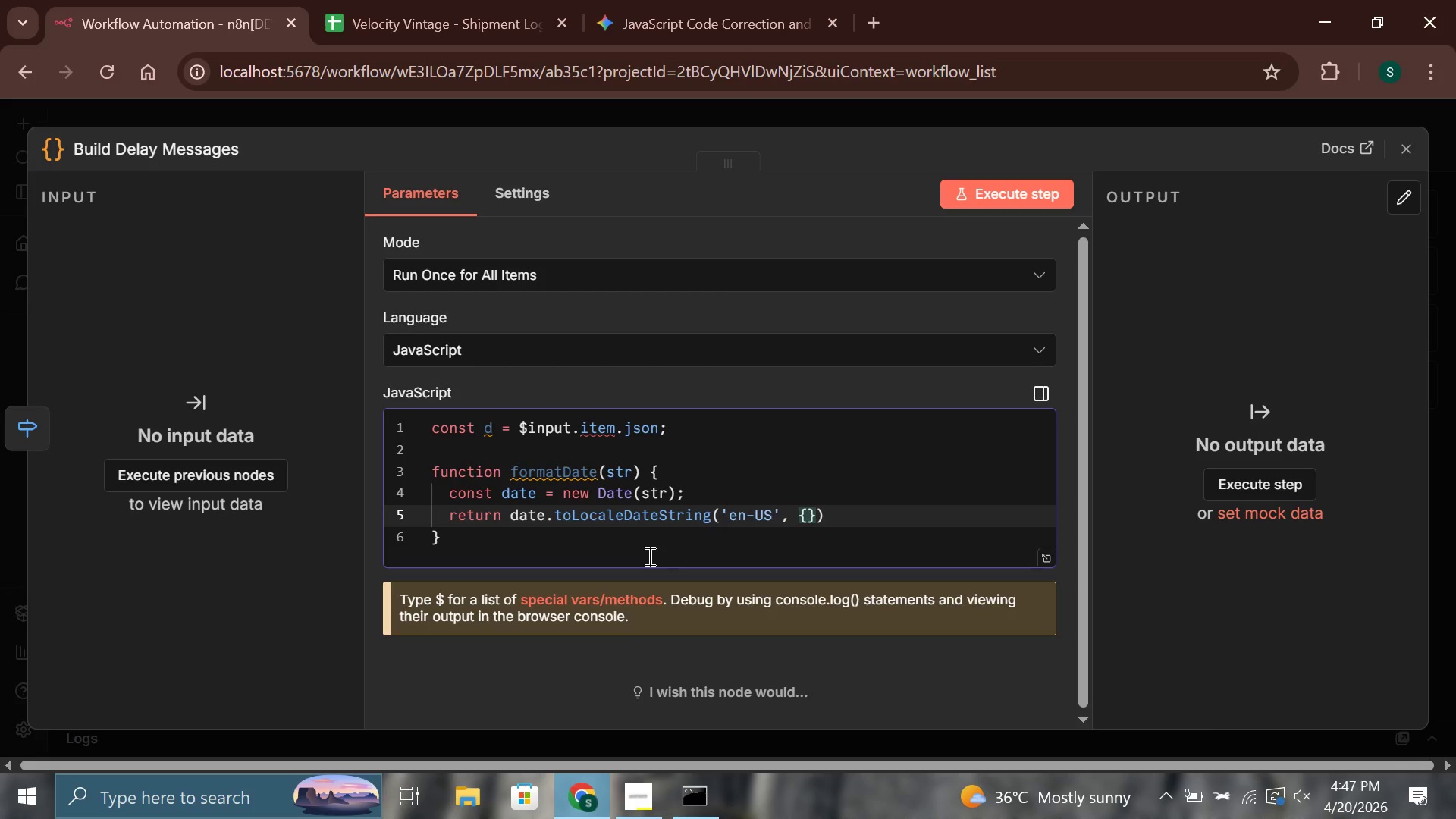 
type( weekday: ')
 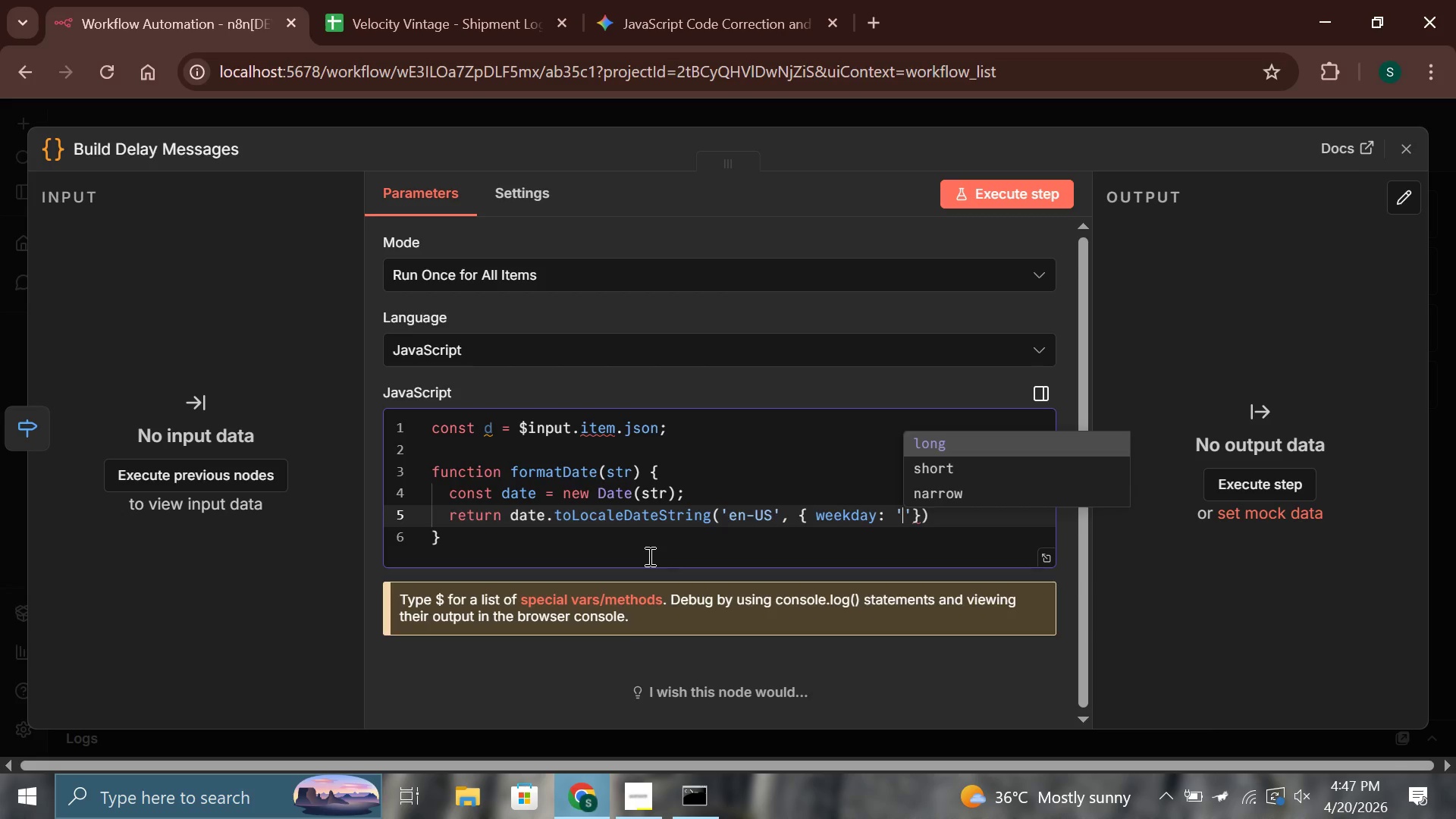 
key(Enter)
 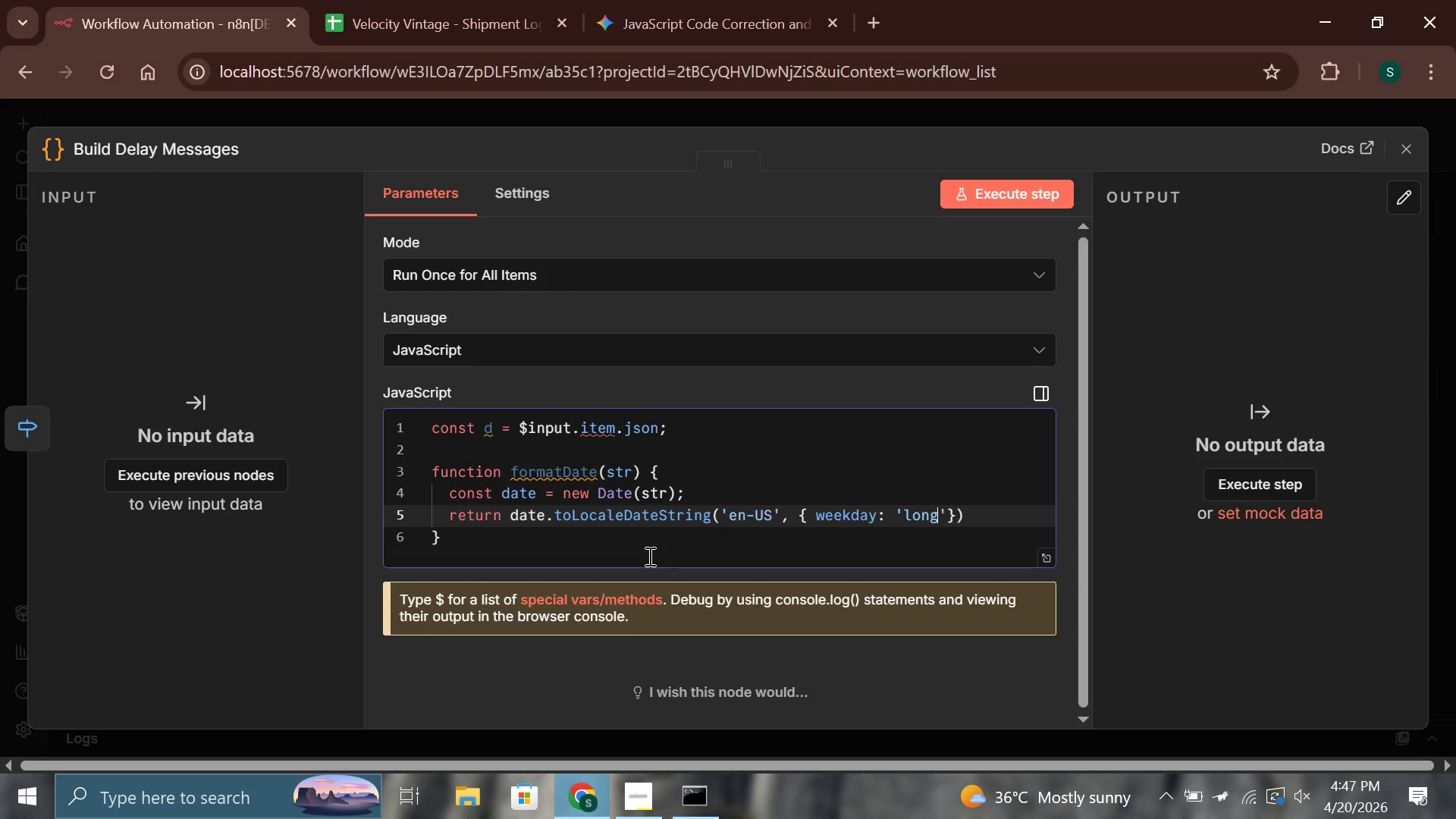 
key(ArrowRight)
 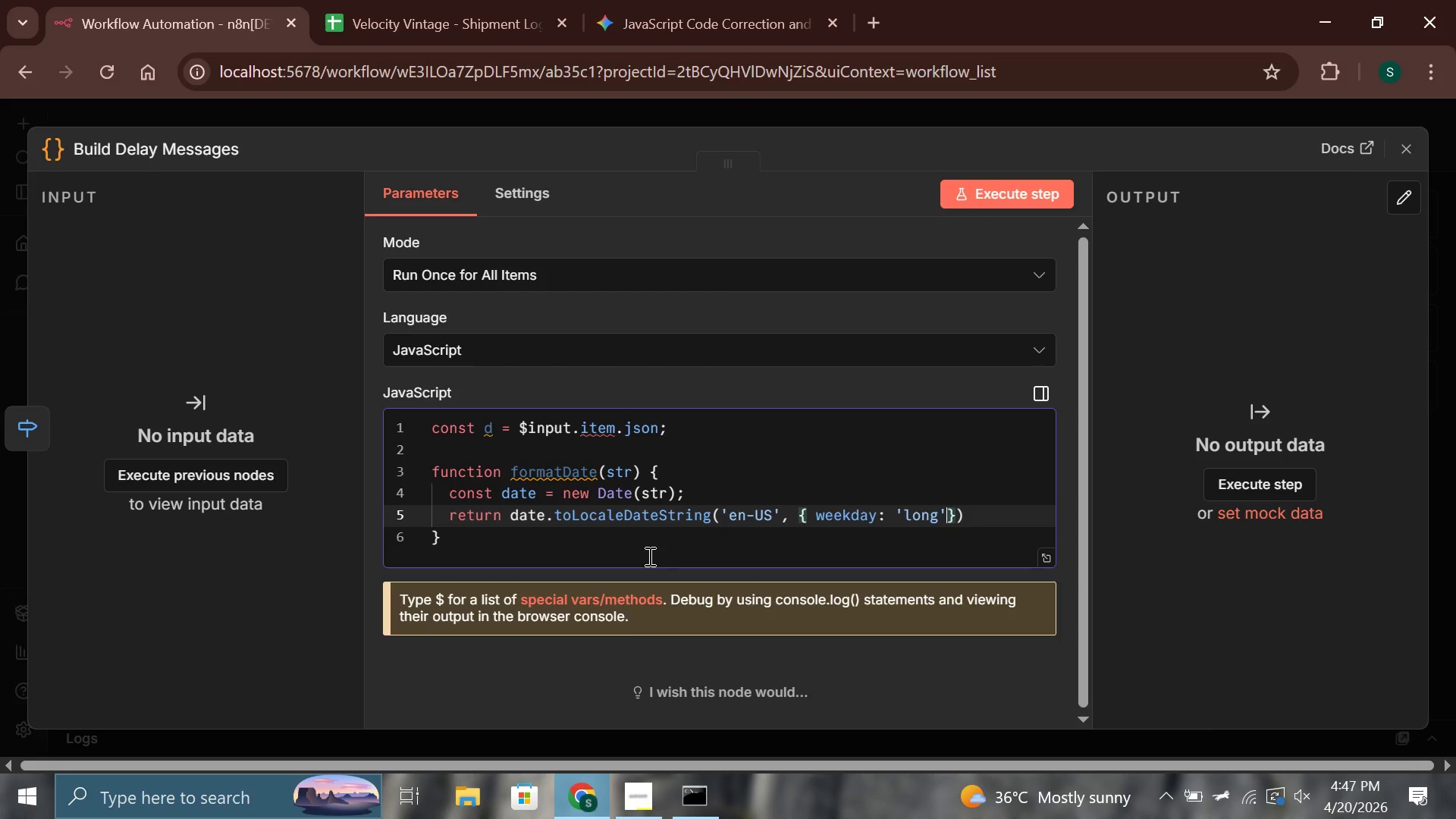 
type(, year: ')
 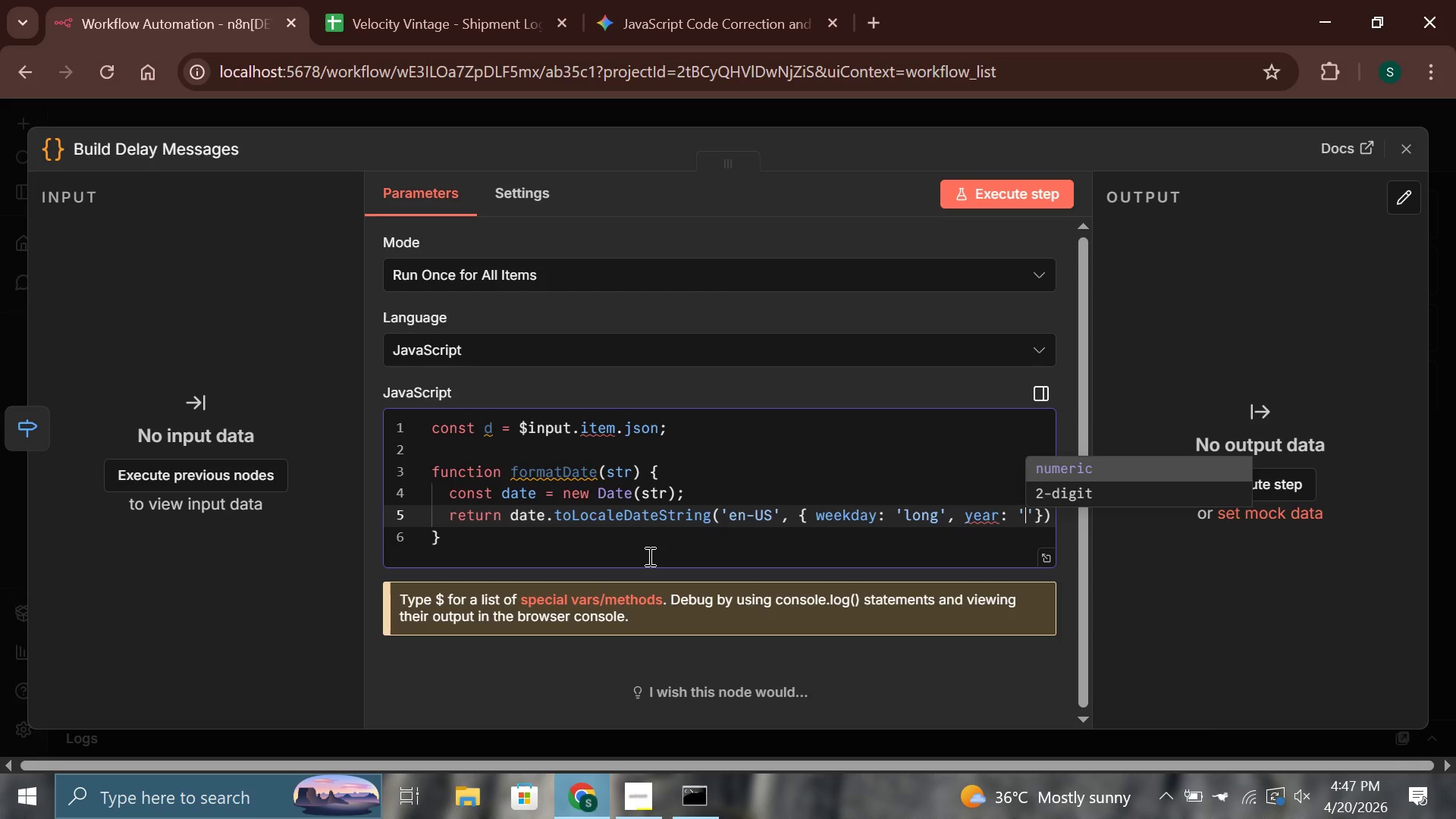 
key(Enter)
 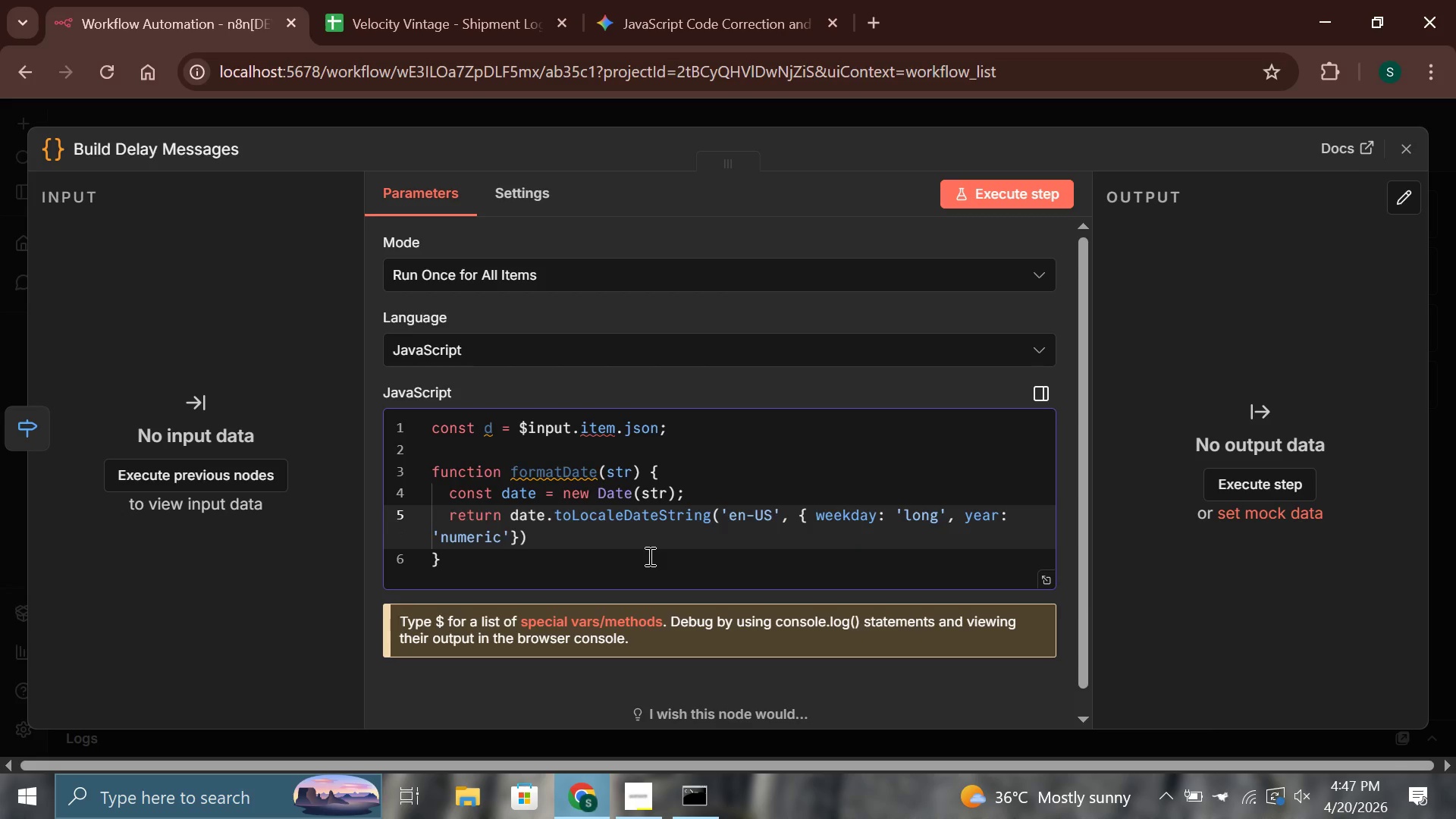 
key(ArrowRight)
 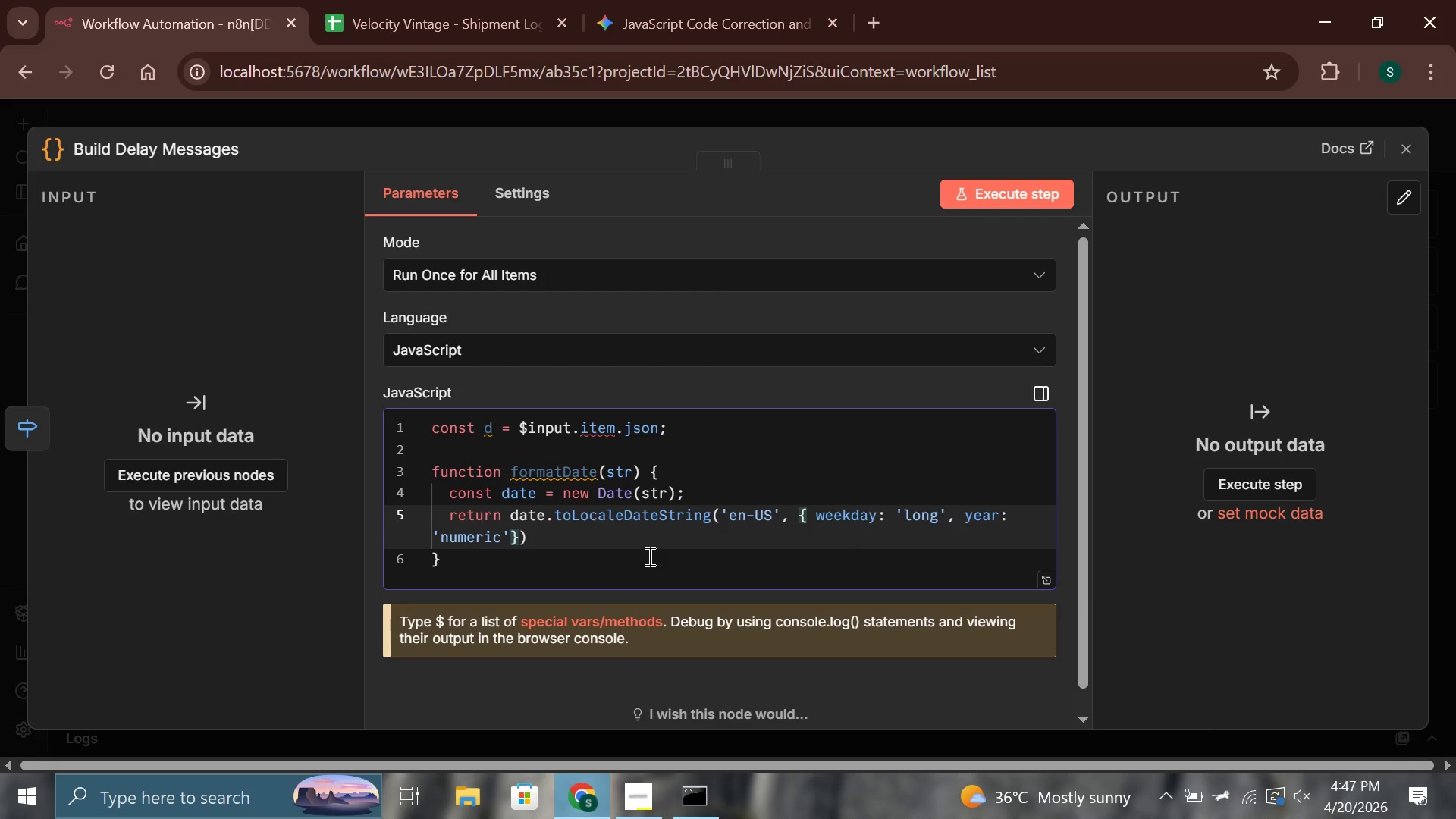 
key(Comma)
 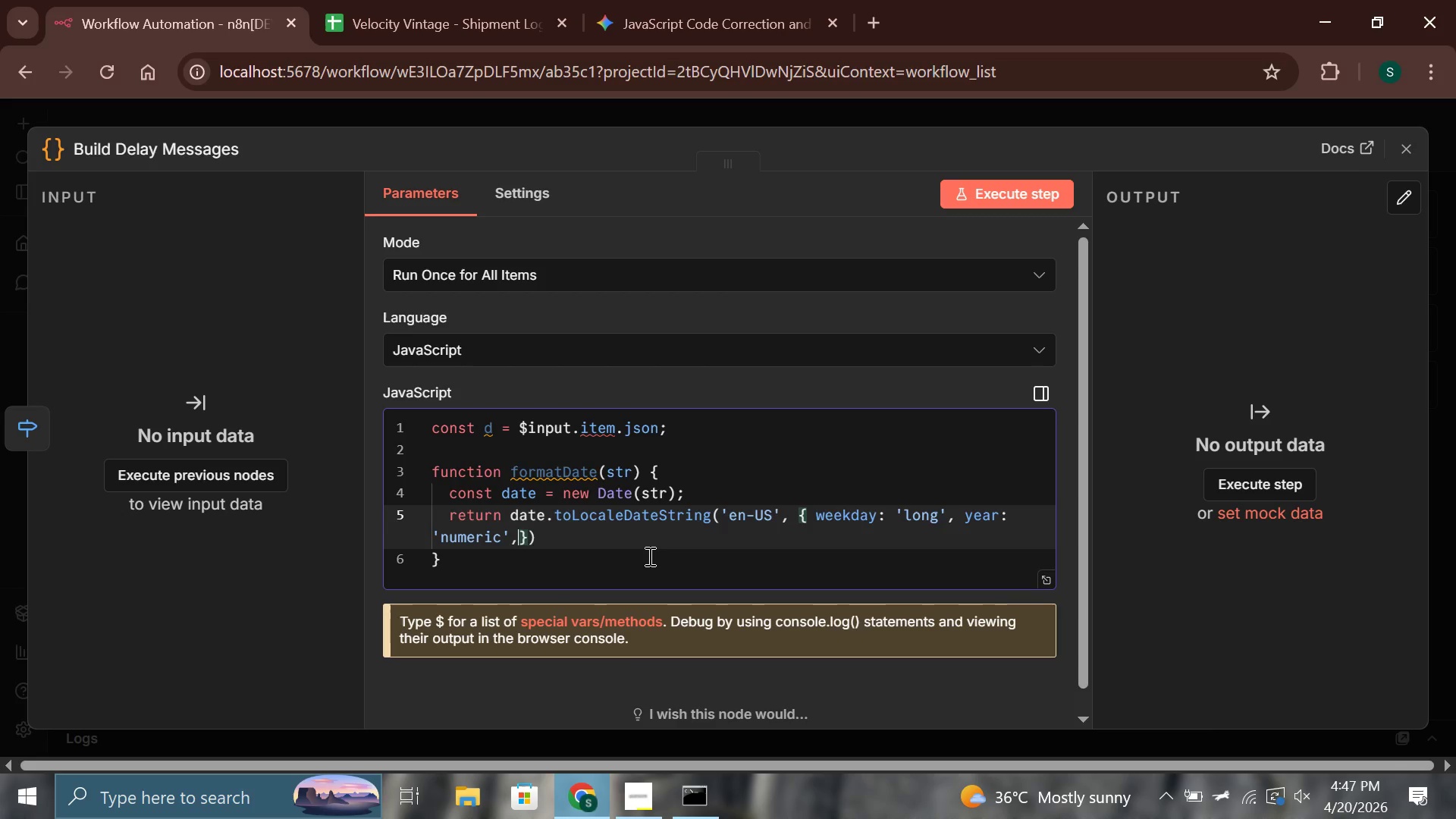 
key(Space)
 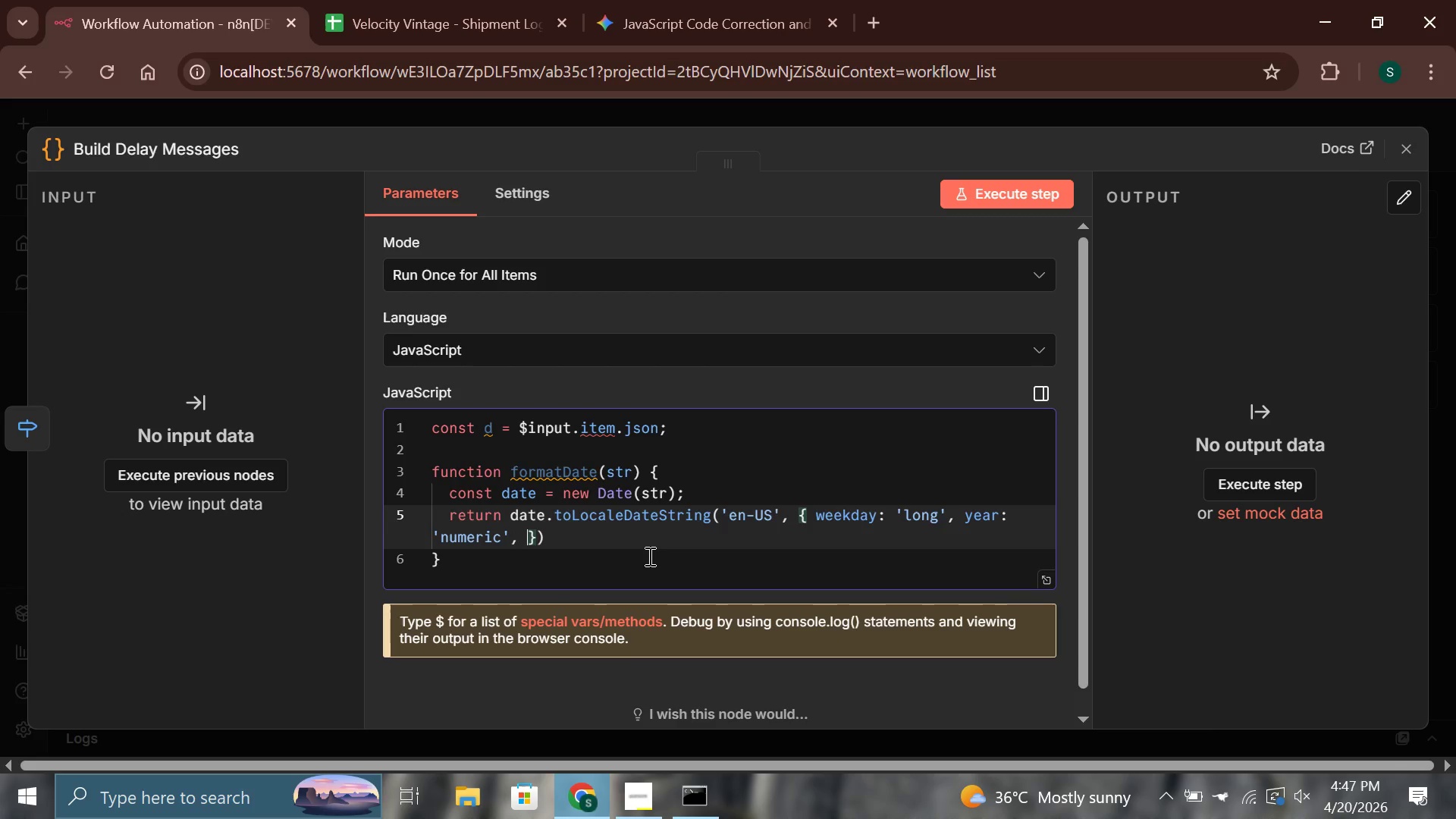 
type(month: ')
 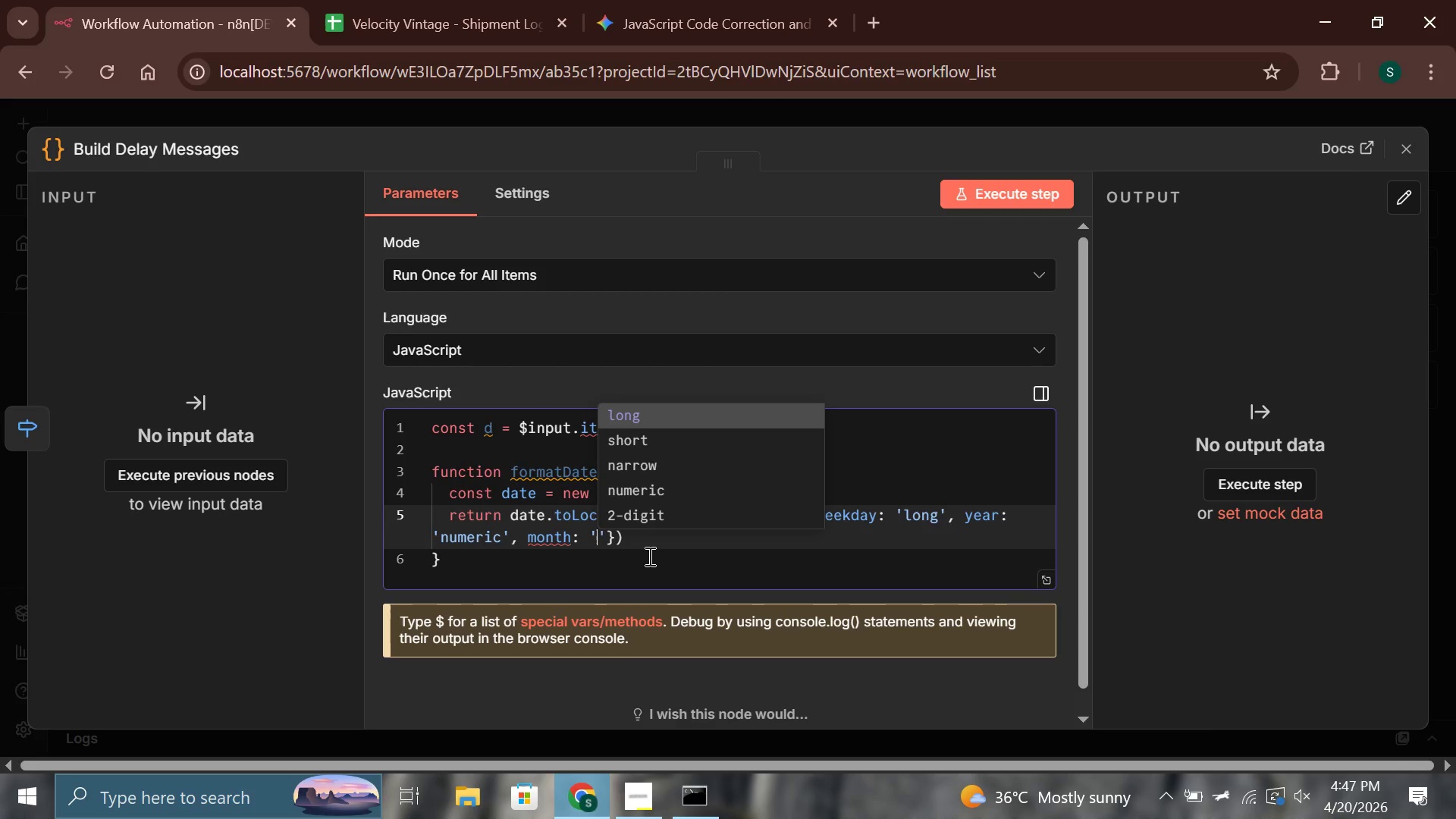 
key(Enter)
 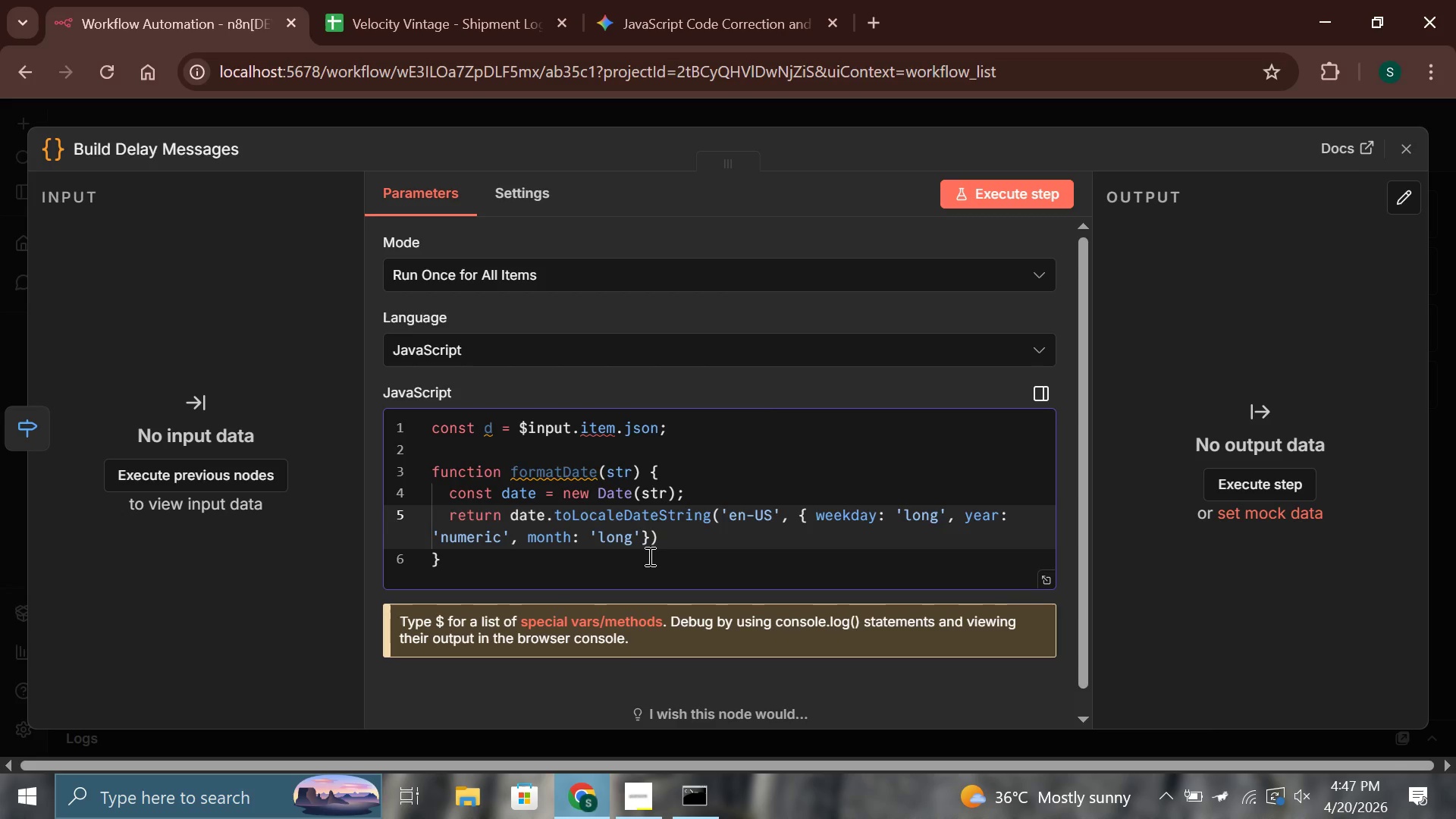 
key(ArrowRight)
 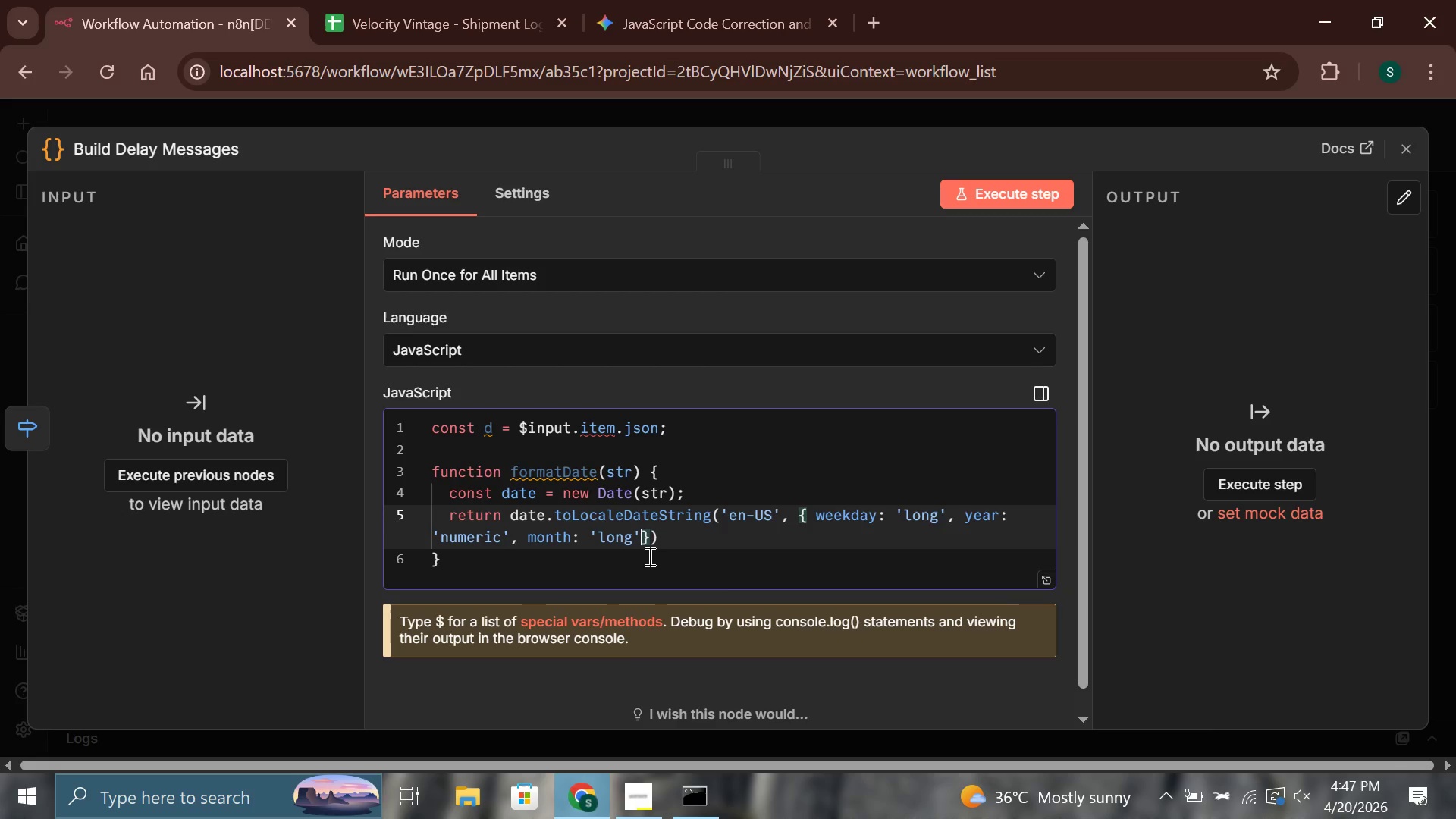 
type(, day: 'n)
 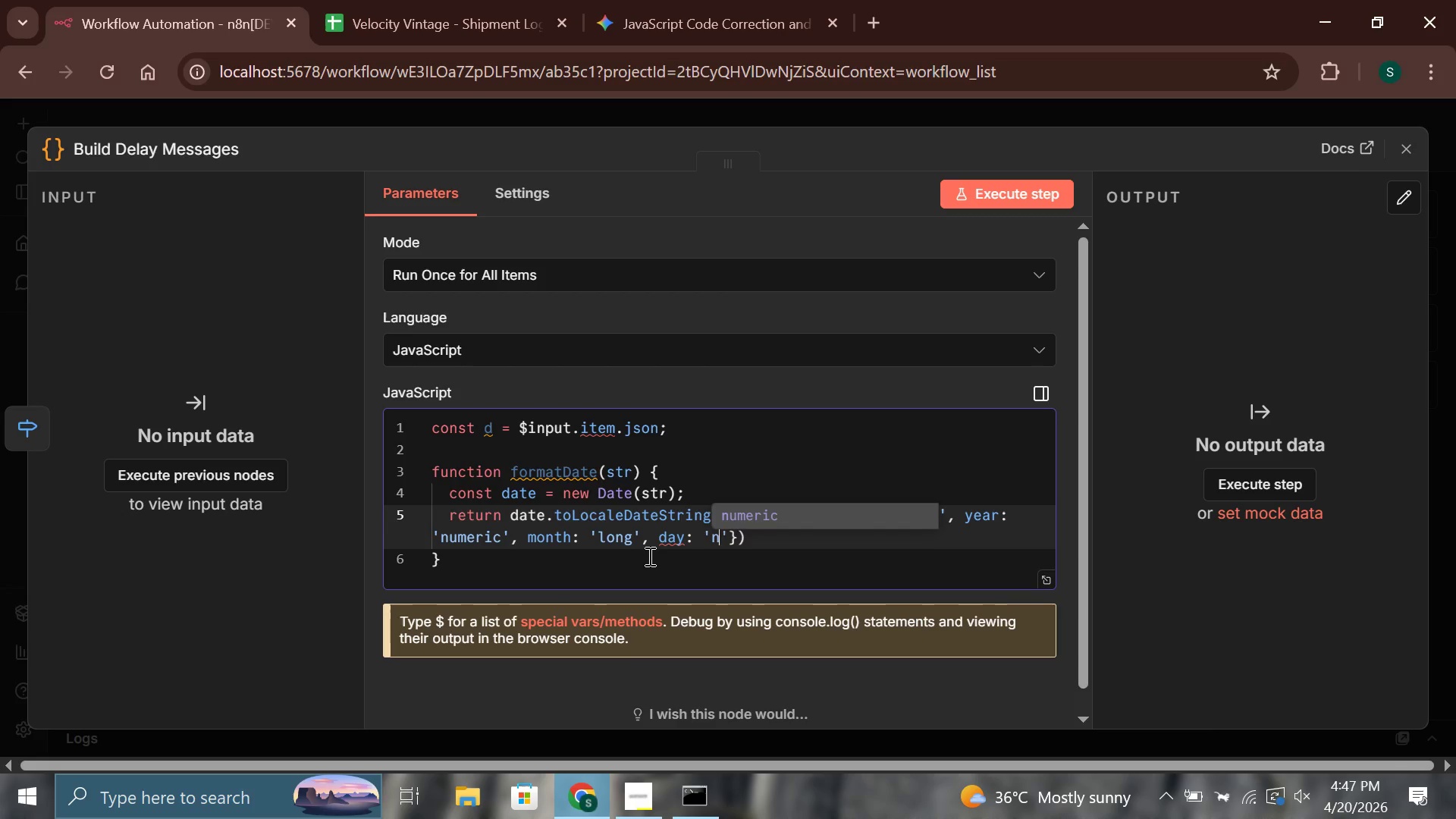 
key(Enter)
 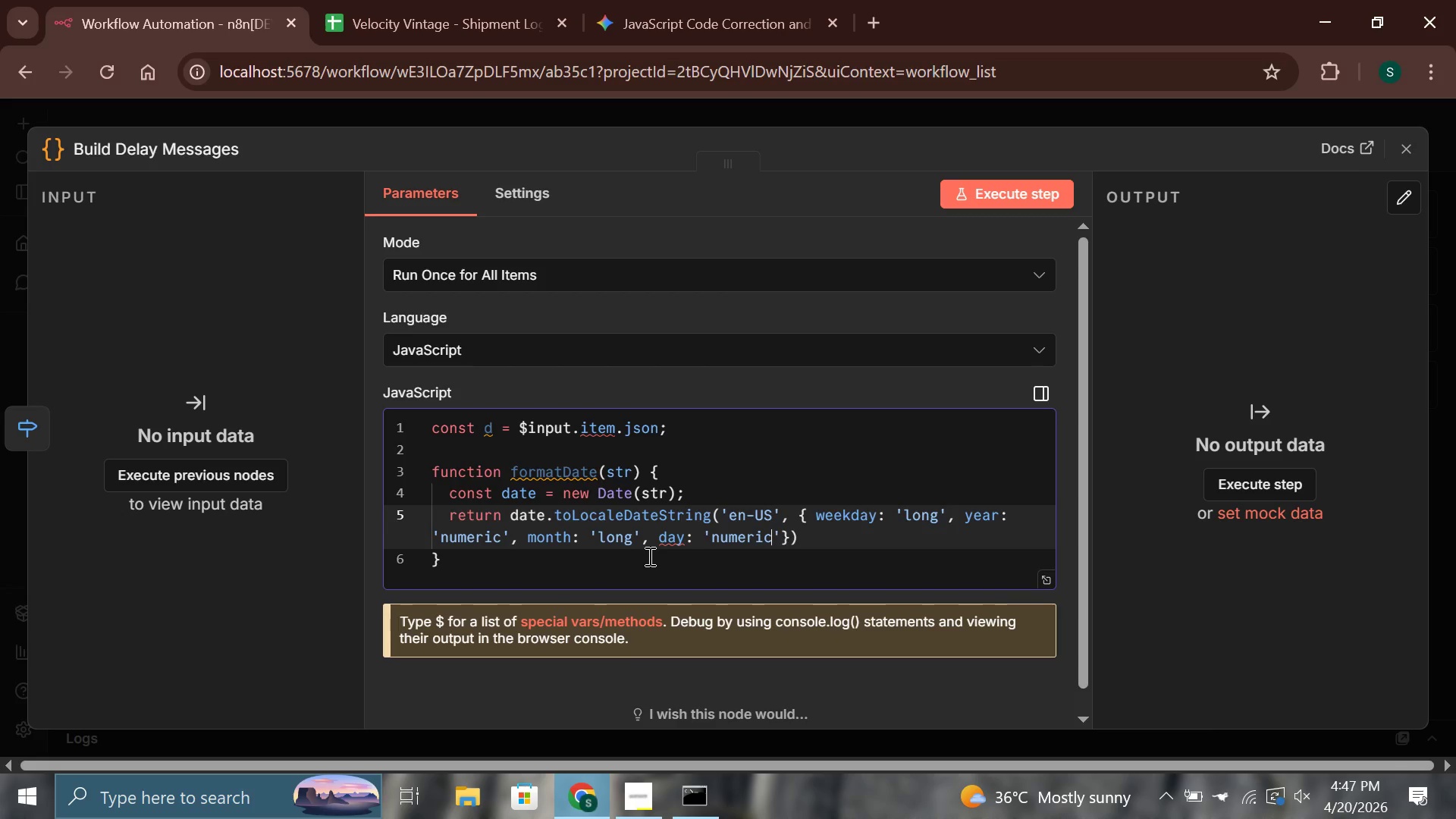 
key(ArrowRight)
 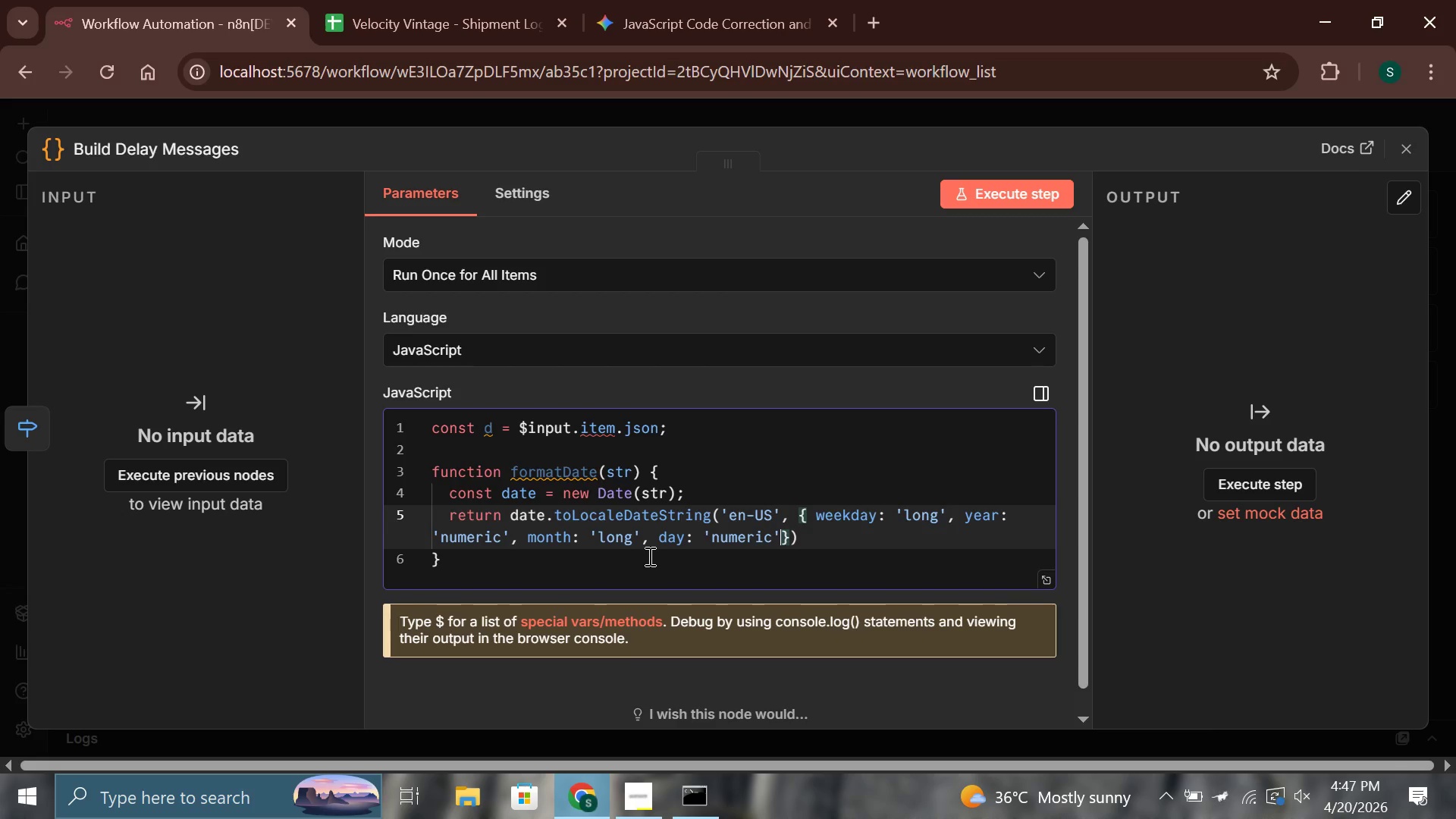 
key(Space)
 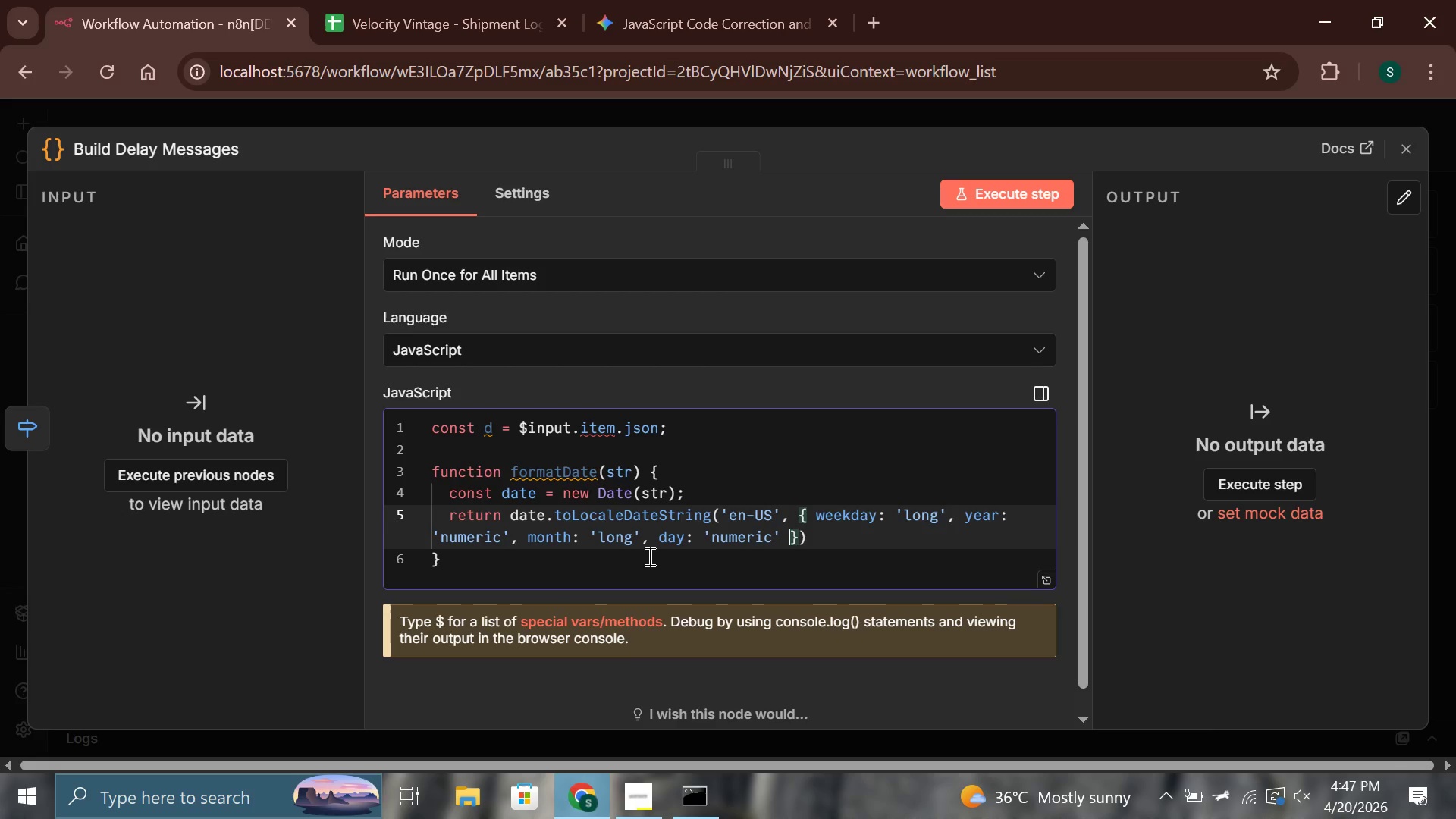 
key(ArrowRight)
 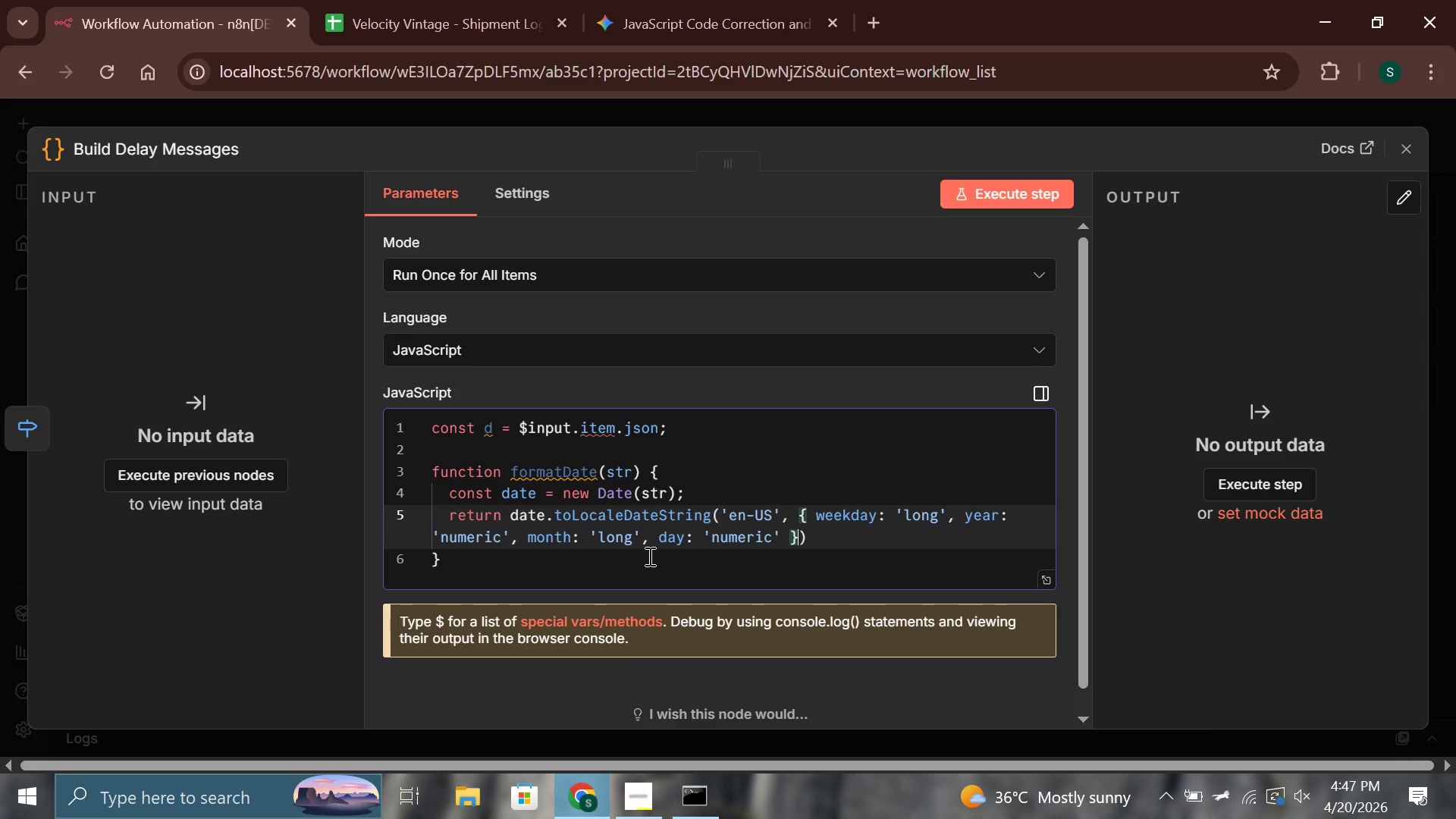 
key(ArrowRight)
 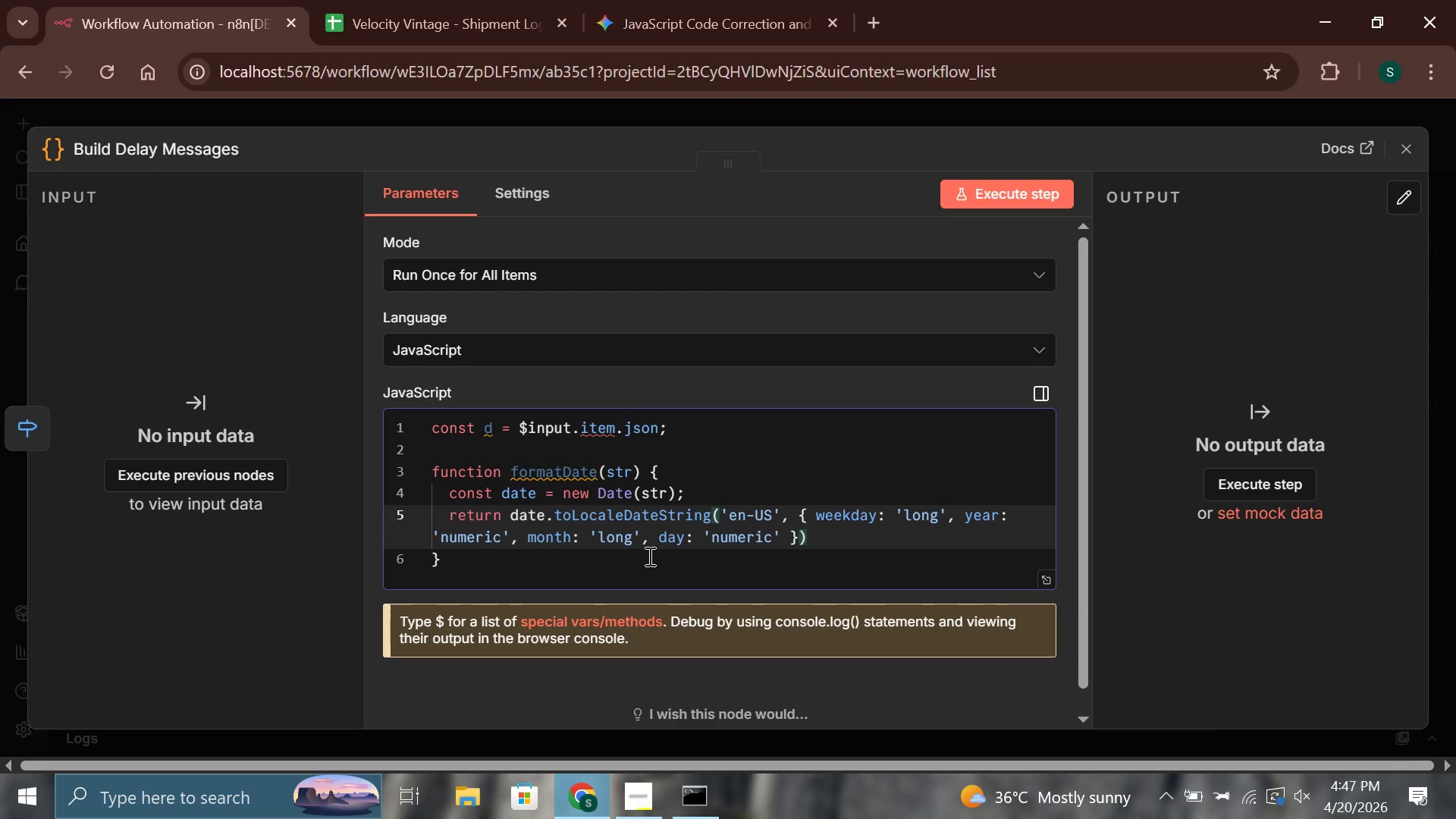 
key(Semicolon)
 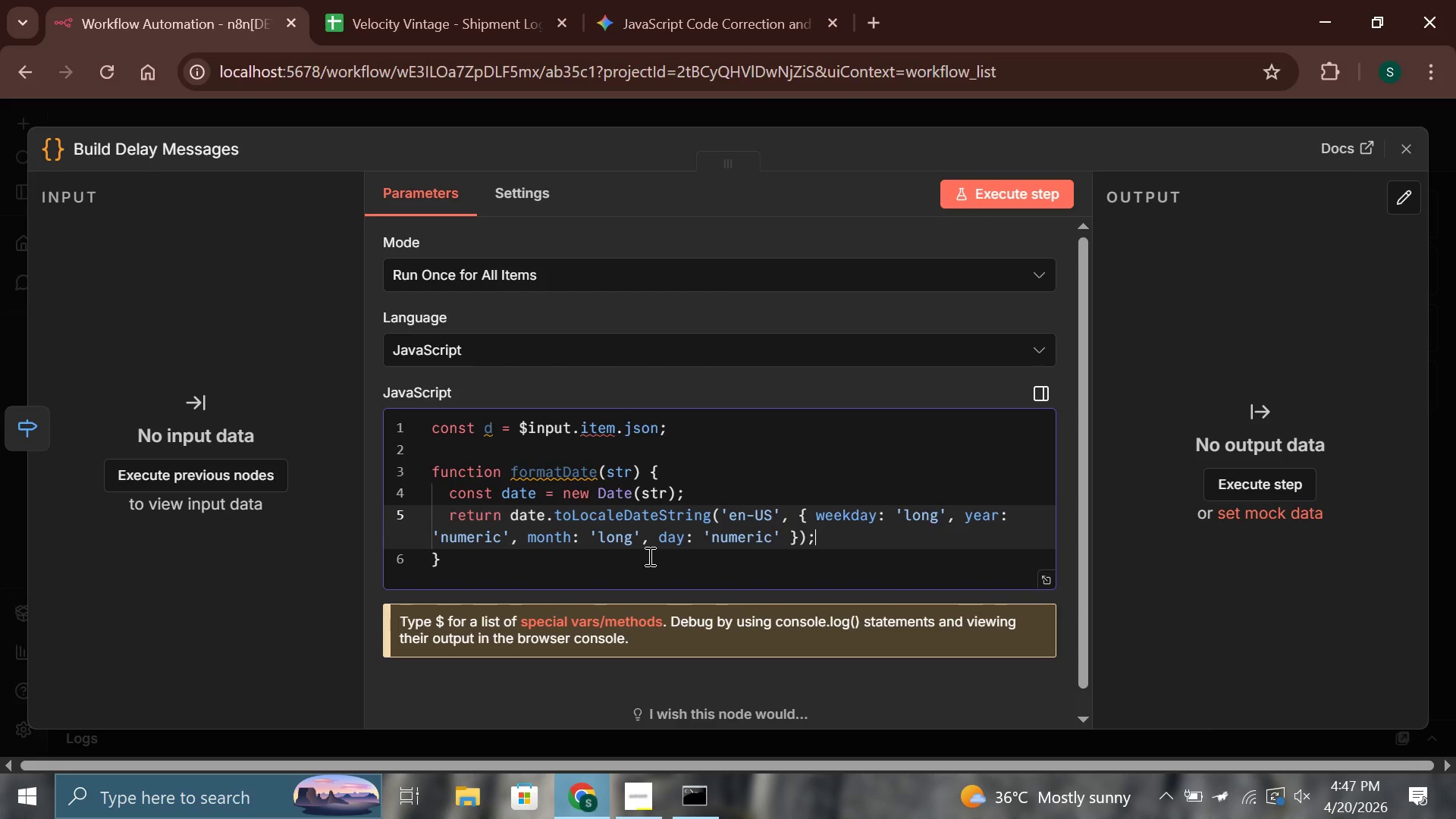 
key(Enter)
 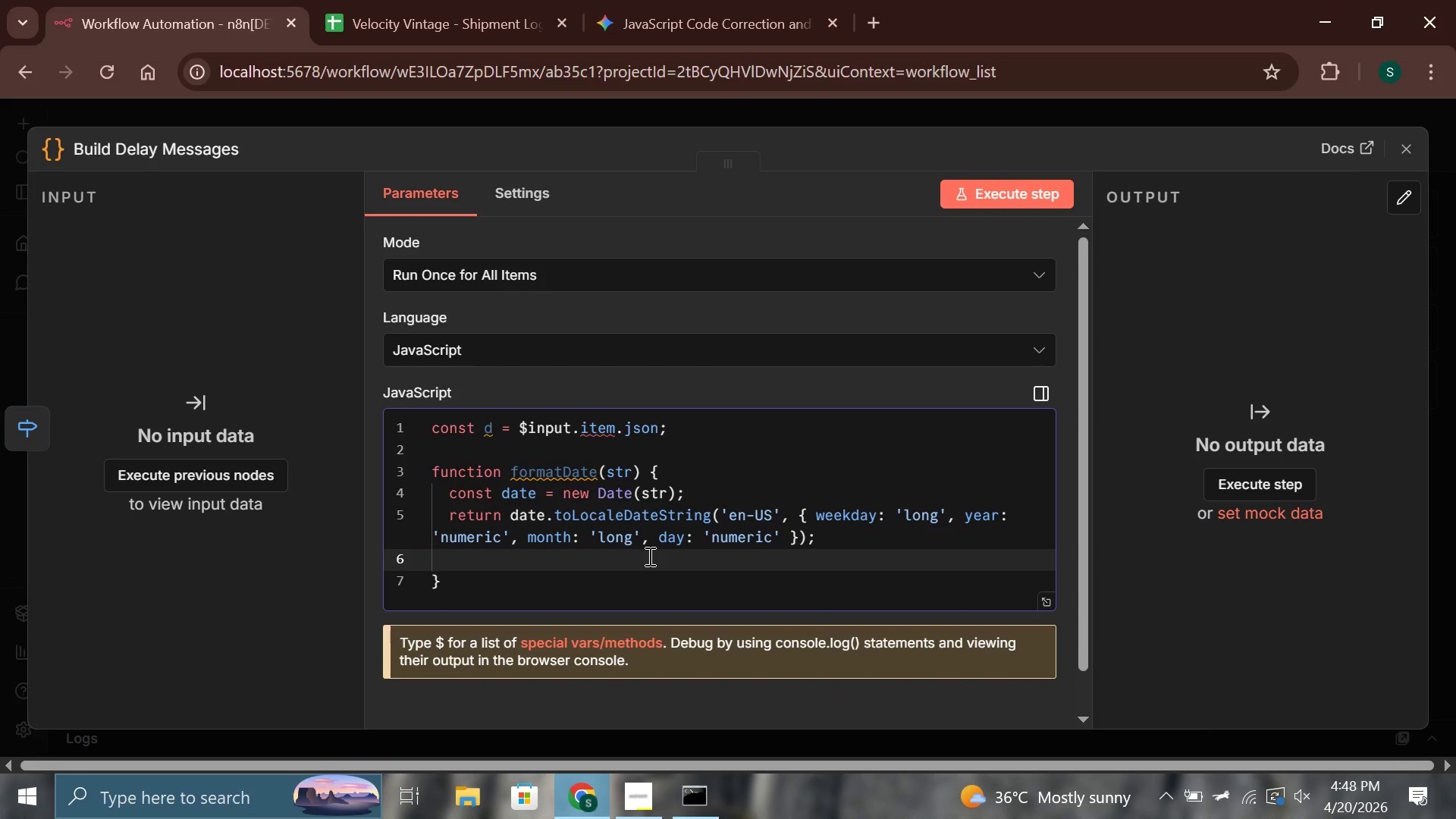 
key(Backspace)
 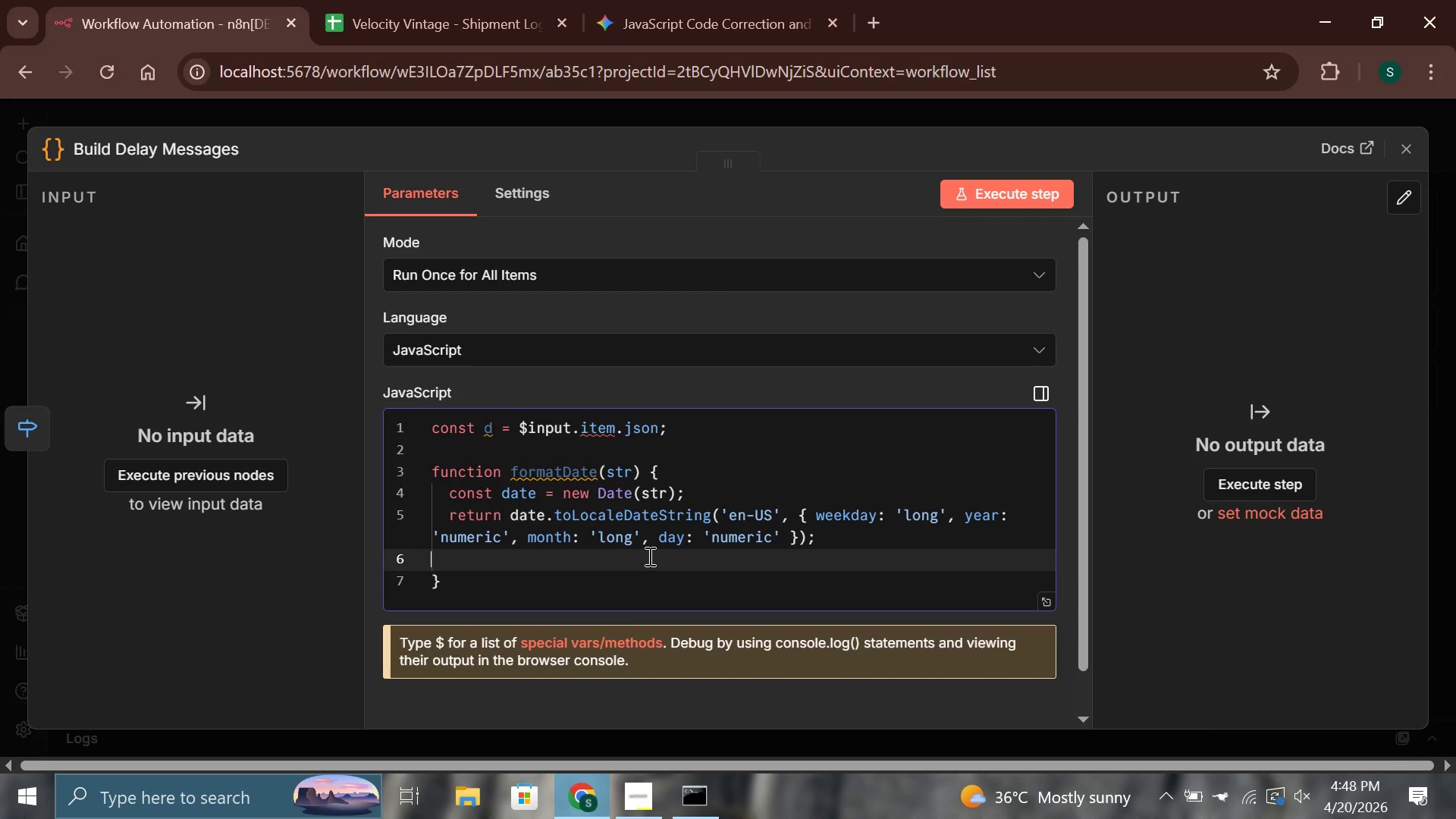 
key(Backspace)
 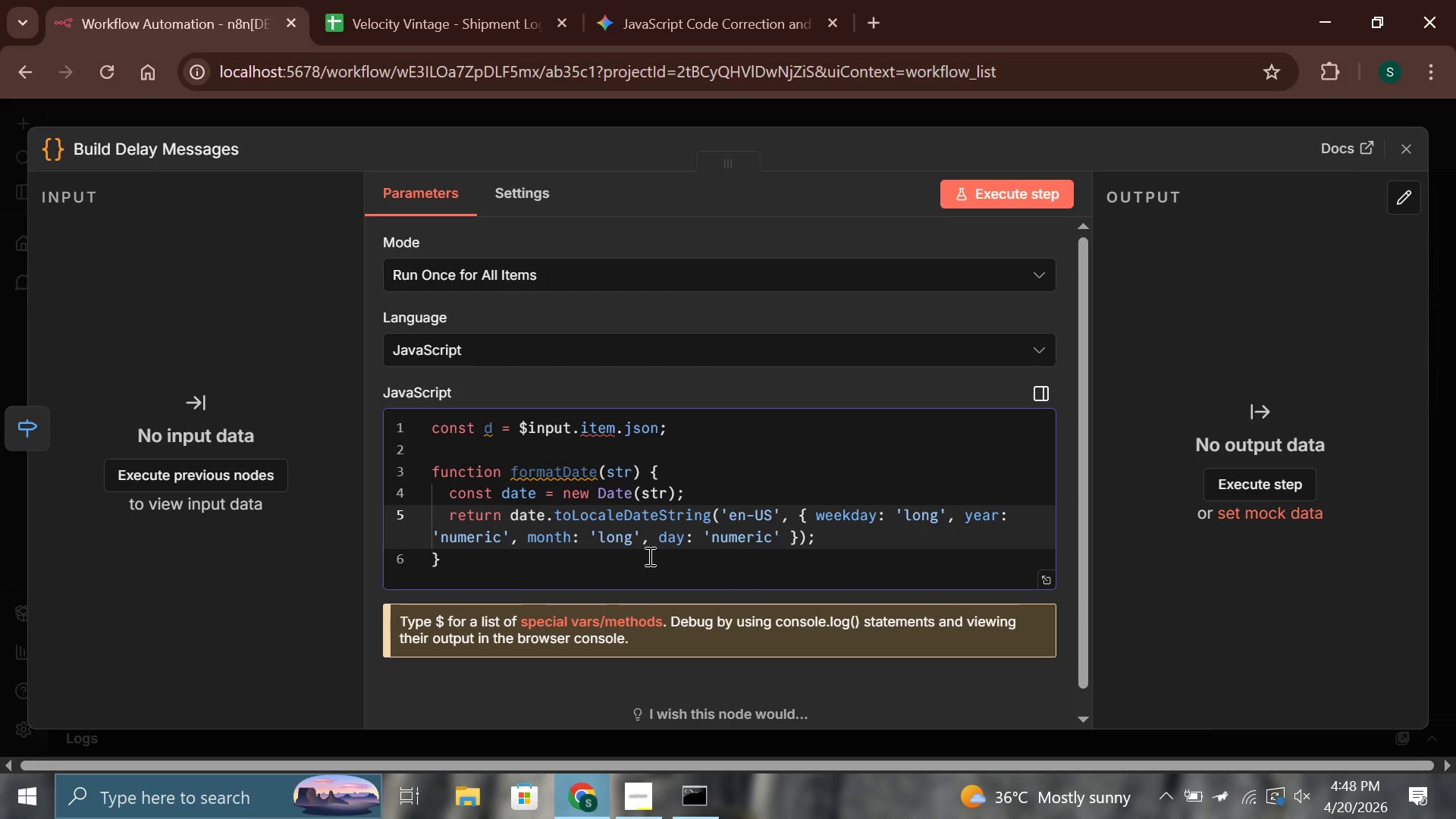 
key(ArrowDown)
 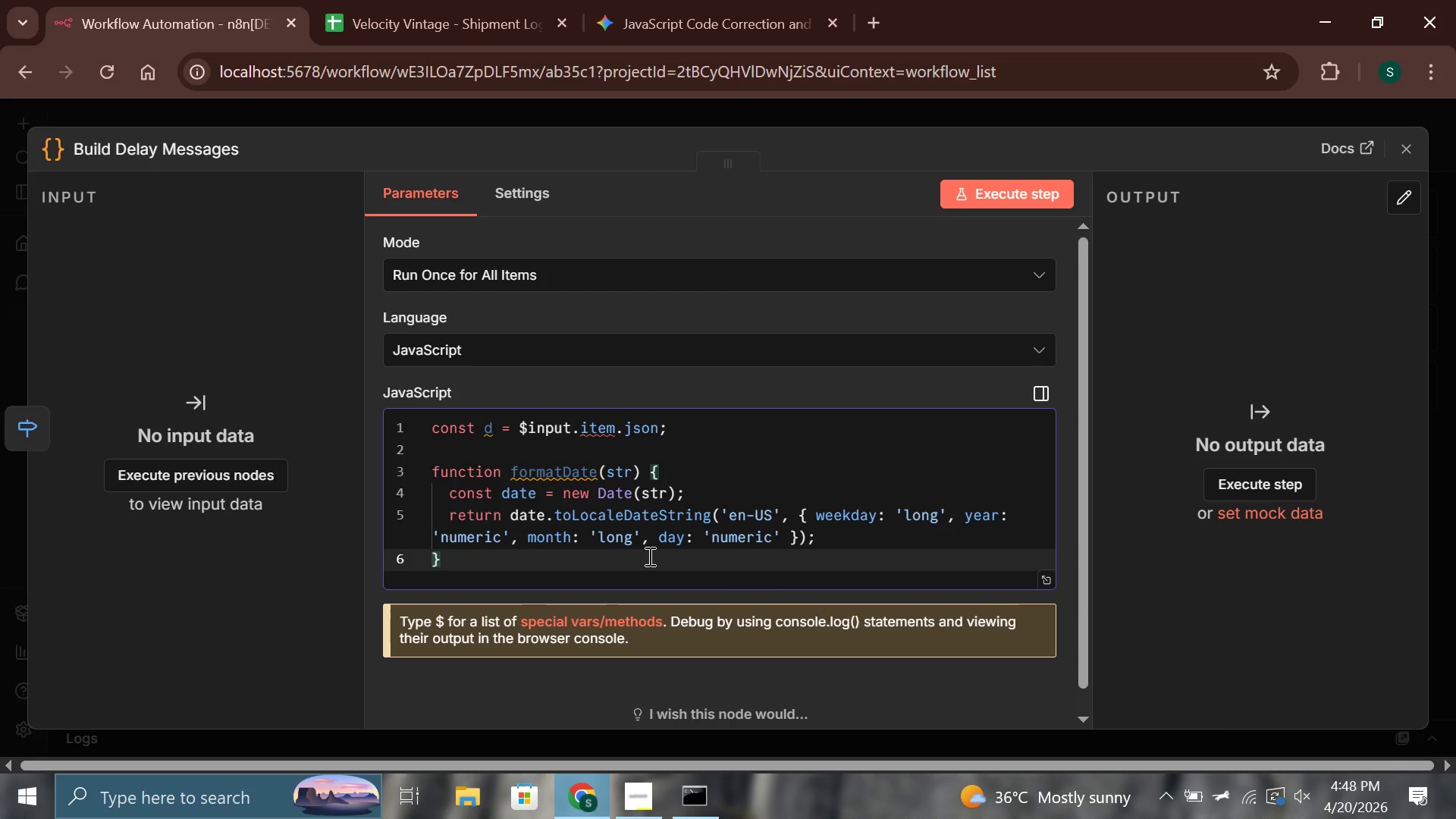 
key(Enter)
 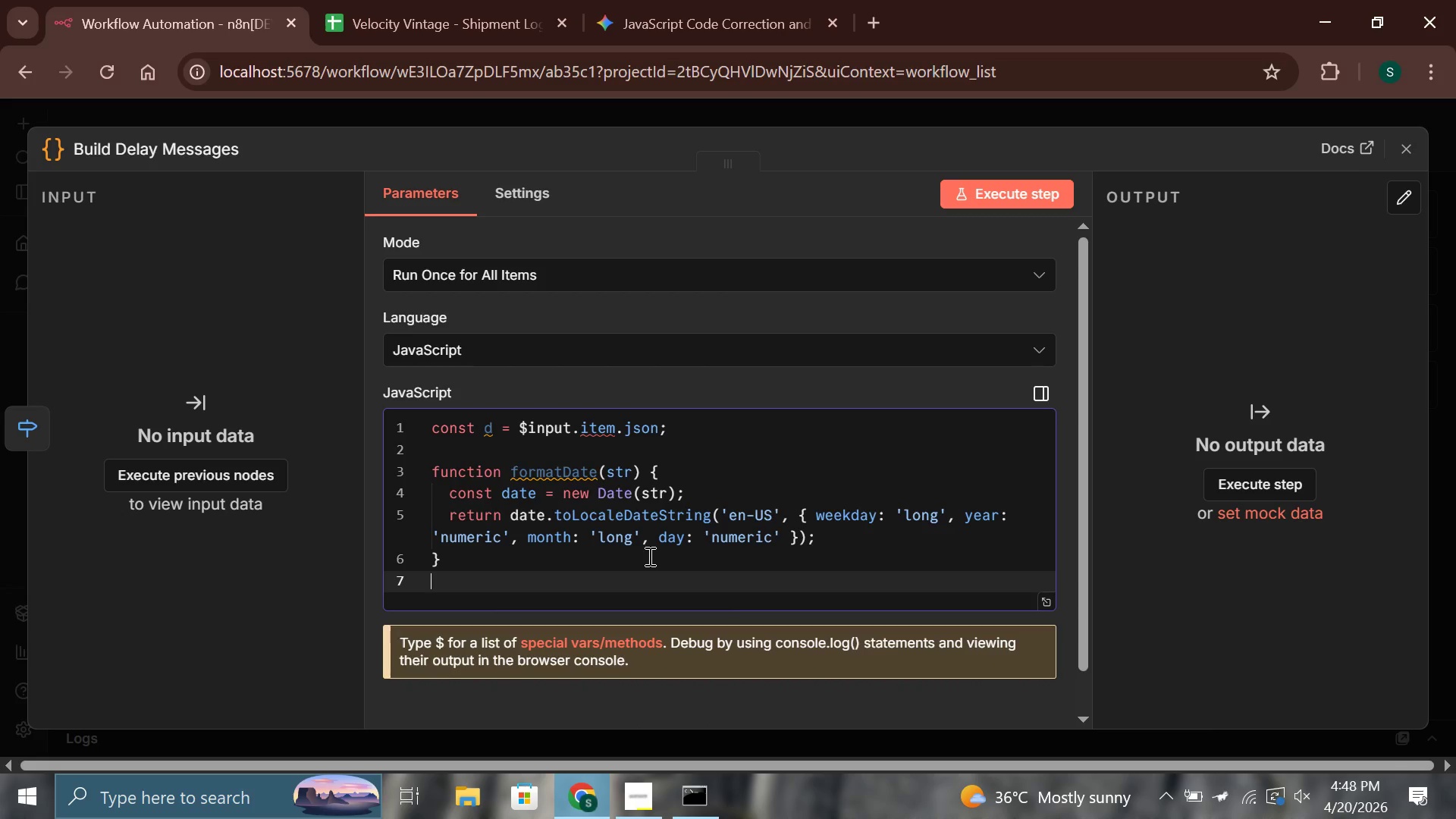 
key(Enter)
 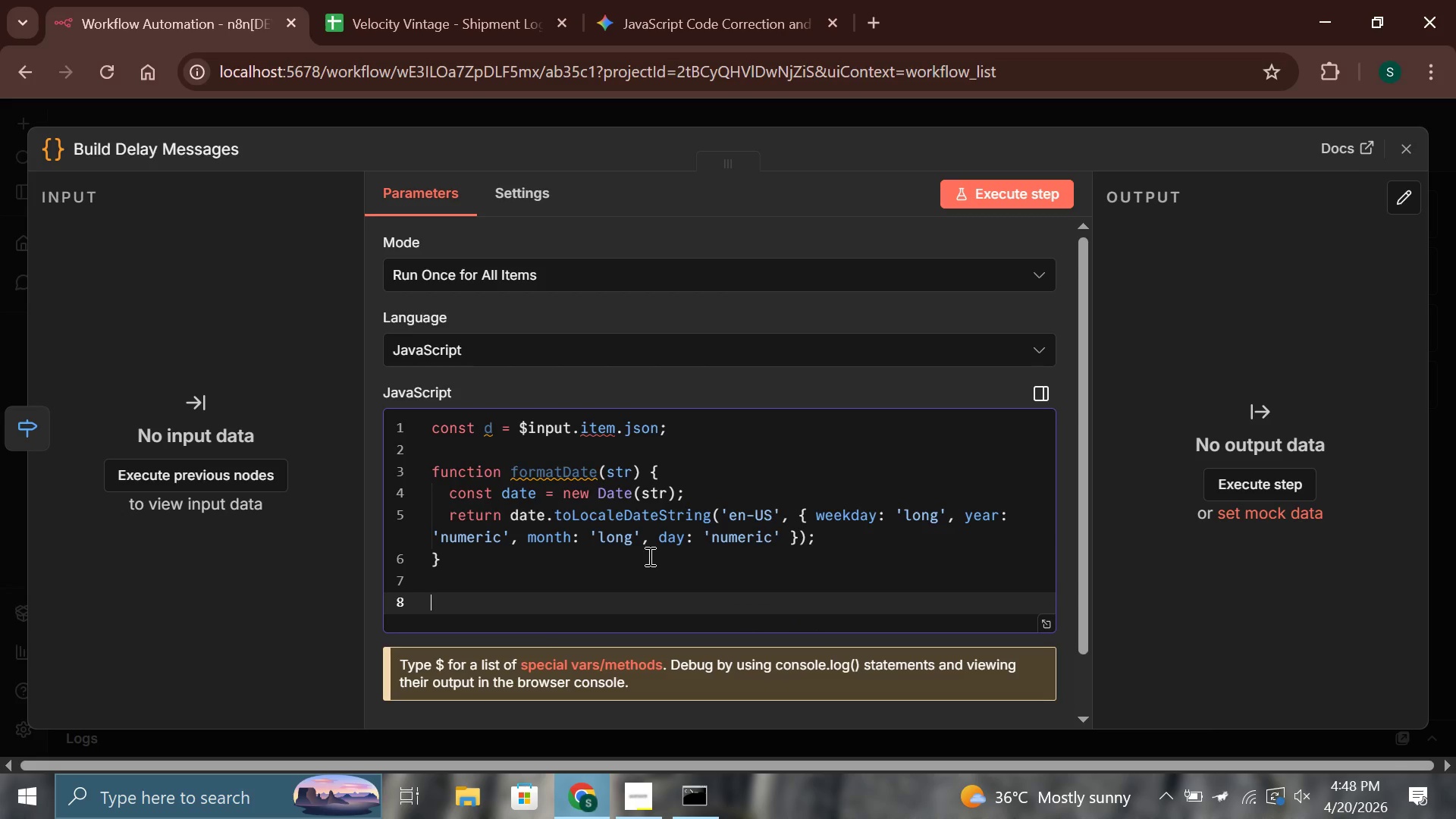 
type(const deliveryD)
key(Backspace)
type(Formatted = formate)
key(Backspace)
type(Date(d['Est)
 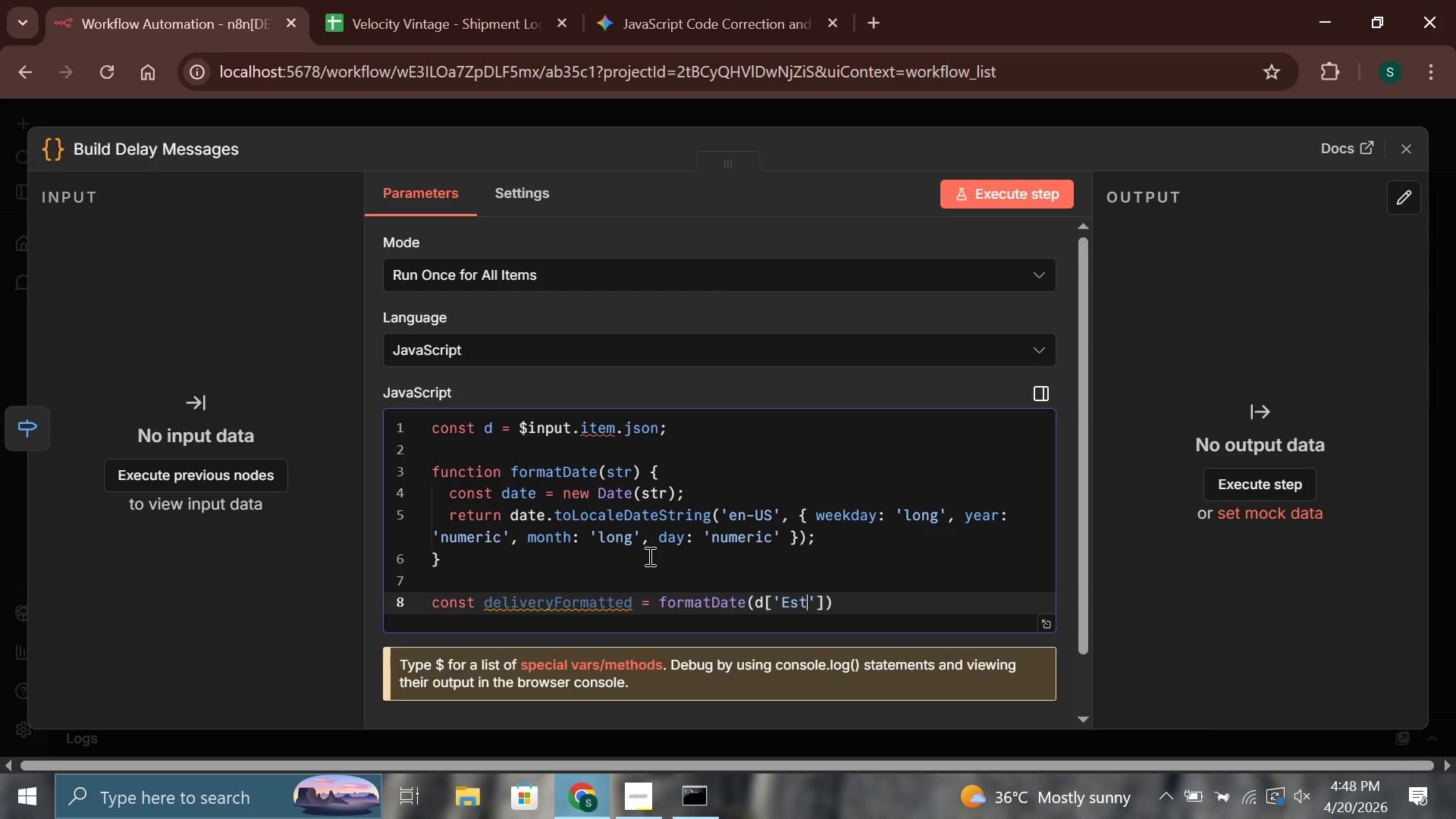 
type( Delivery)
 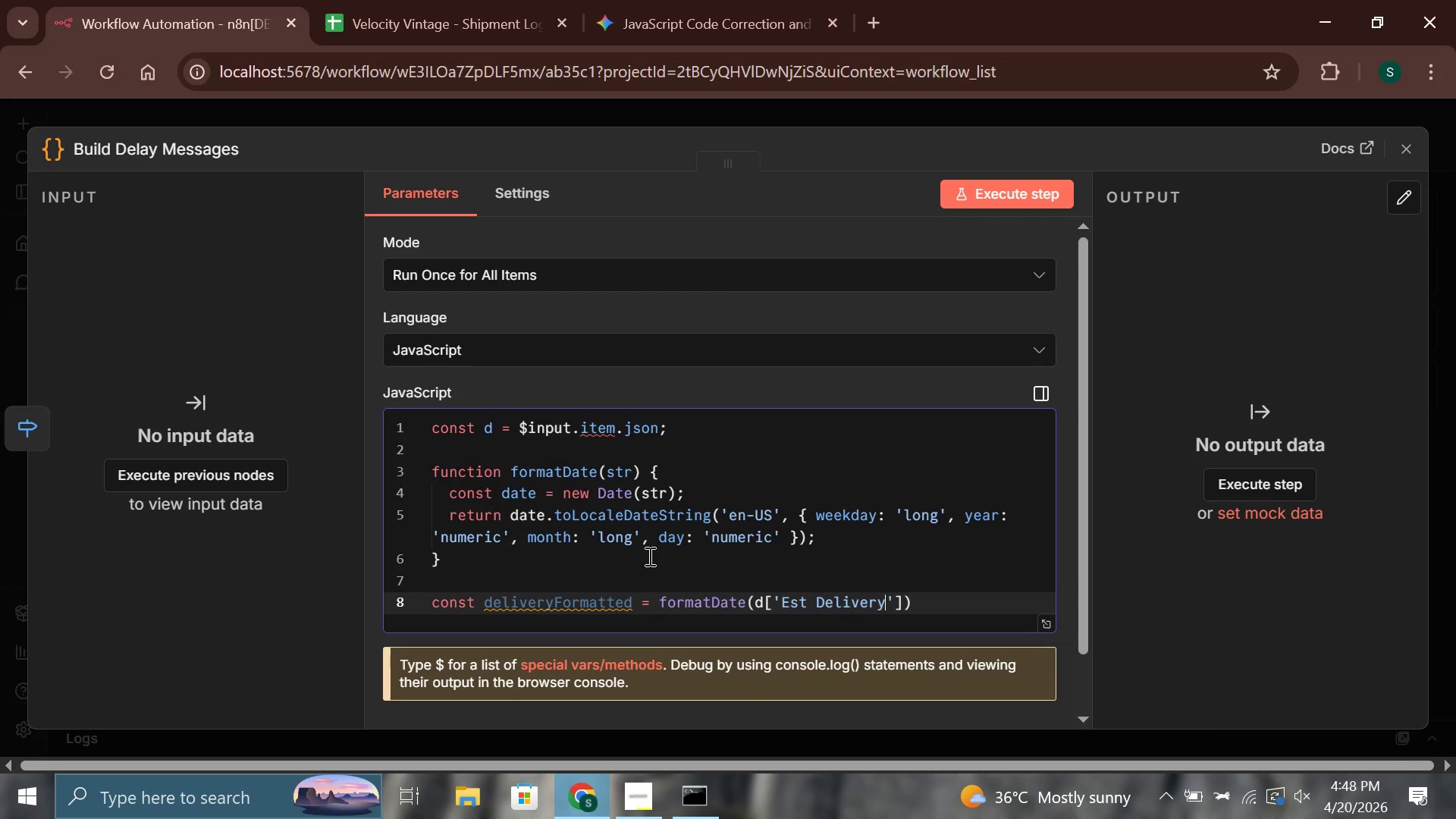 
key(ArrowRight)
 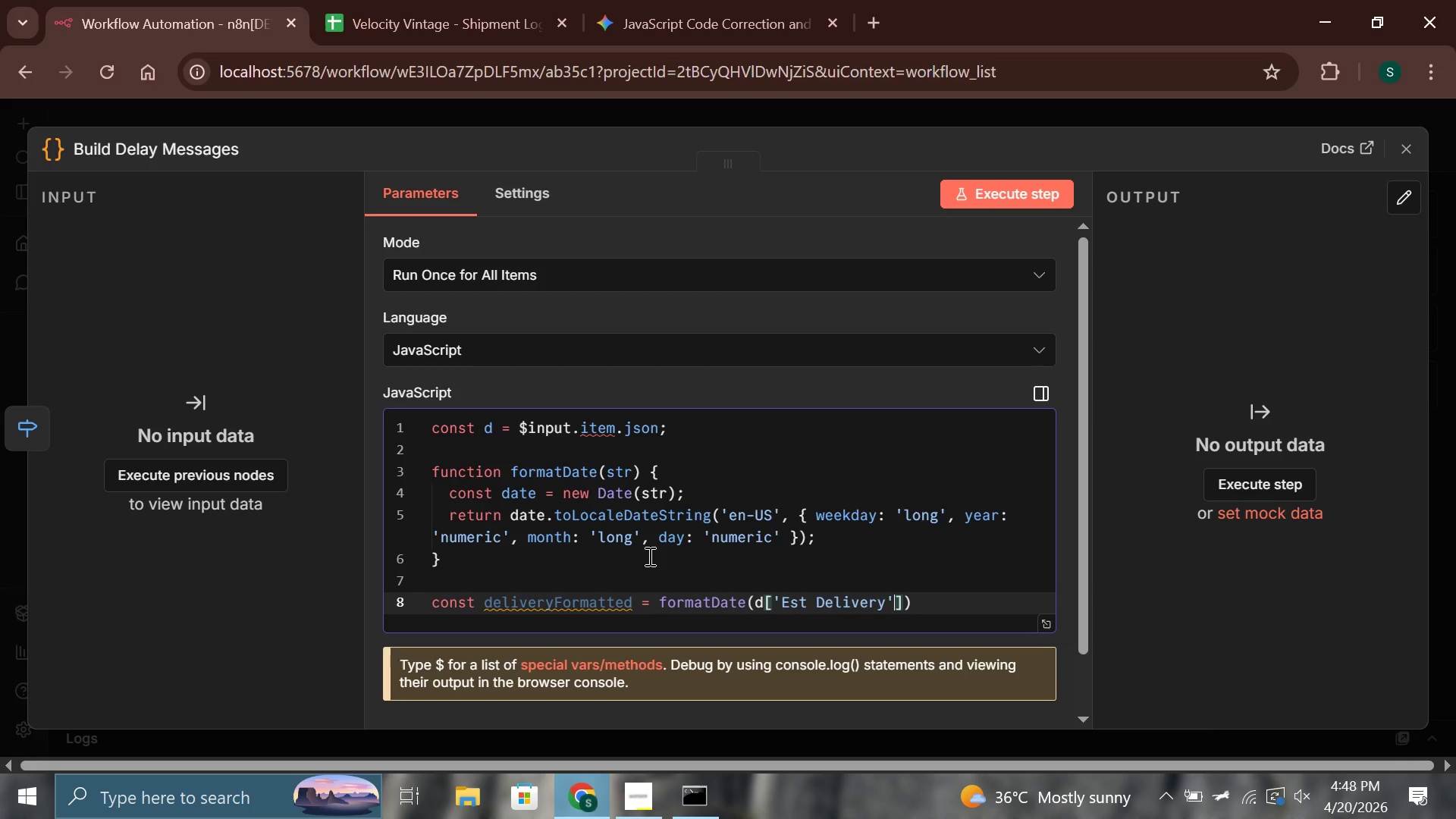 
key(ArrowRight)
 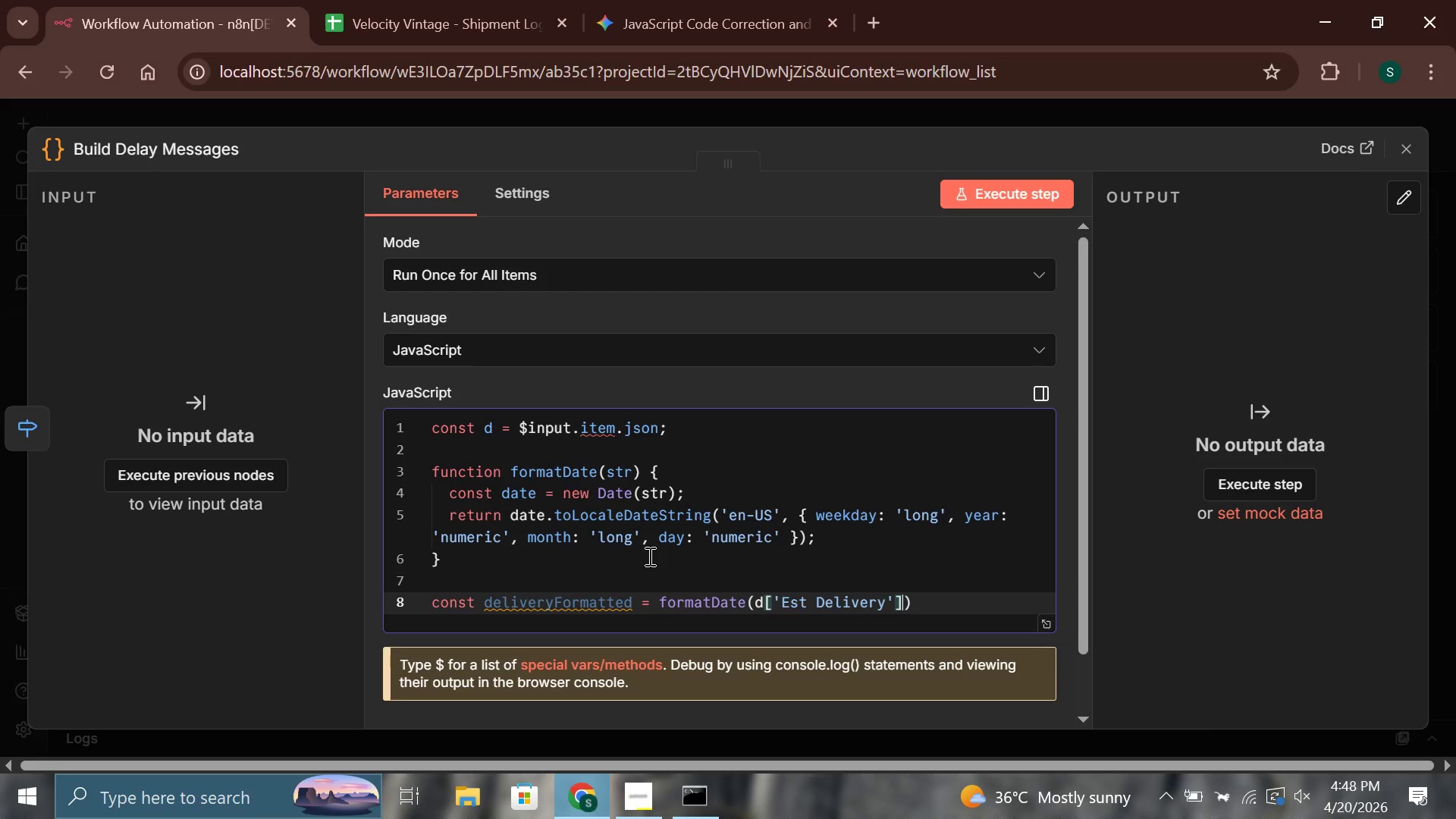 
key(ArrowRight)
 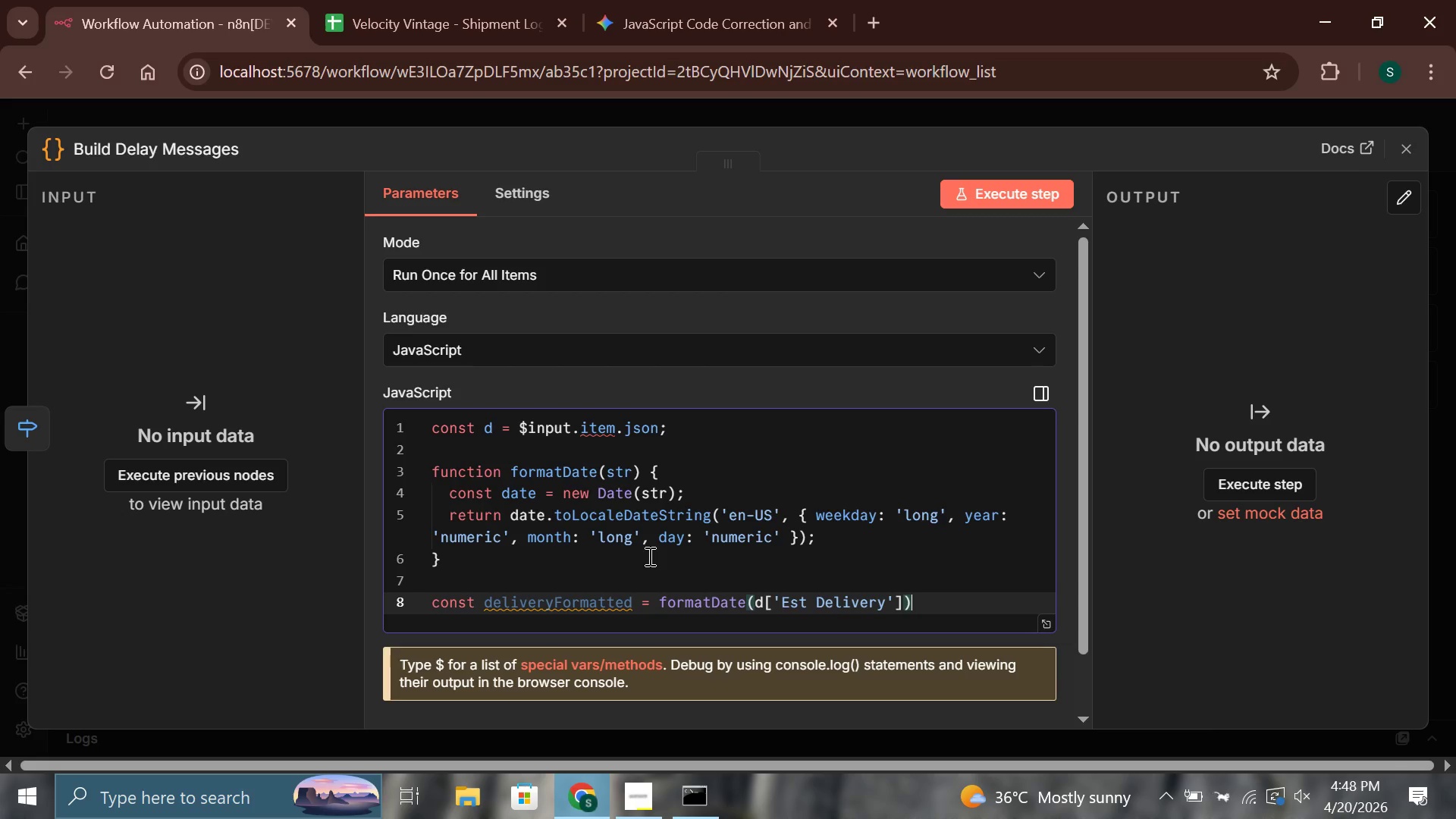 
key(Semicolon)
 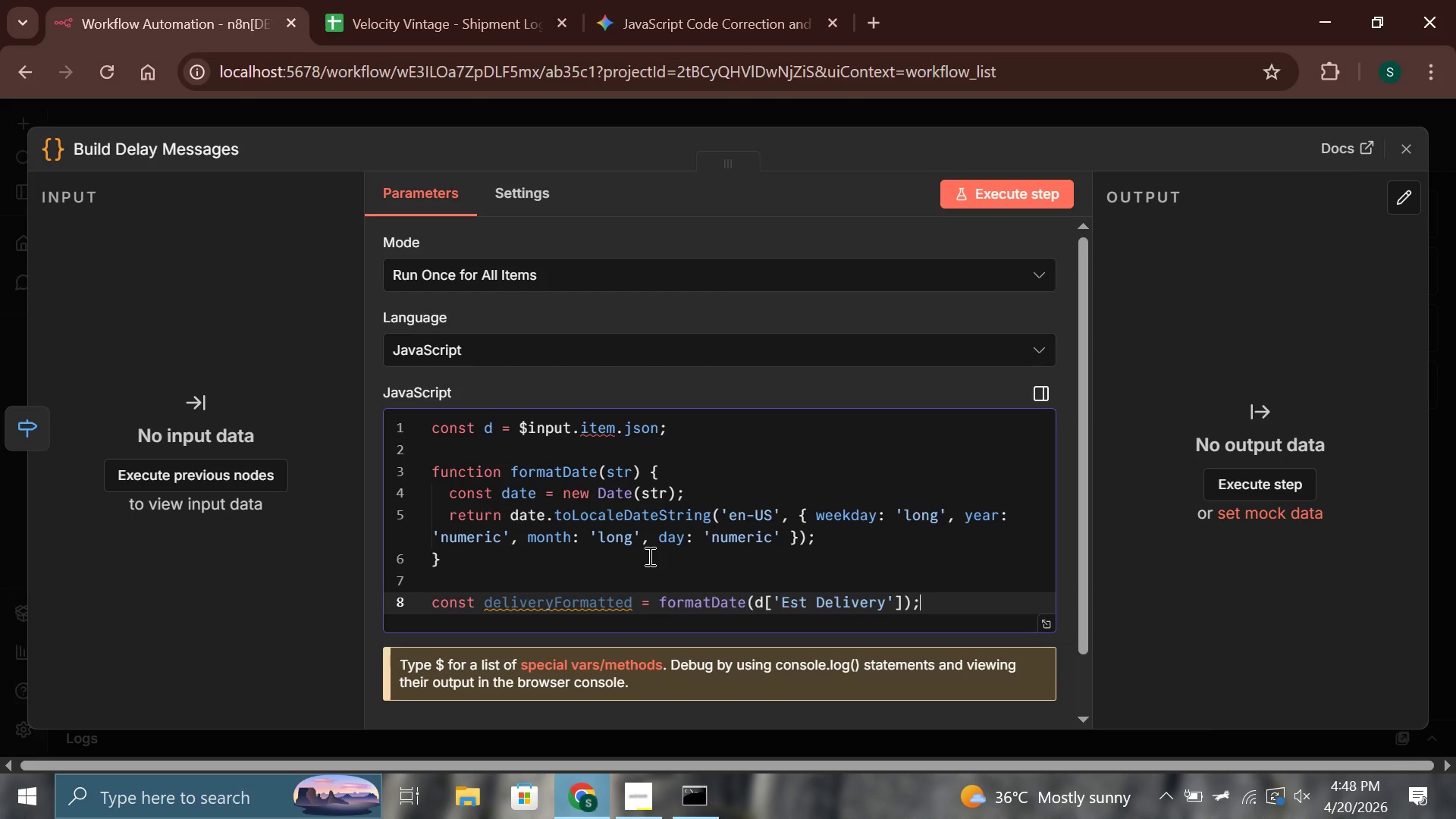 
key(Enter)
 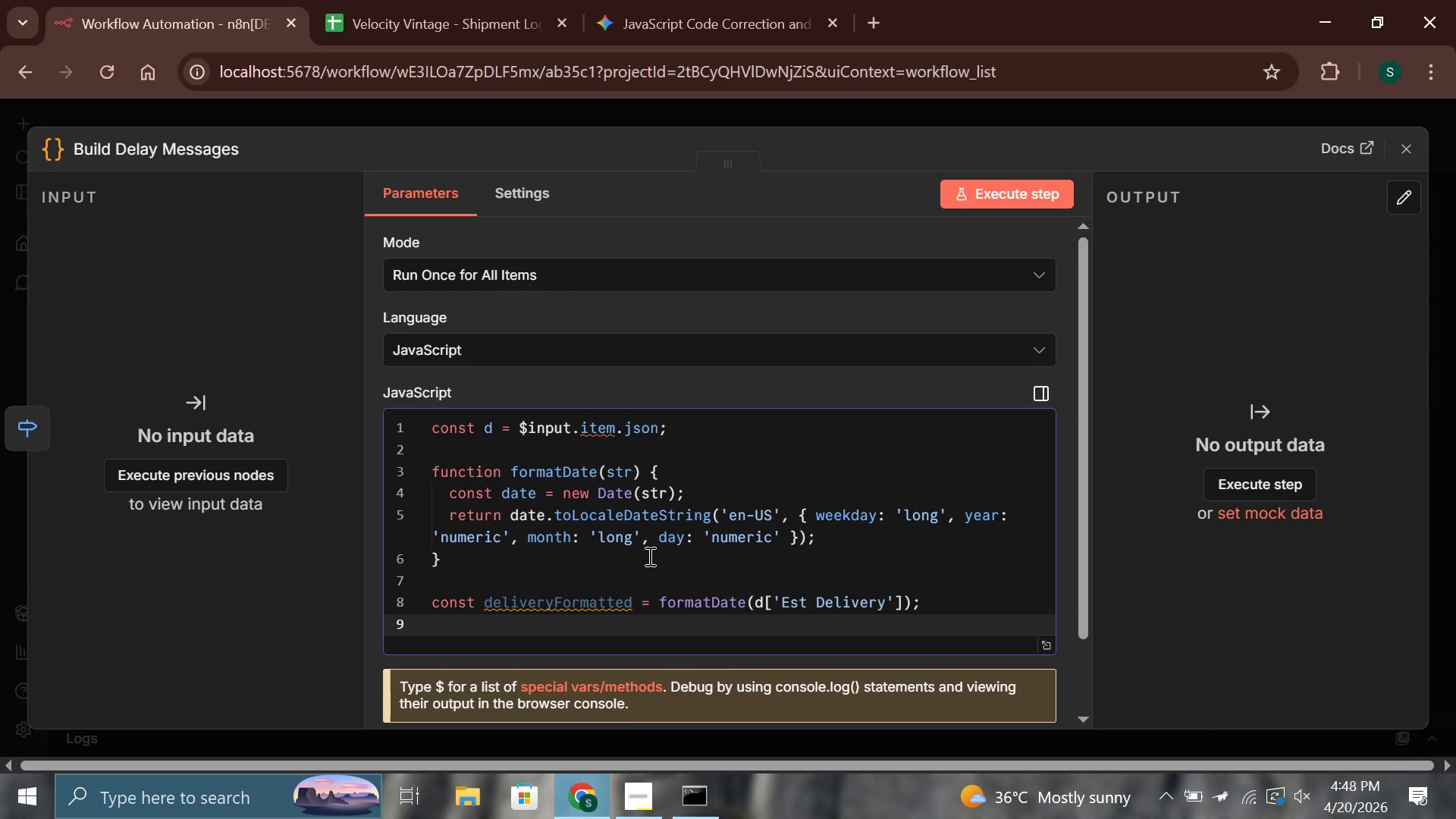 
key(Enter)
 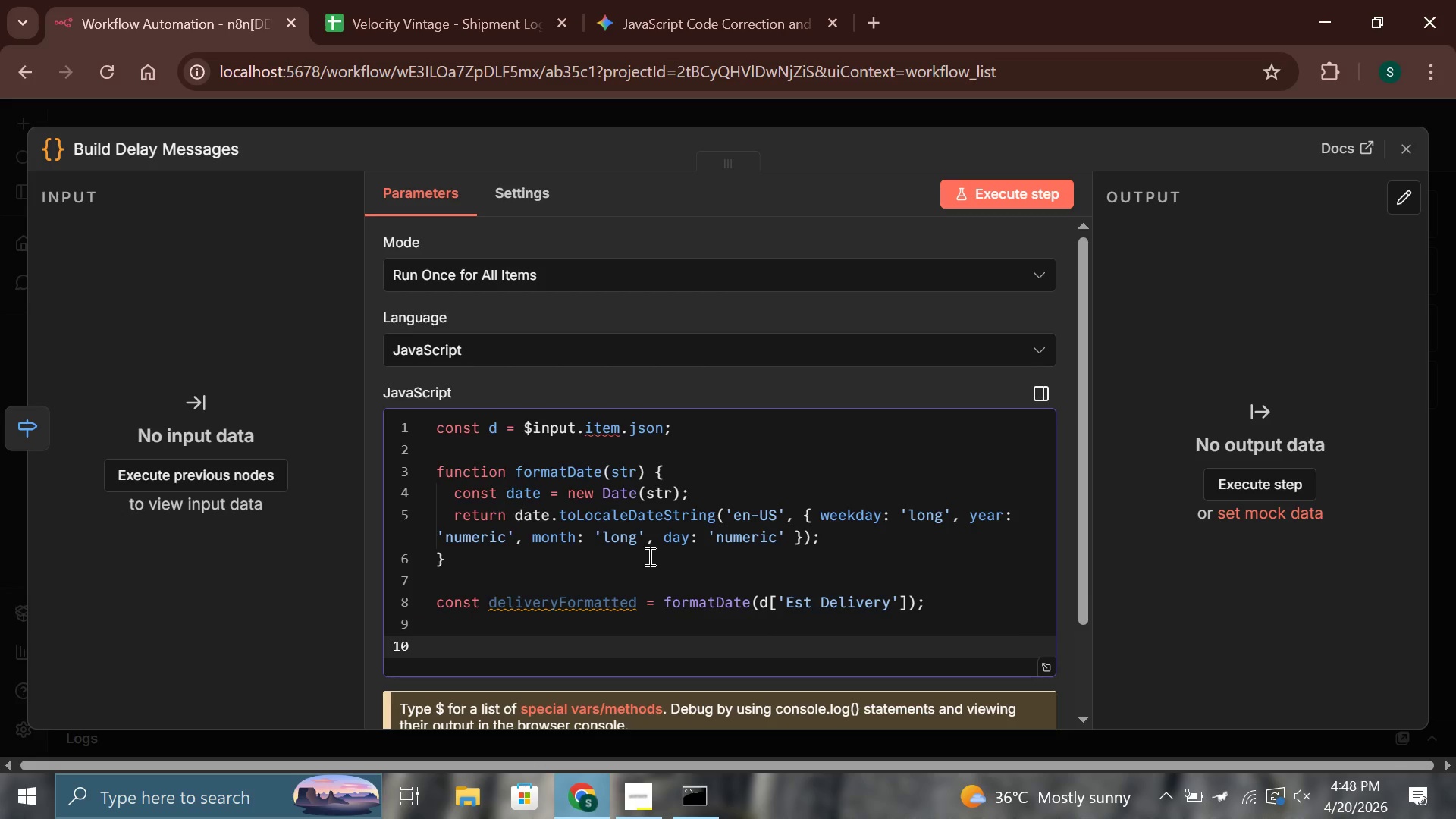 
wait(10.73)
 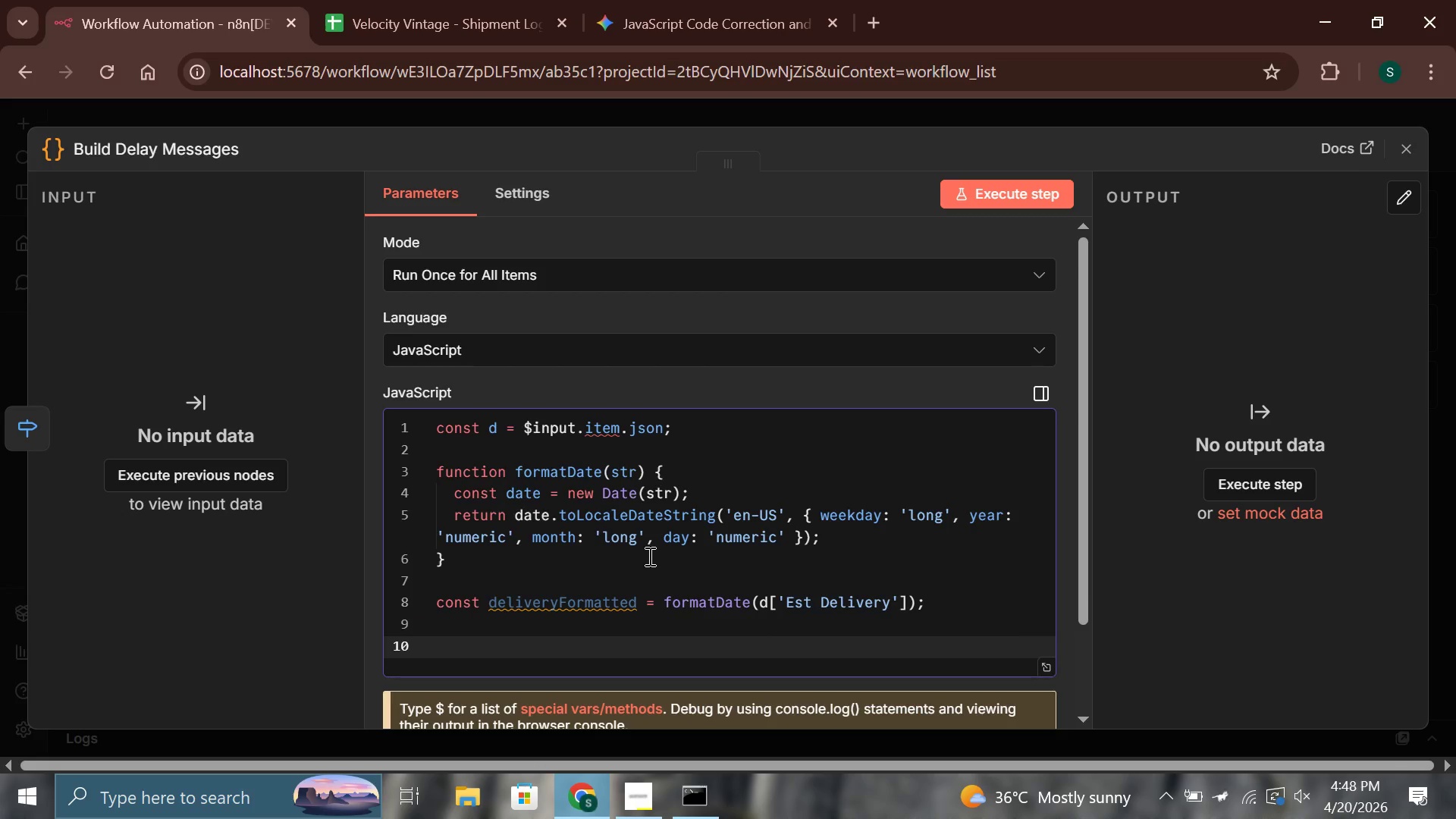 
key(C)
 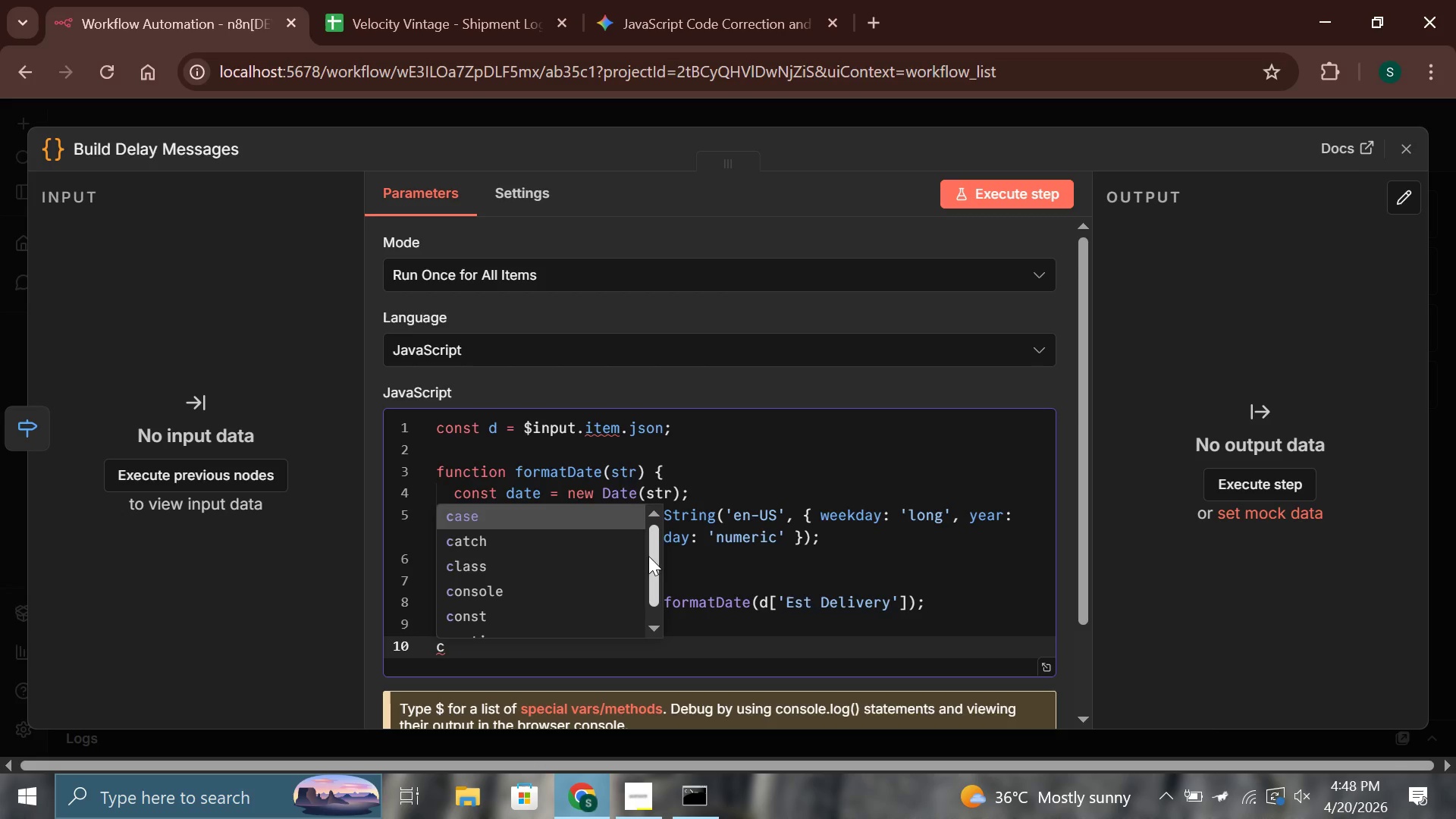 
key(Backspace)
 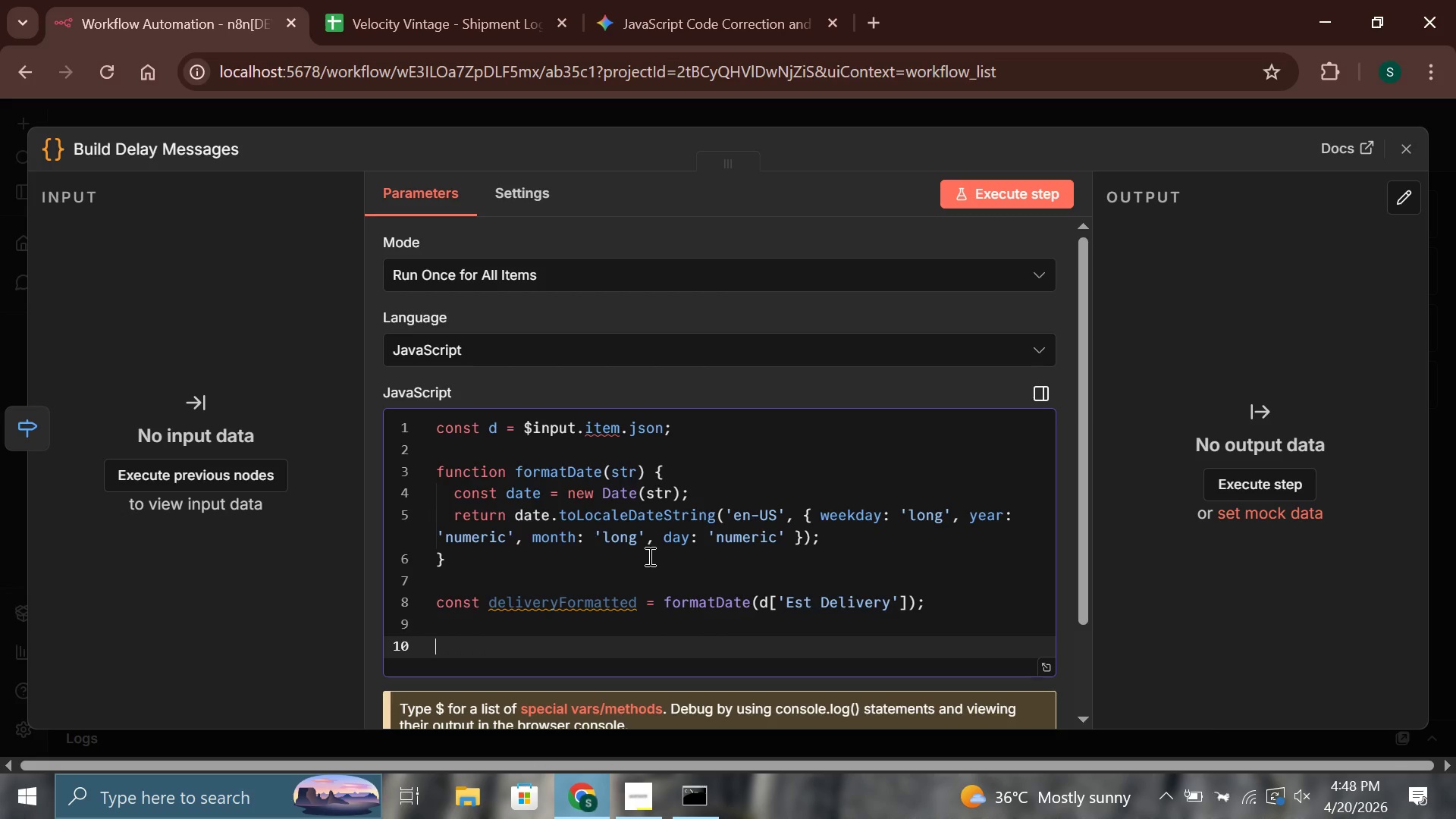 
key(Backspace)
 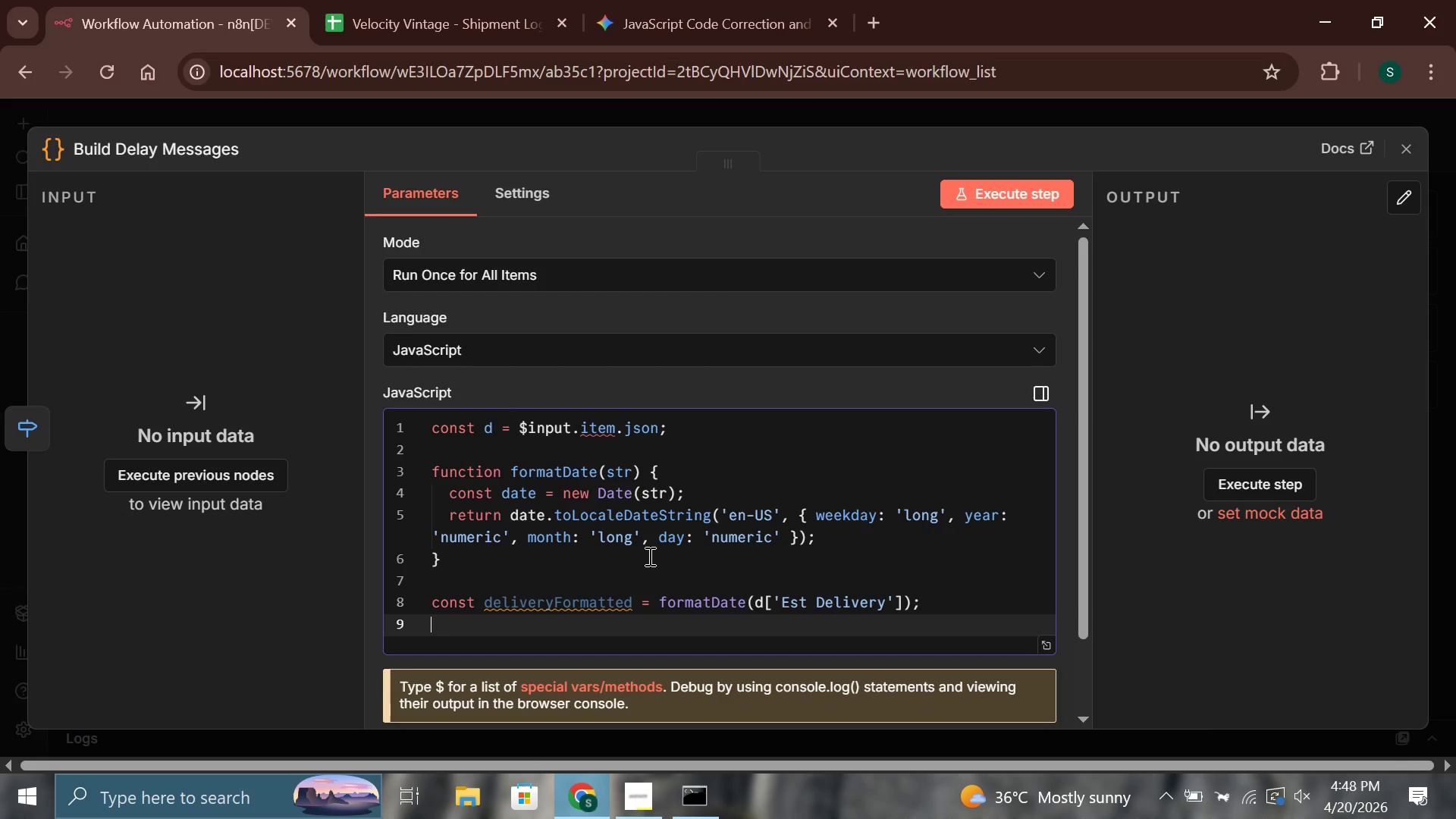 
key(Enter)
 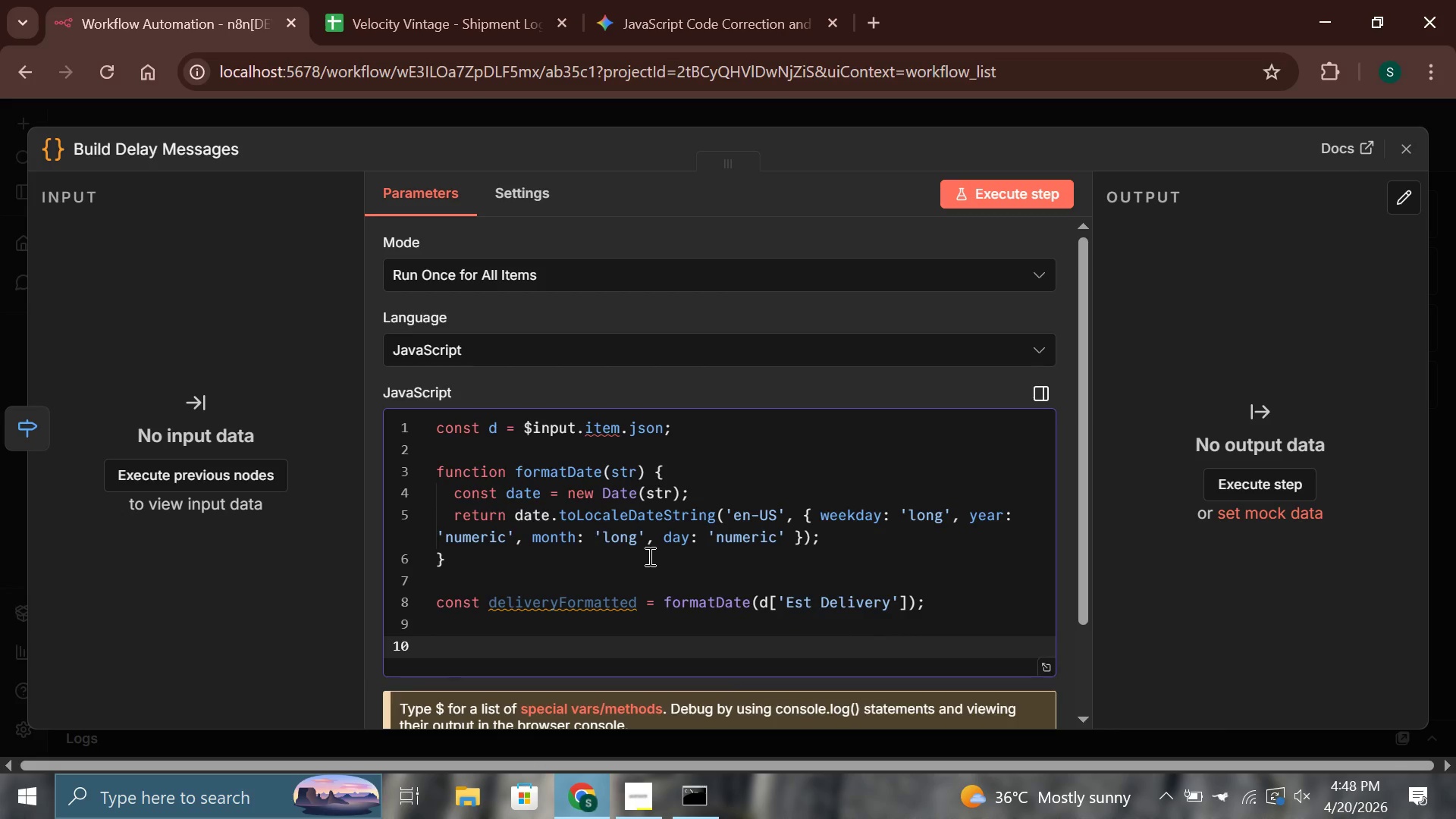 
type(const emailSubject = 'Important Update: )
 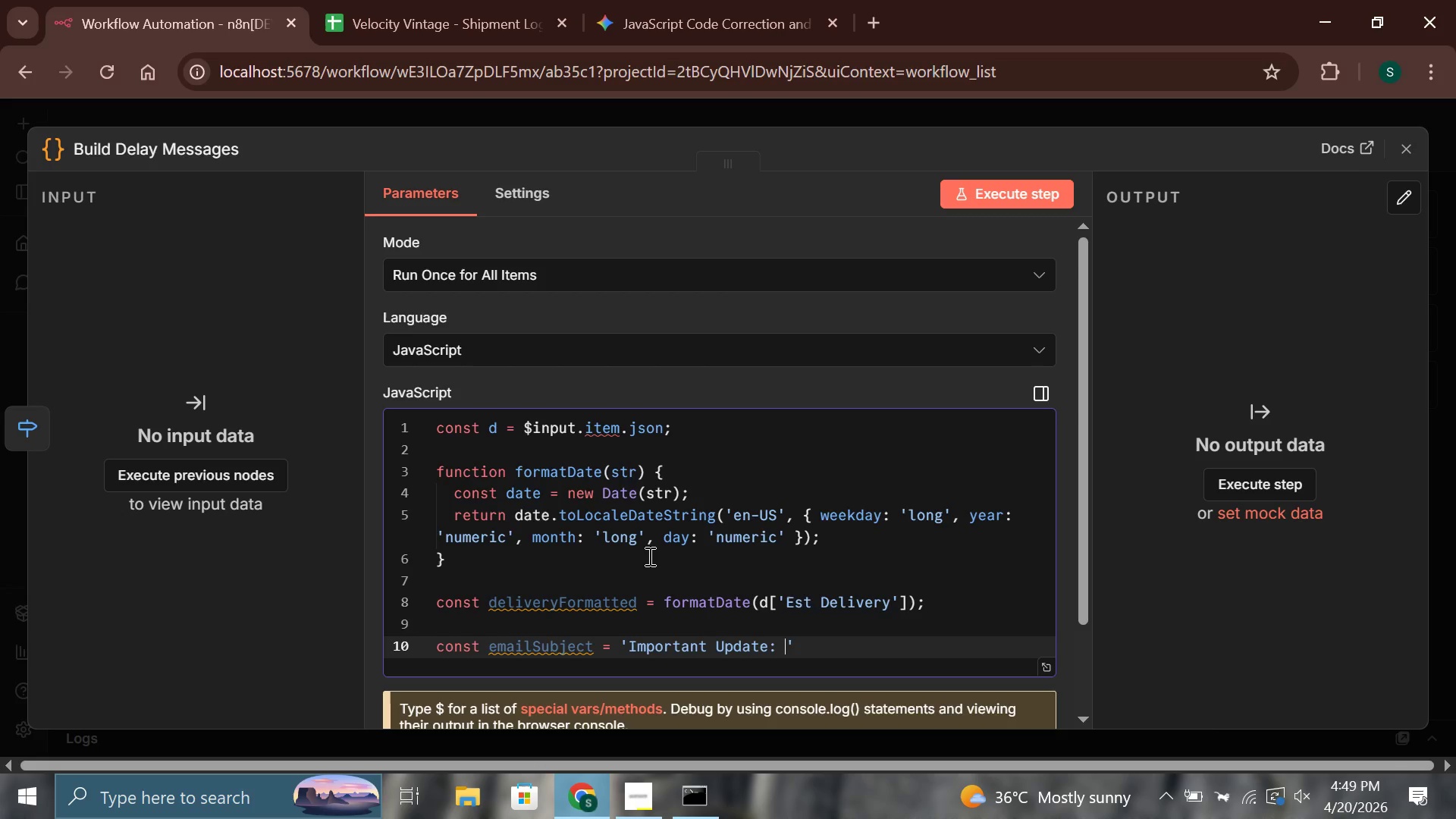 
wait(9.03)
 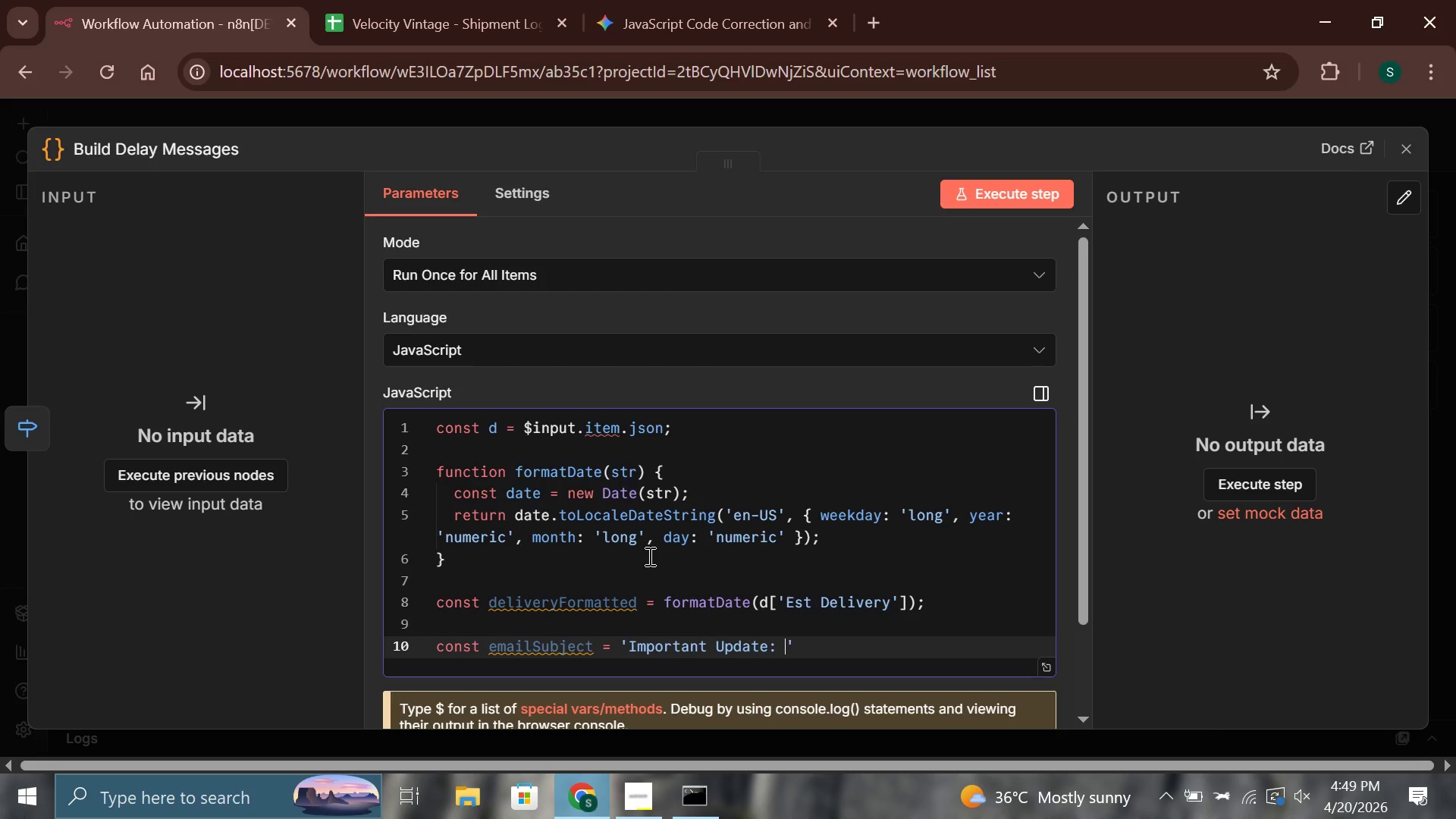 
type(Monor)
key(Backspace)
key(Backspace)
key(Backspace)
key(Backspace)
type(inot)
 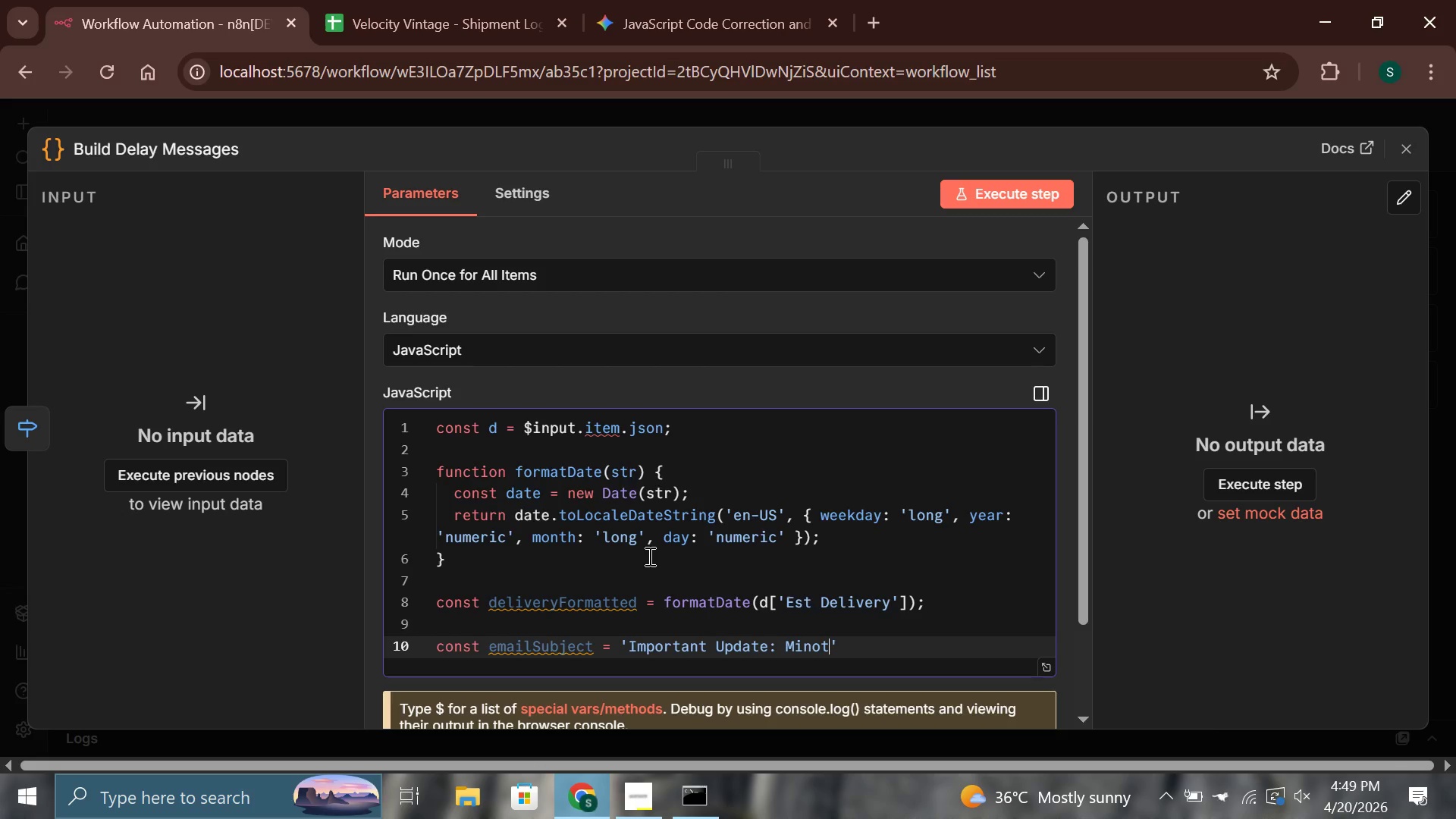 
wait(28.34)
 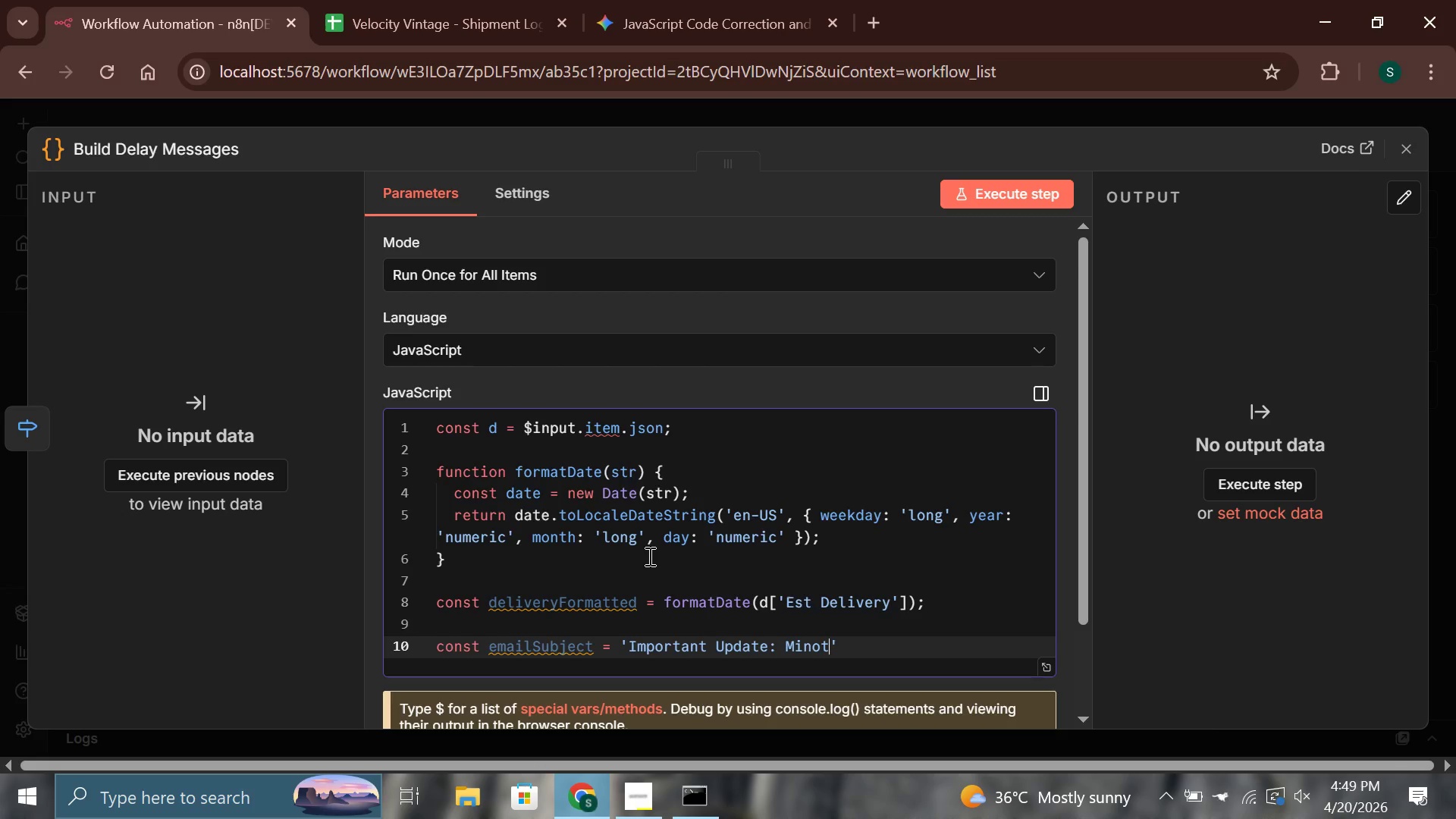 
key(Backspace)
 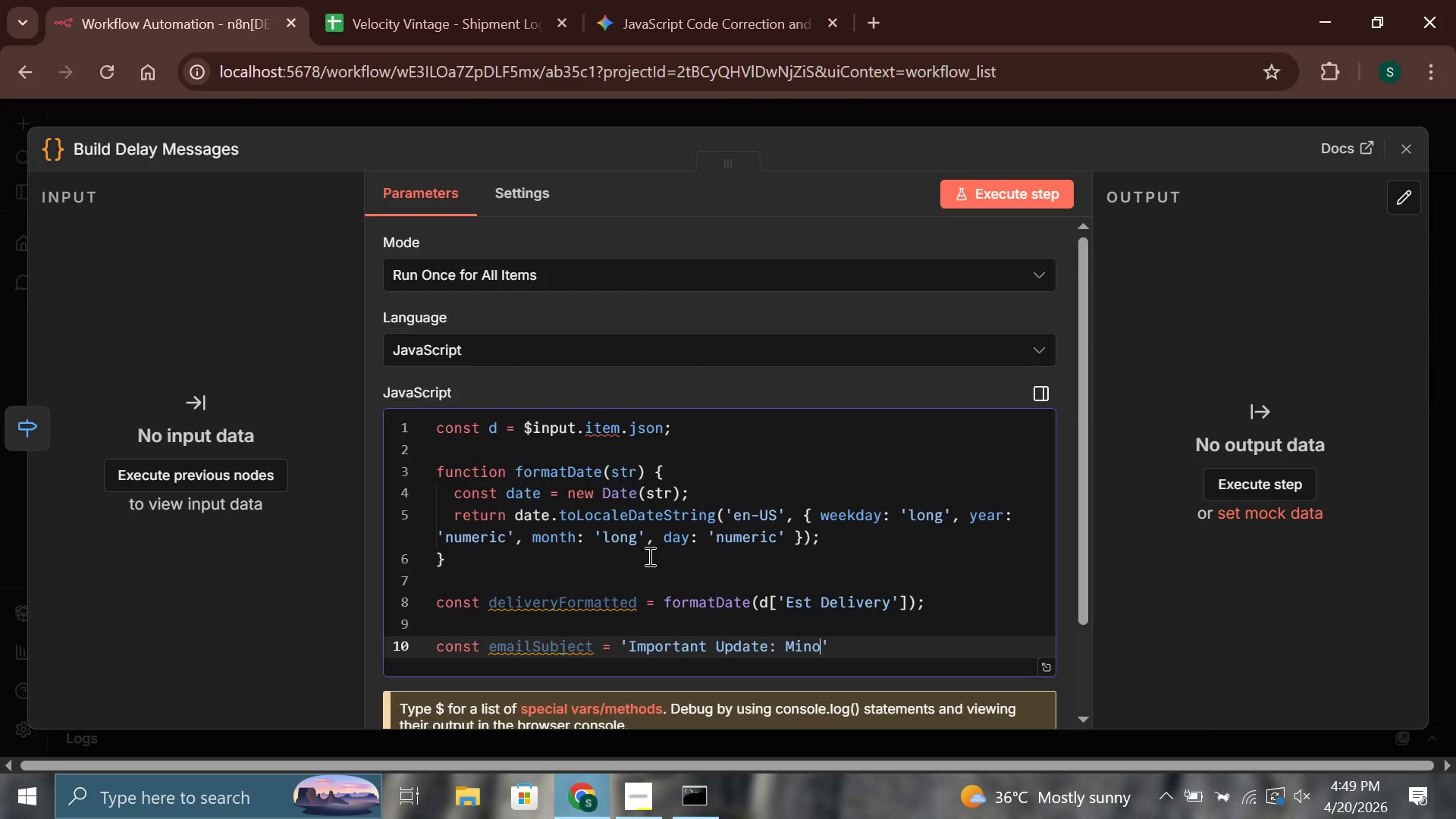 
key(R)
 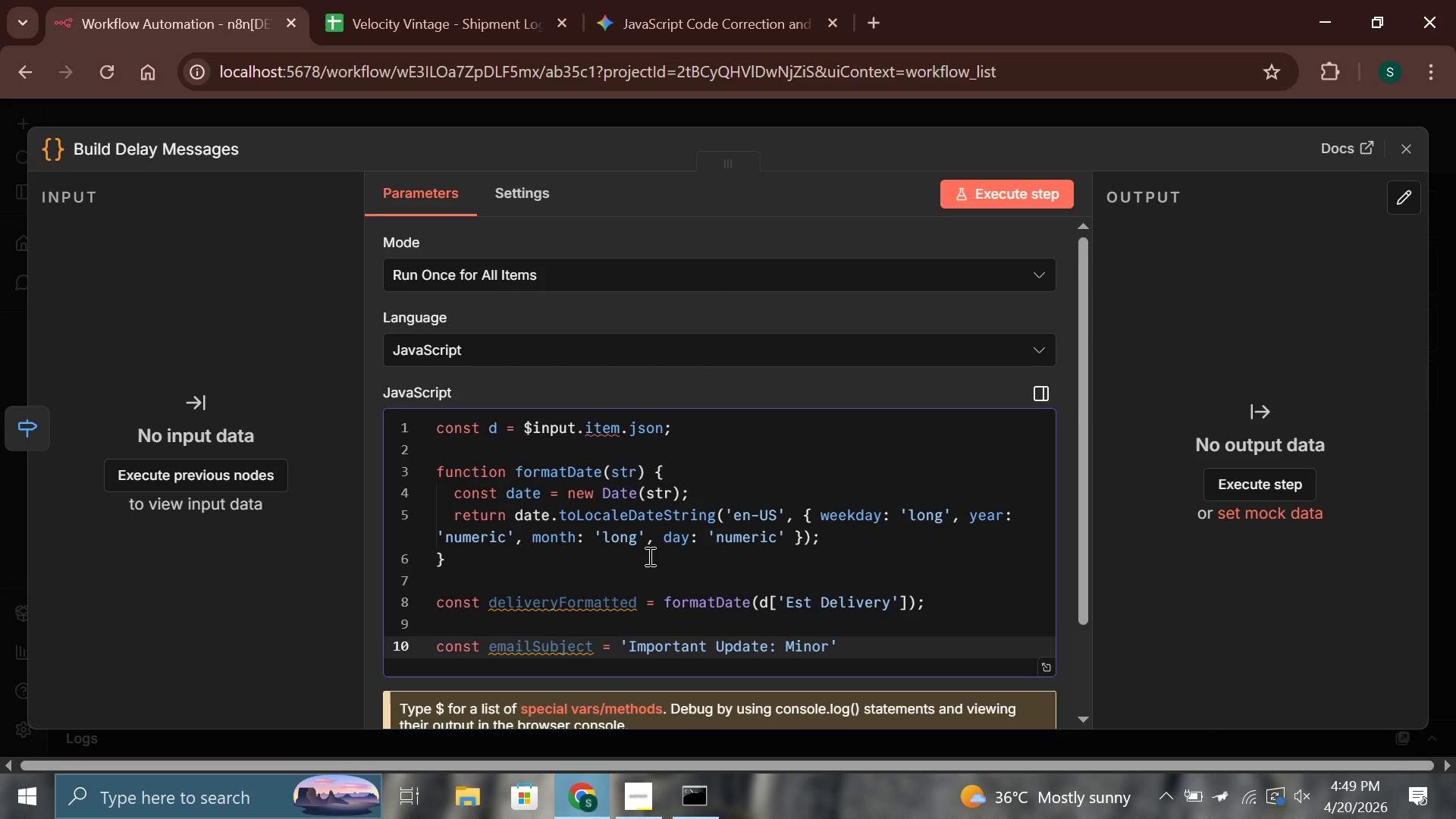 
type( Delay for )
 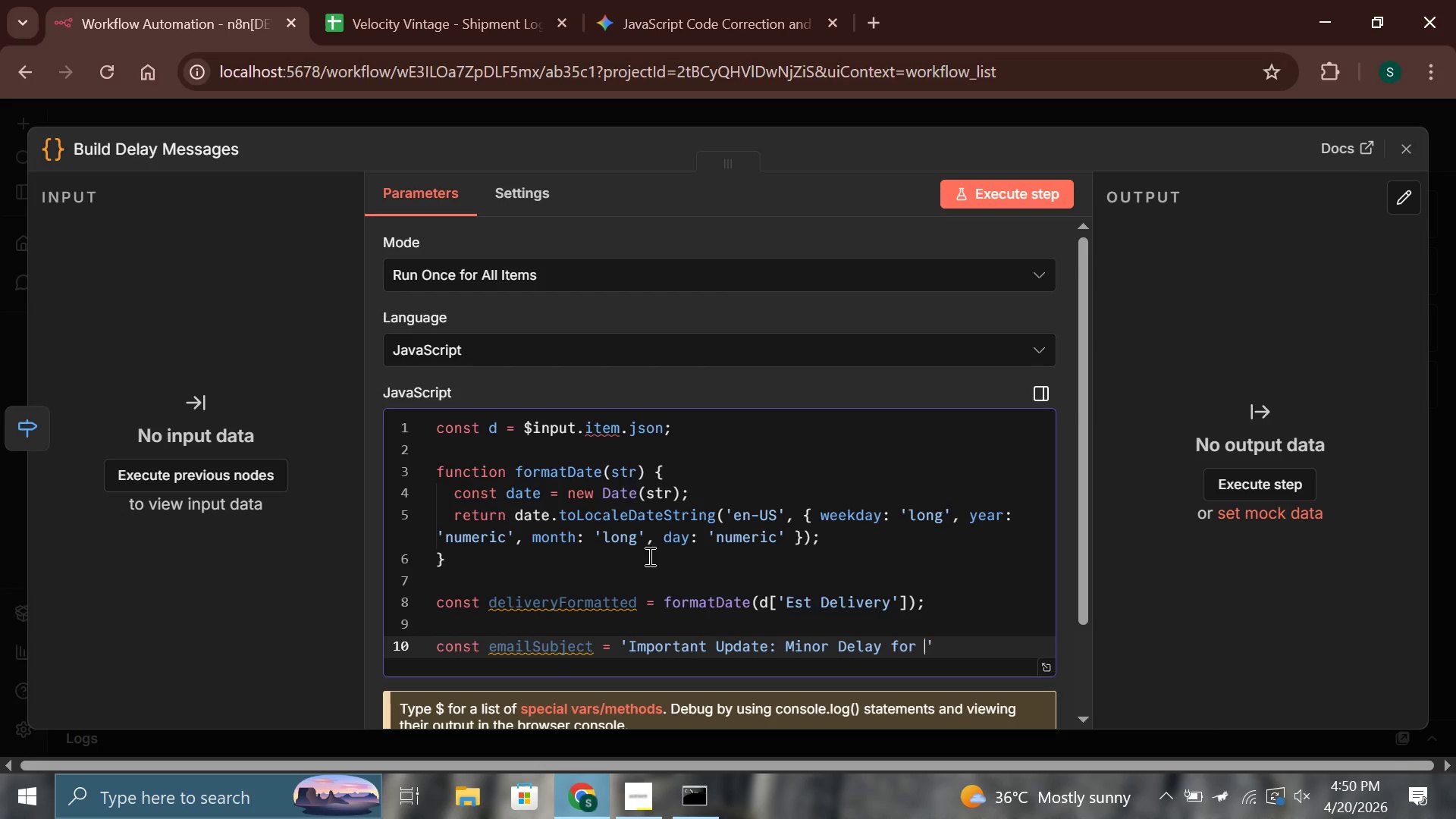 
wait(89.86)
 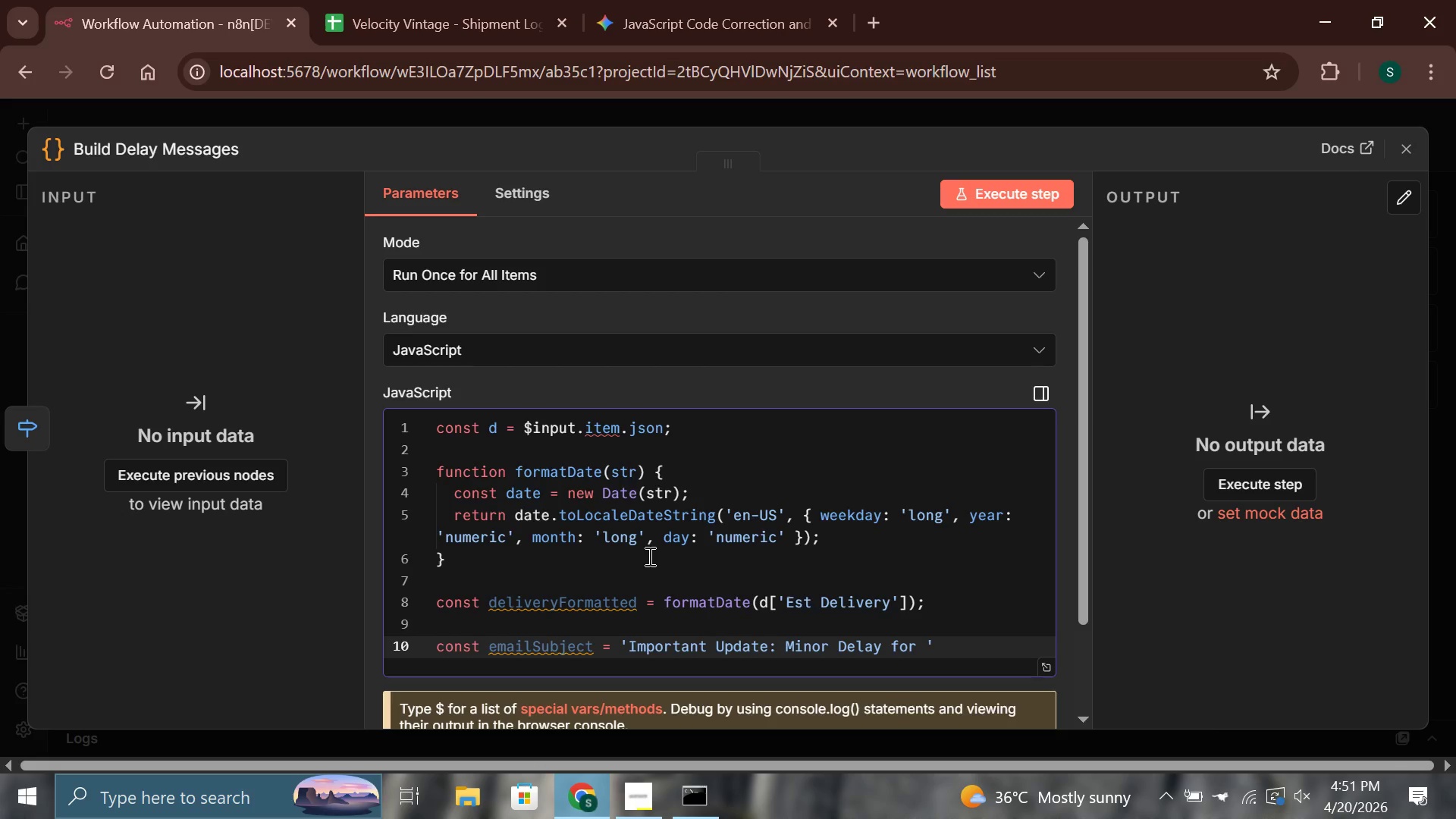 
type(Yp)
key(Backspace)
type(our )
 